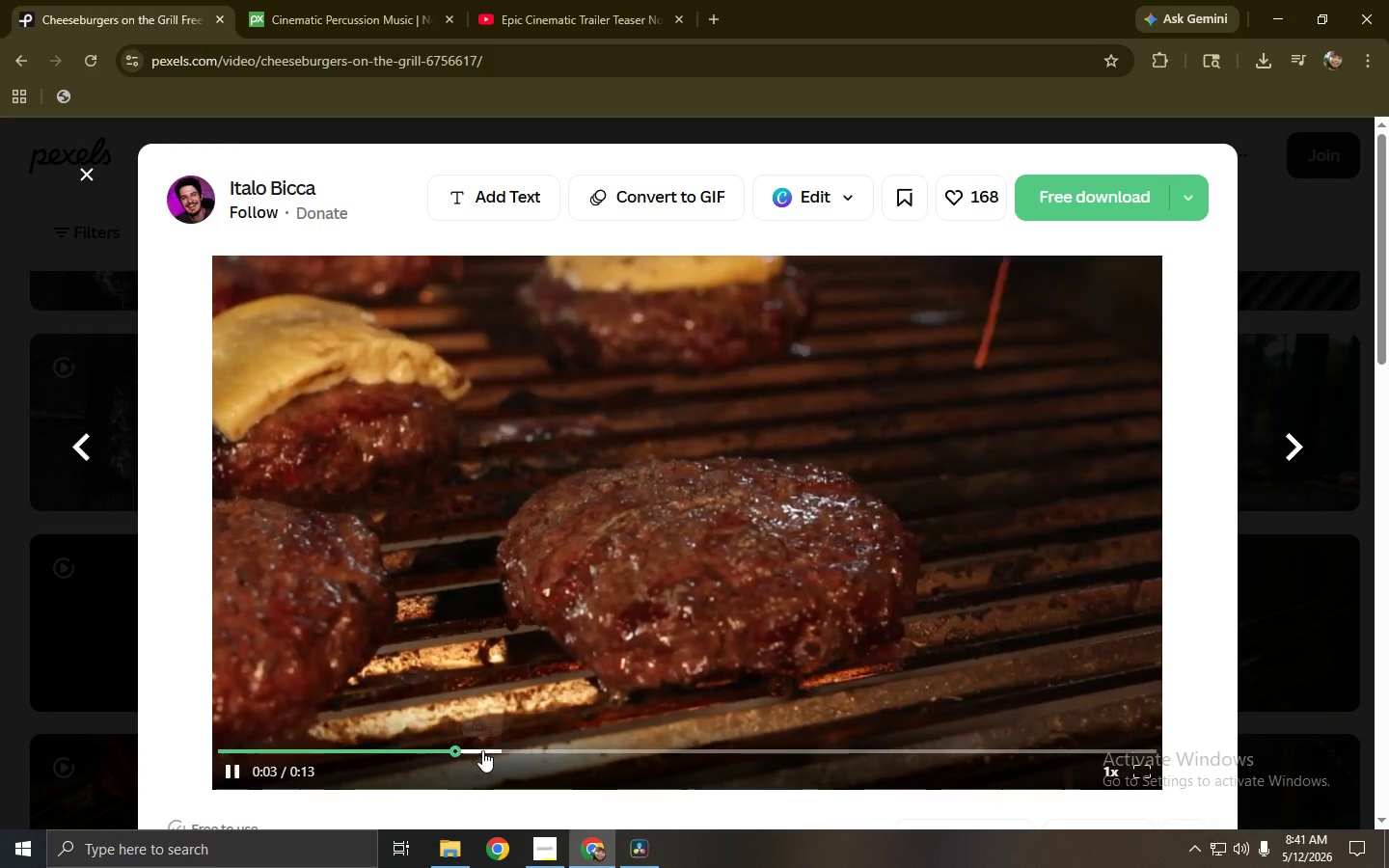 
left_click([483, 750])
 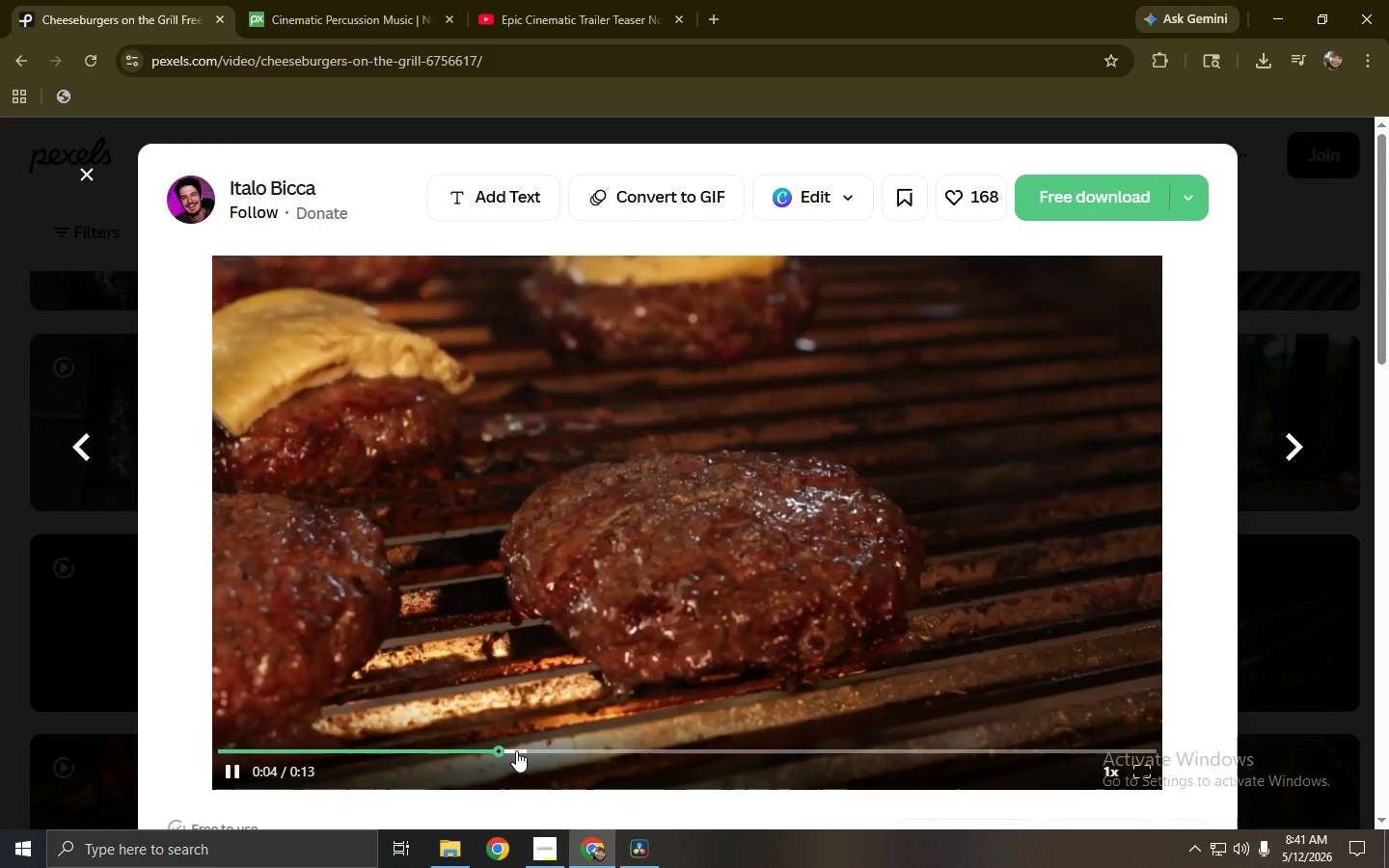 
left_click([552, 750])
 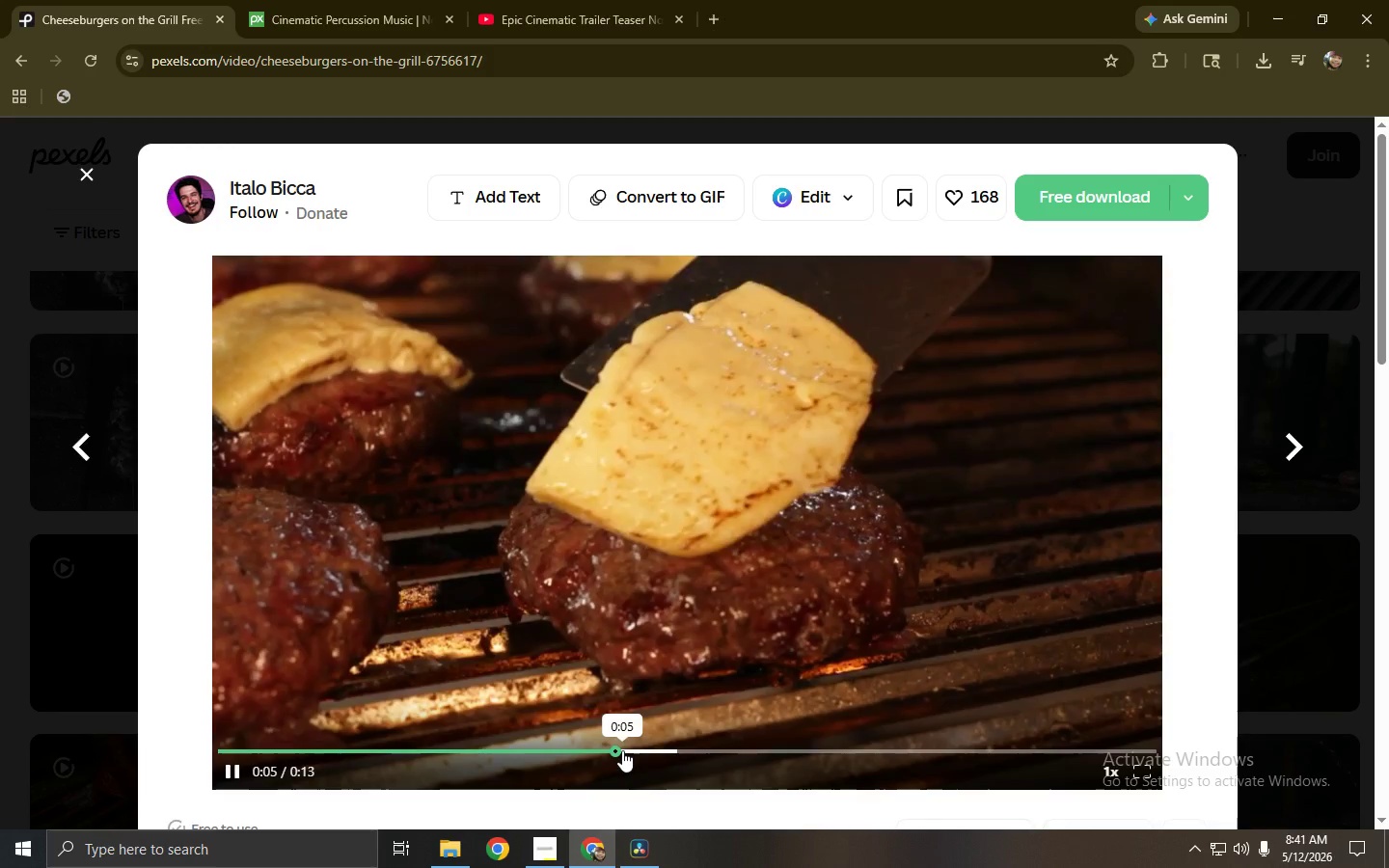 
left_click([0, 620])
 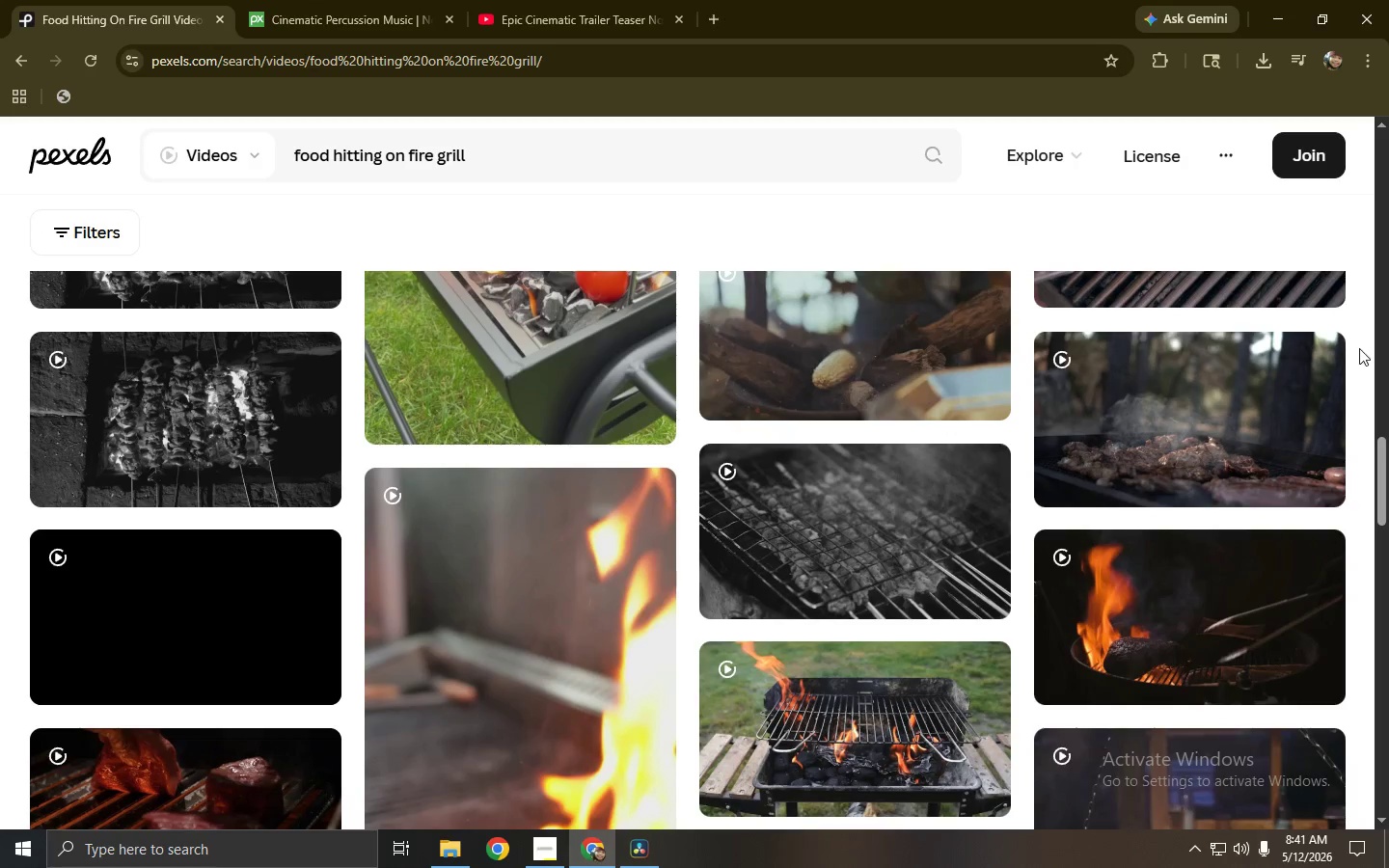 
left_click_drag(start_coordinate=[1388, 472], to_coordinate=[1388, 599])
 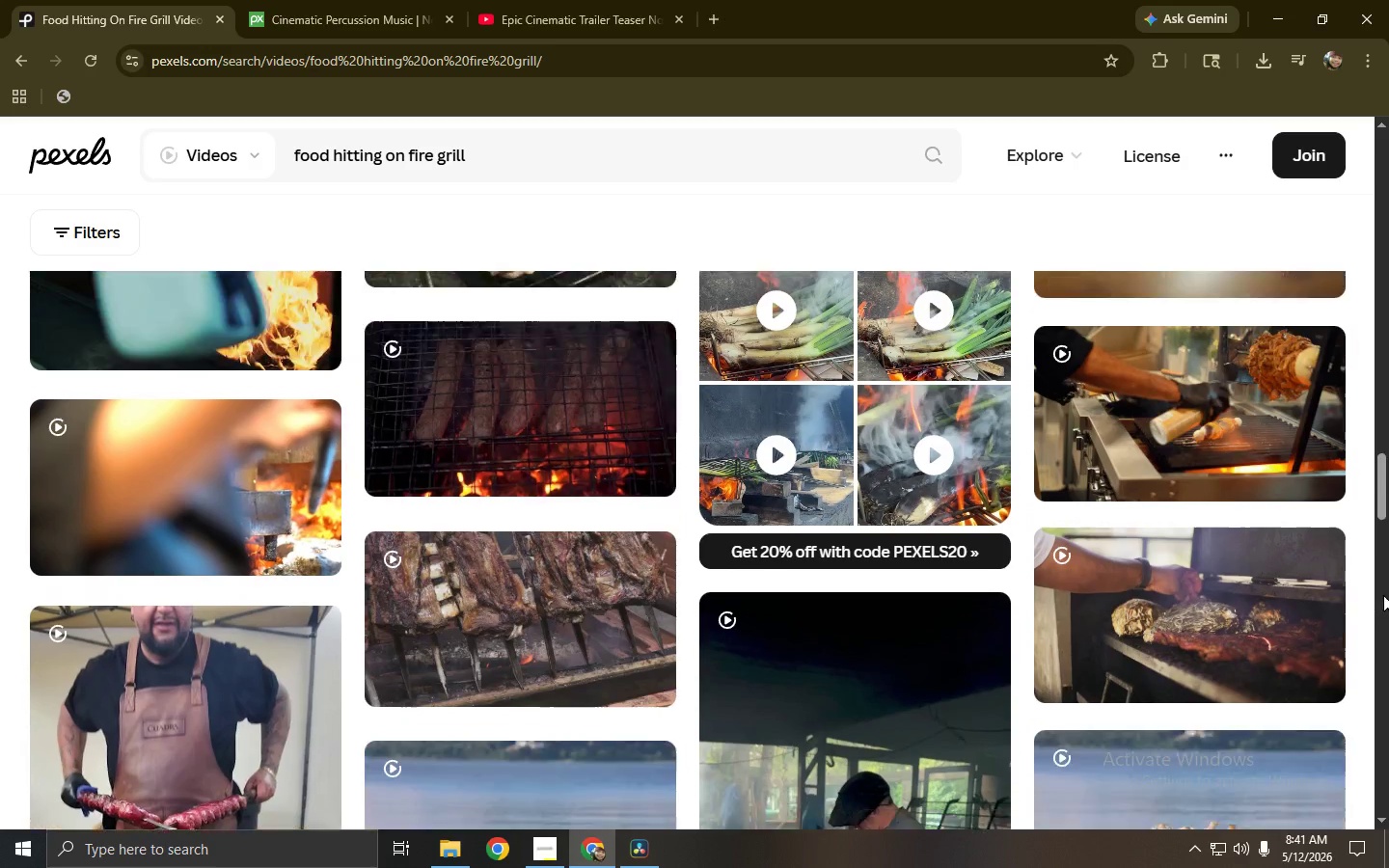 
key(Alt+AltLeft)
 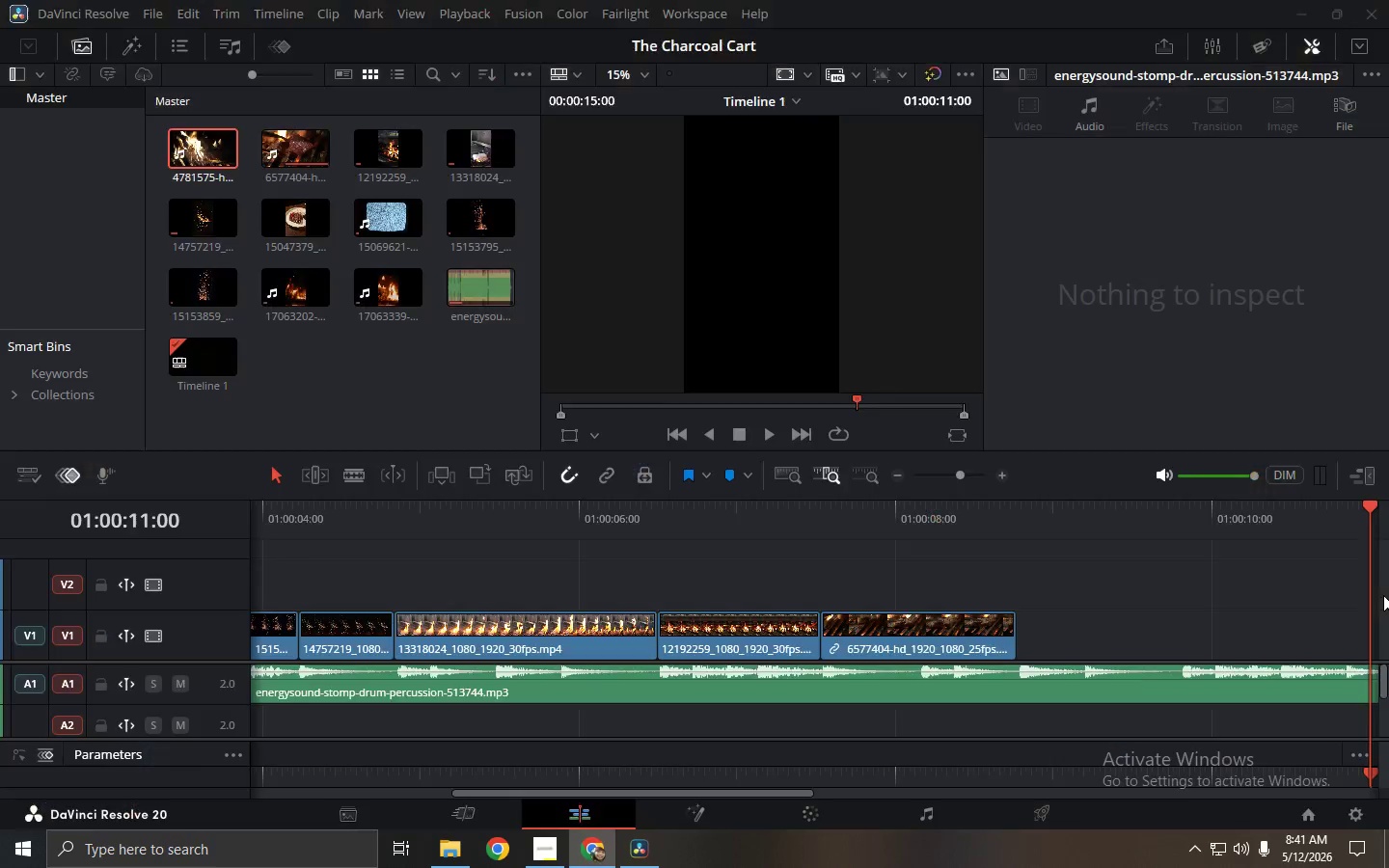 
key(Alt+Tab)
 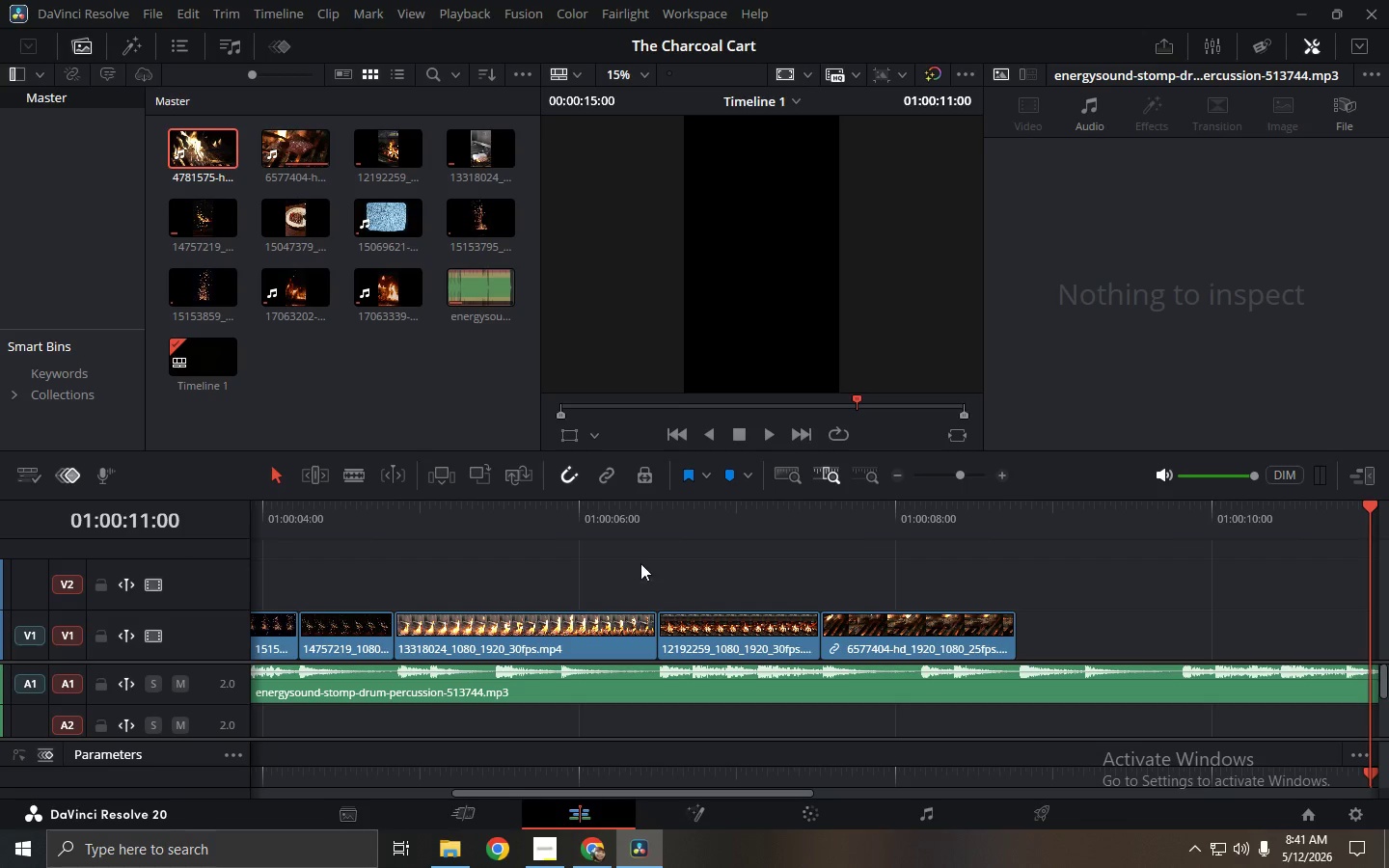 
left_click_drag(start_coordinate=[447, 526], to_coordinate=[434, 526])
 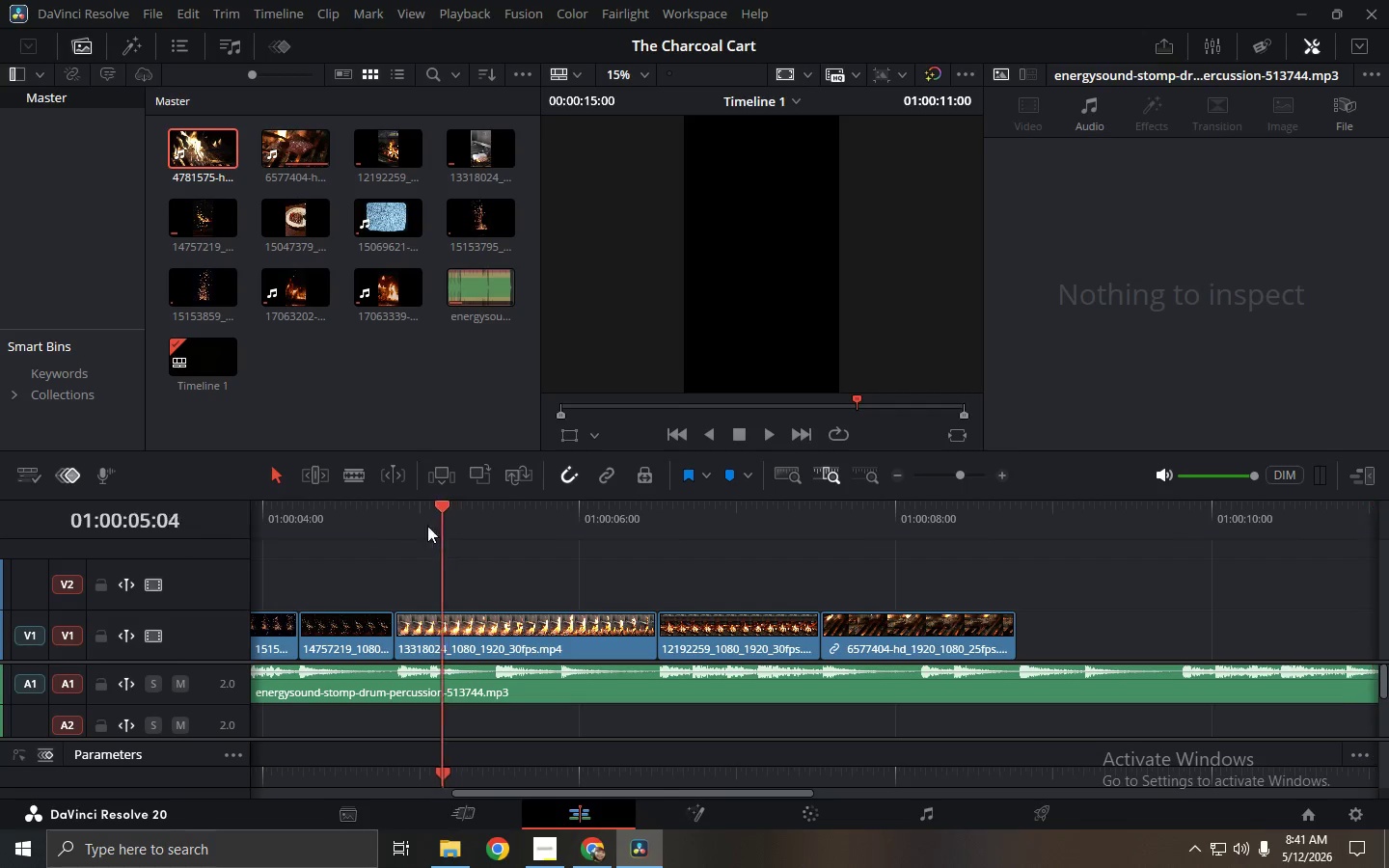 
left_click_drag(start_coordinate=[413, 526], to_coordinate=[391, 525])
 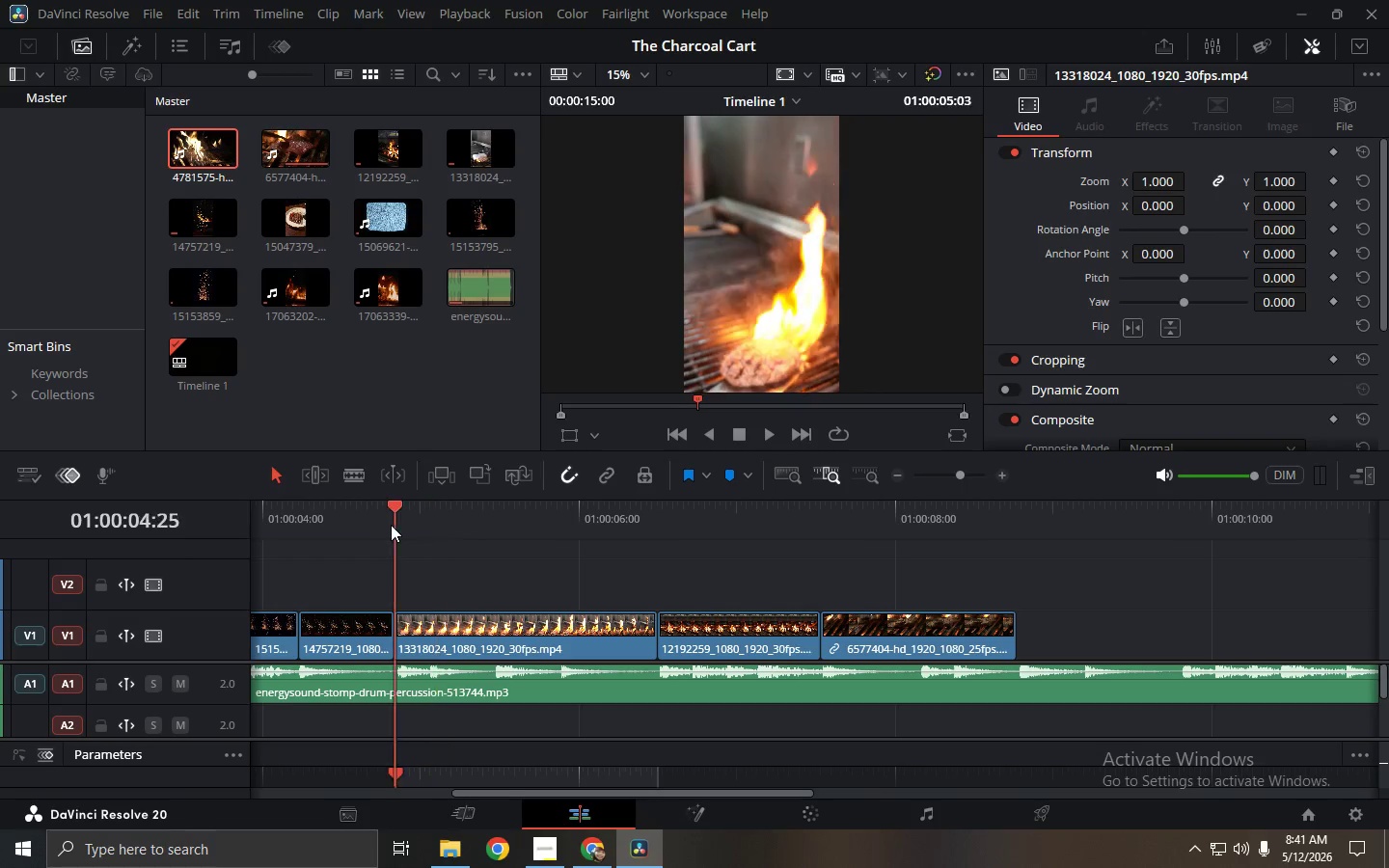 
triple_click([384, 525])
 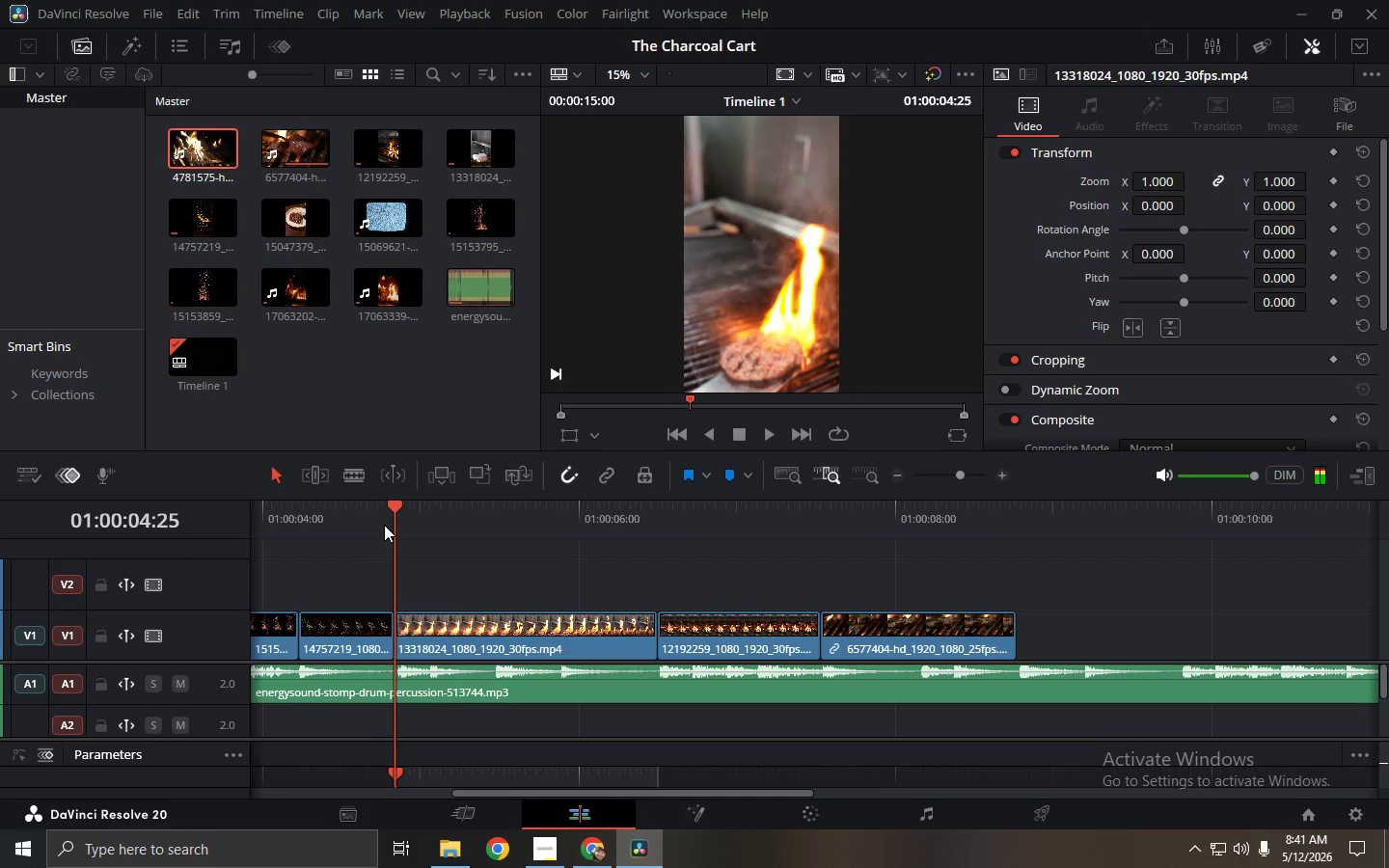 
key(Space)
 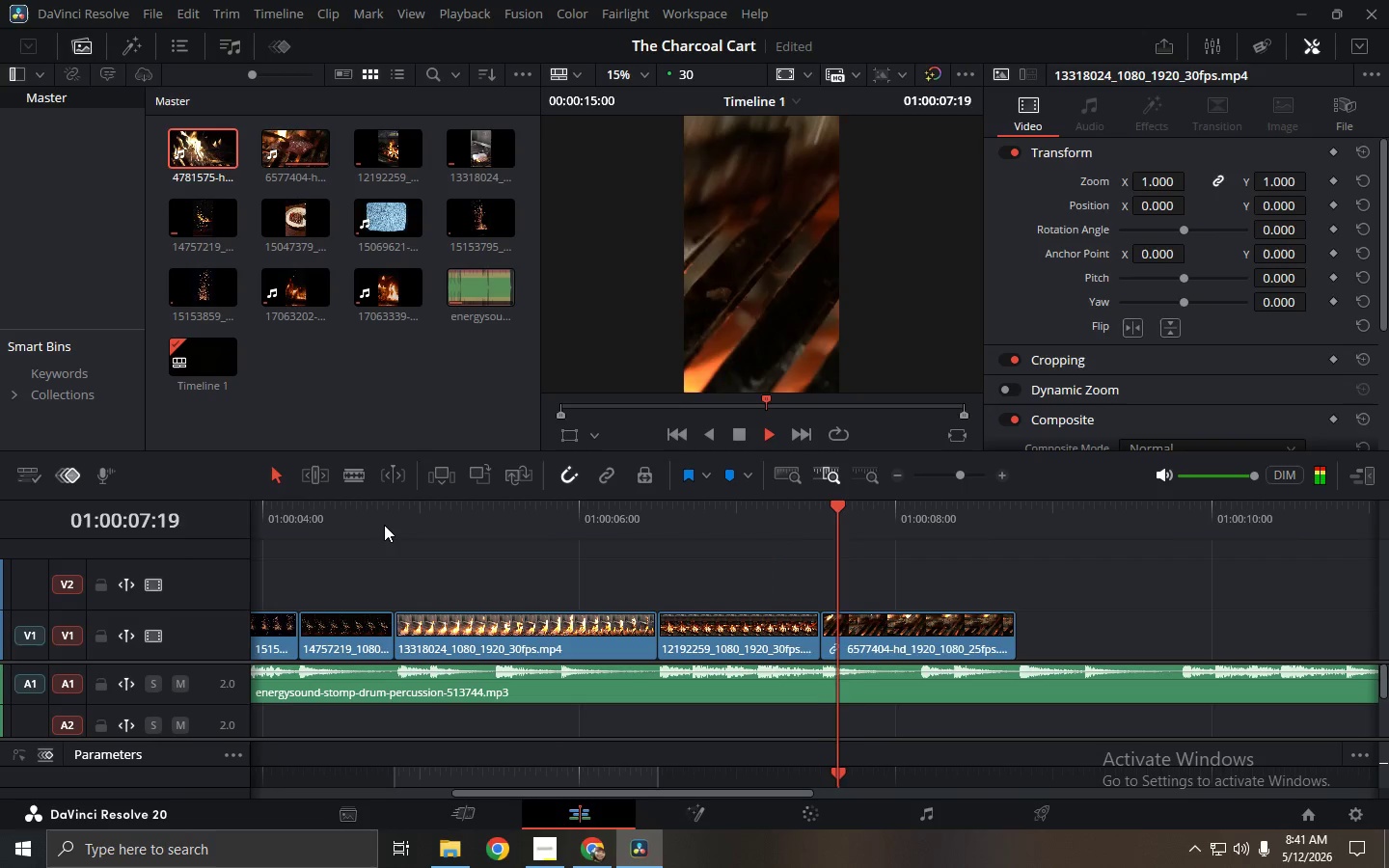 
key(Space)
 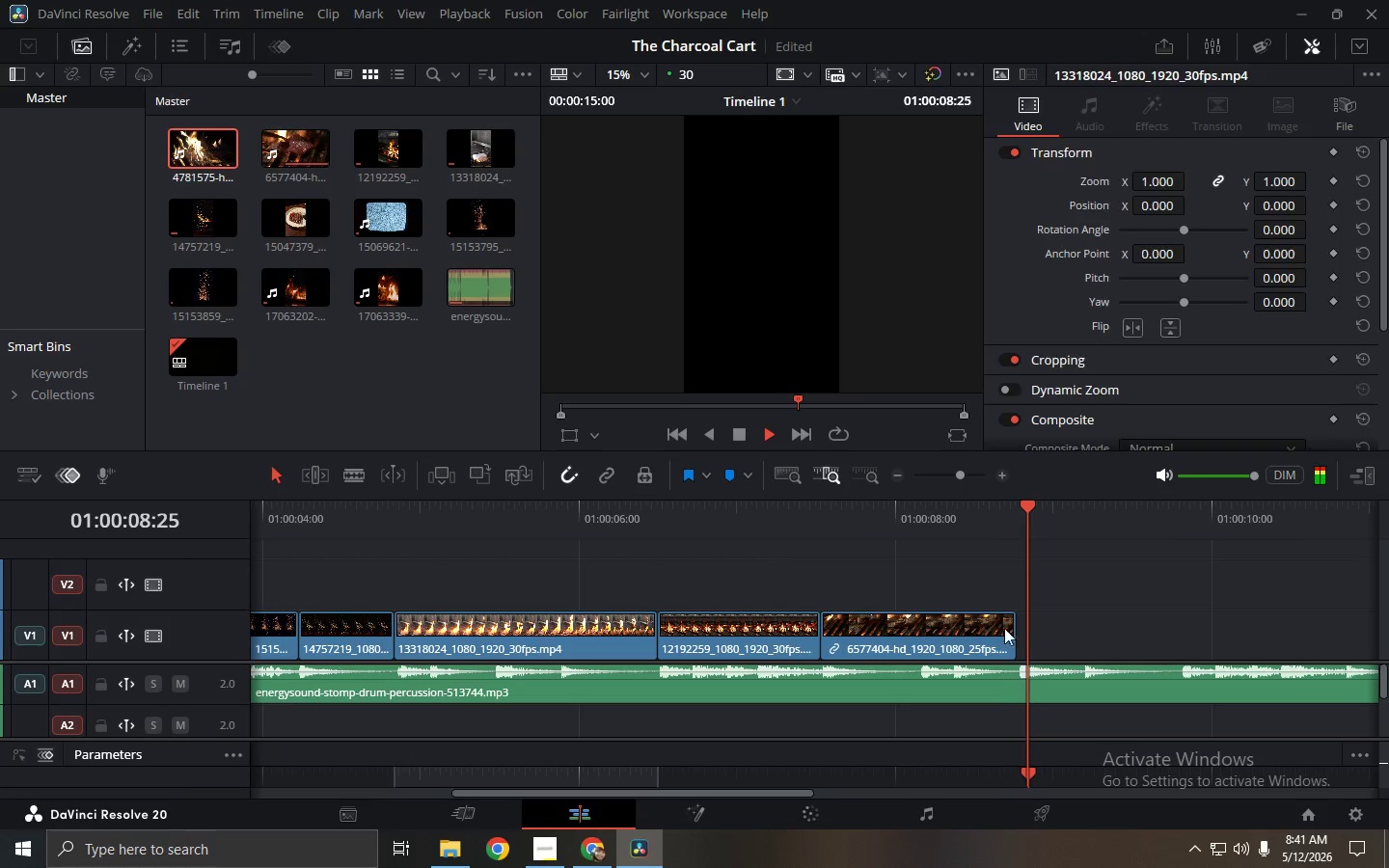 
left_click([979, 633])
 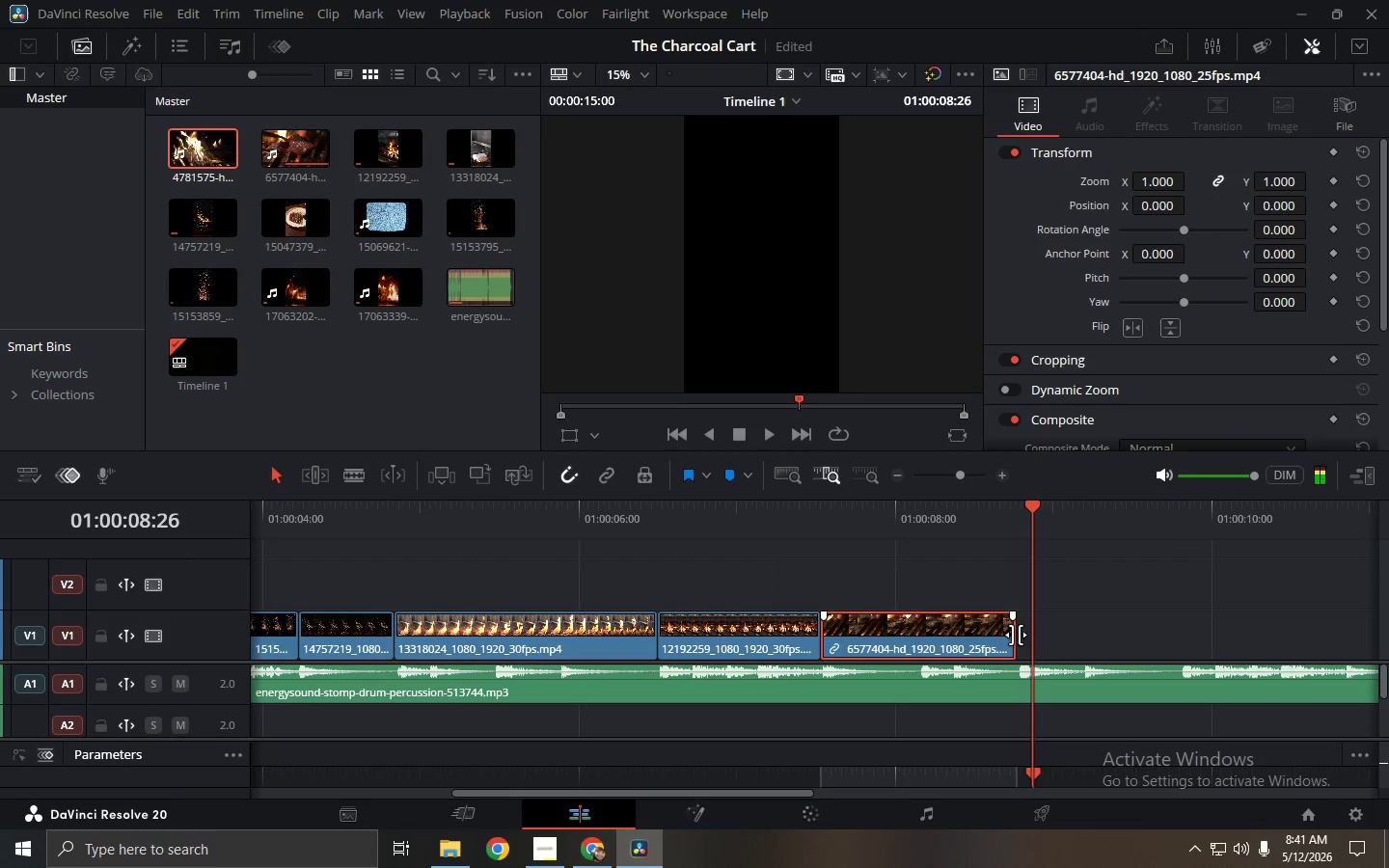 
left_click_drag(start_coordinate=[1016, 635], to_coordinate=[1180, 639])
 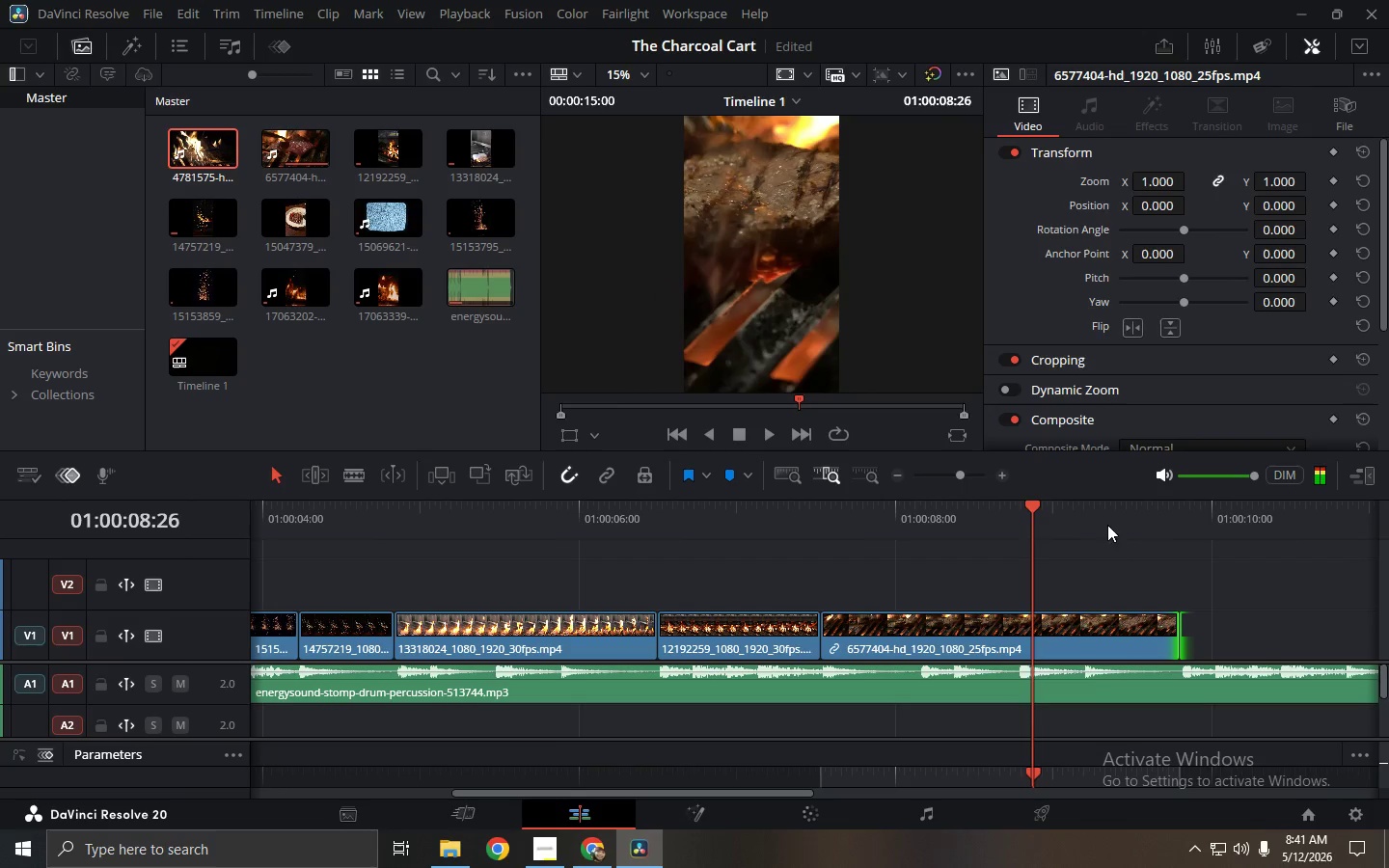 
left_click([1088, 507])
 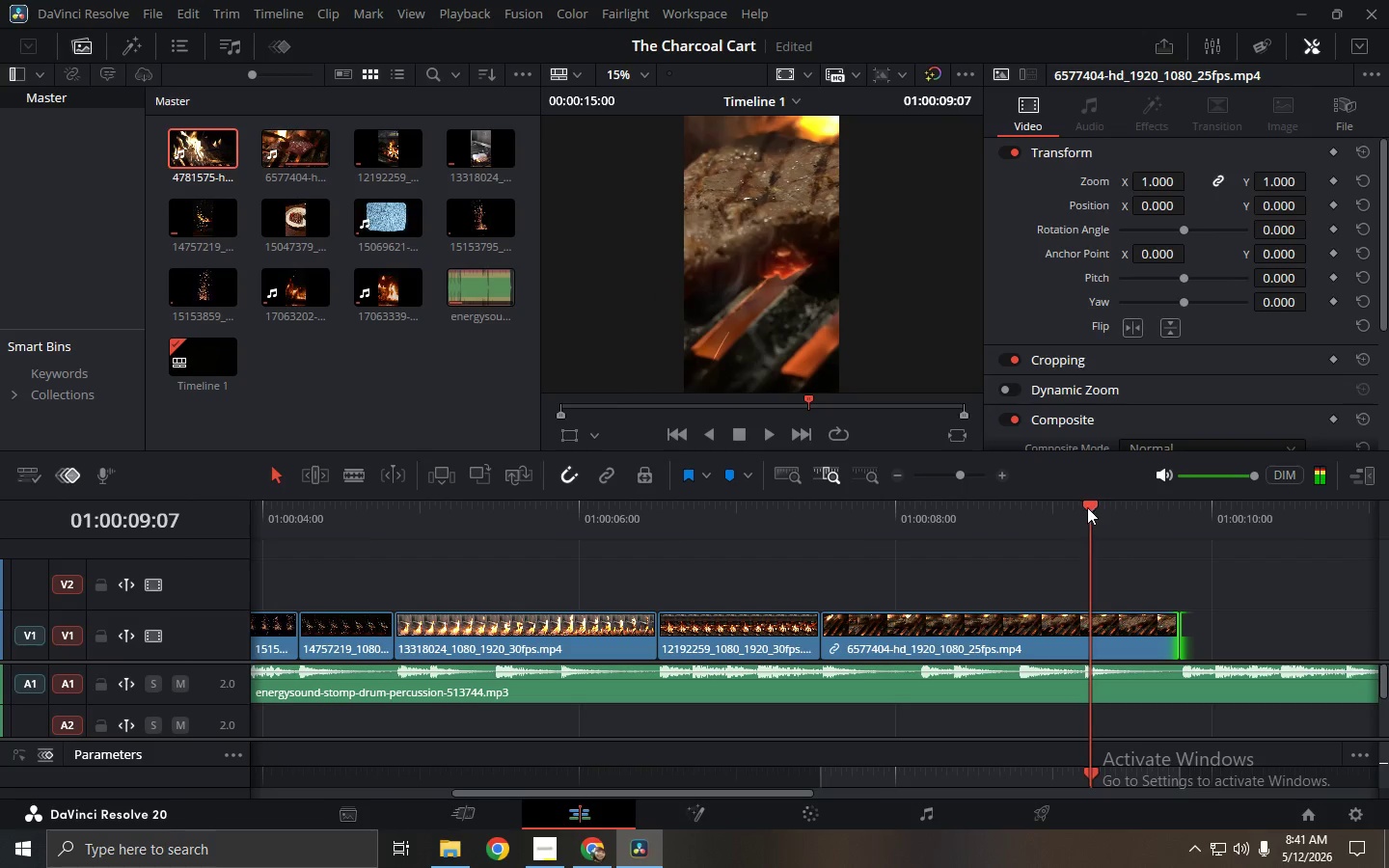 
left_click_drag(start_coordinate=[964, 507], to_coordinate=[811, 507])
 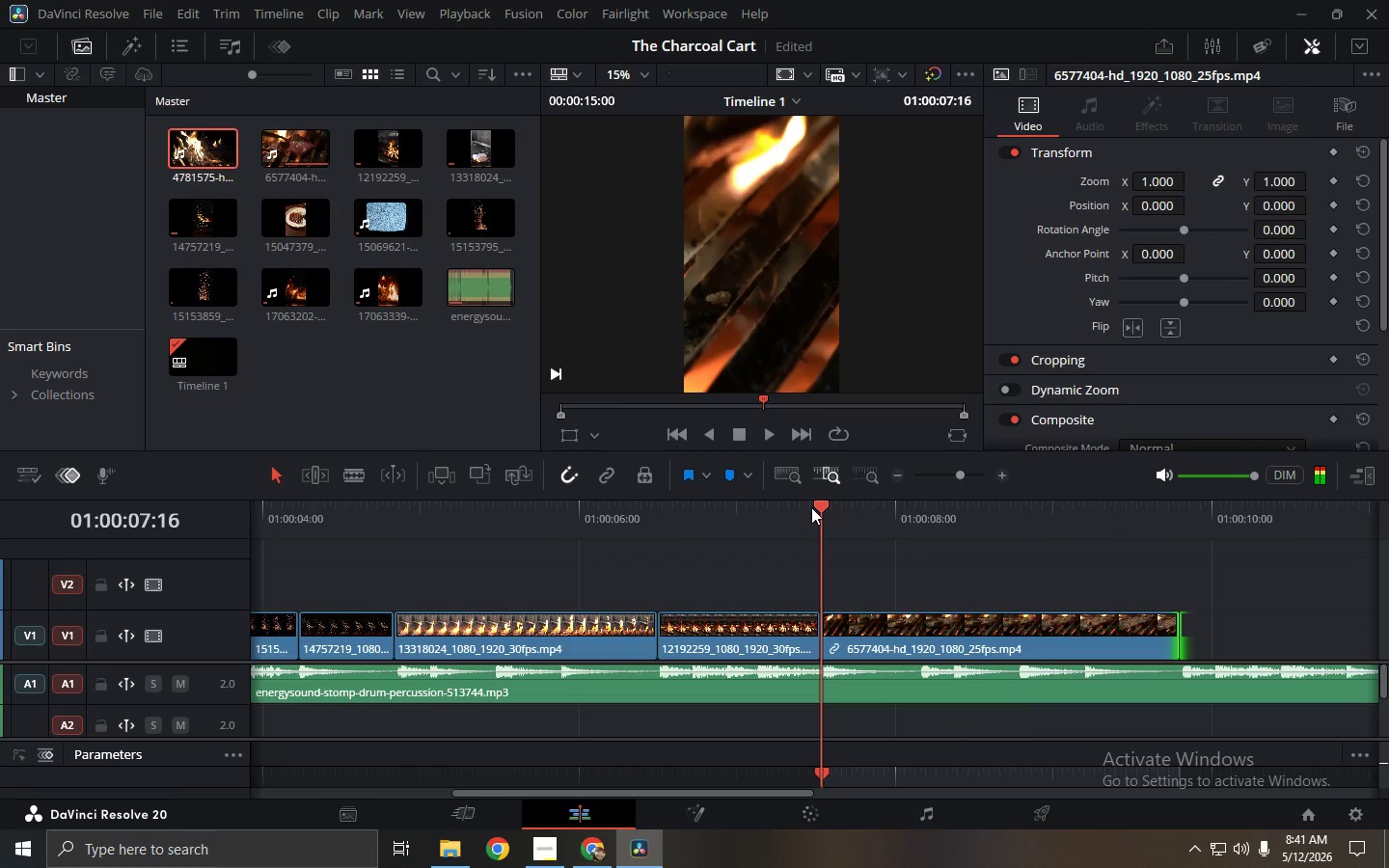 
key(Space)
 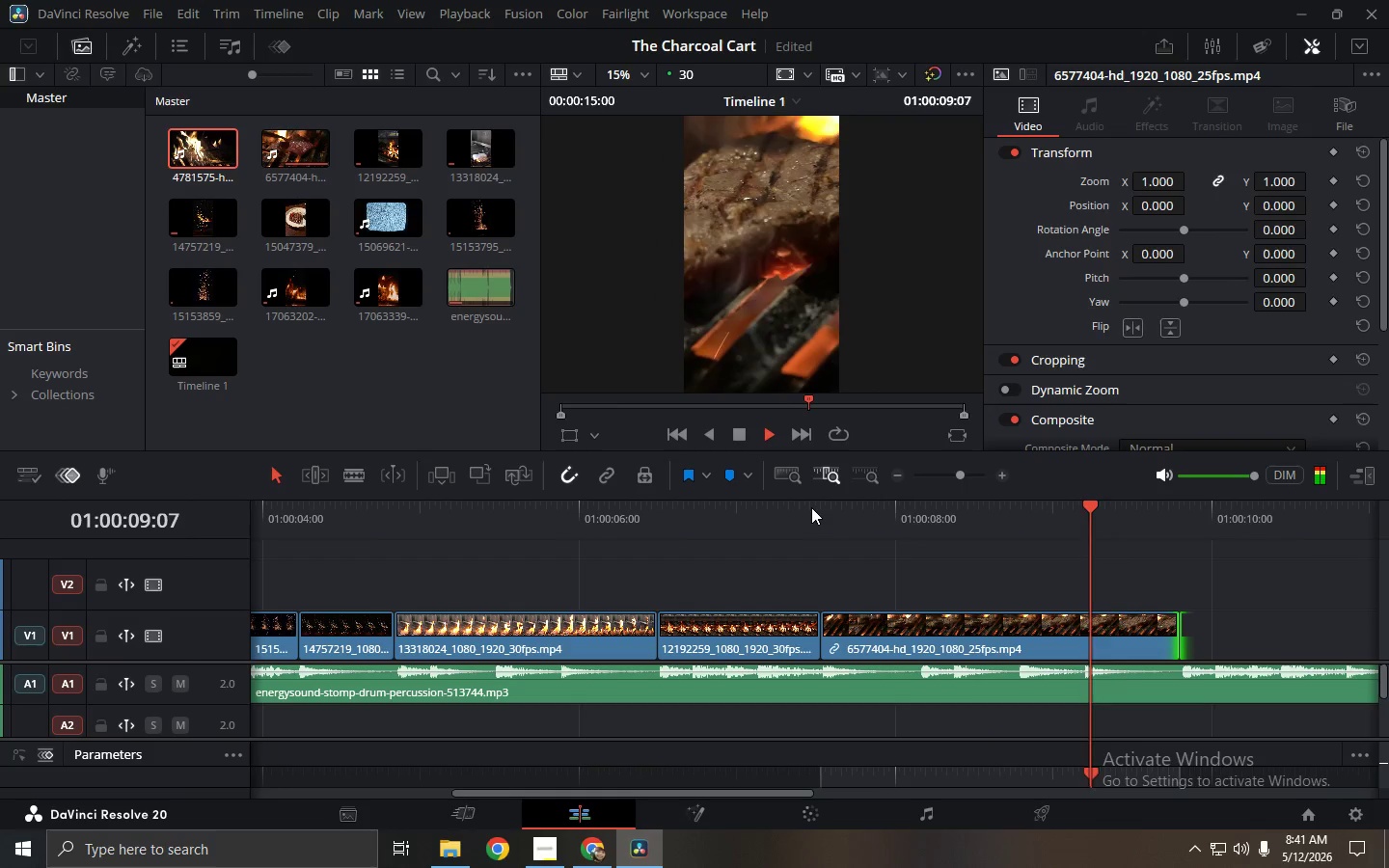 
key(Space)
 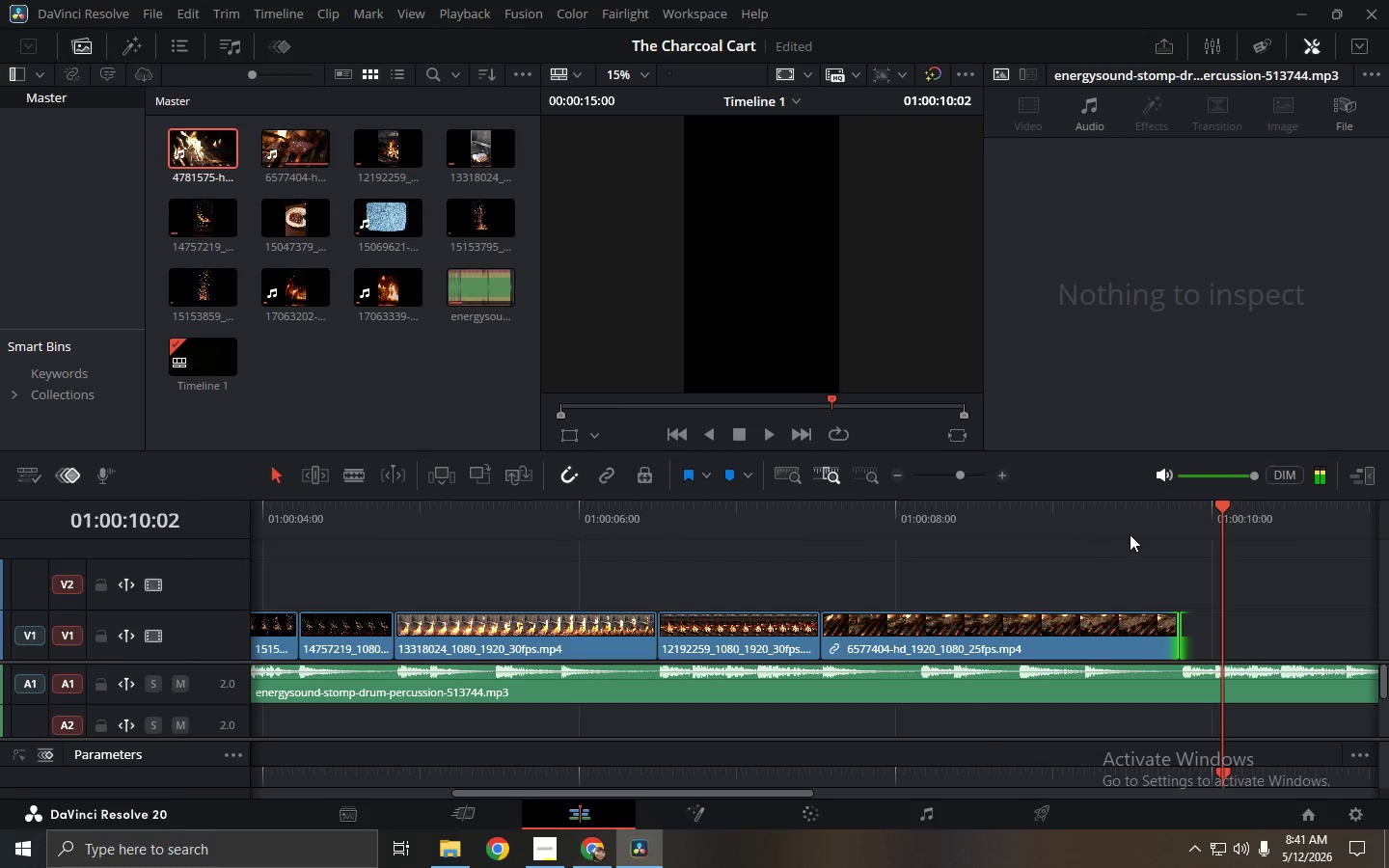 
left_click_drag(start_coordinate=[1177, 521], to_coordinate=[1170, 520])
 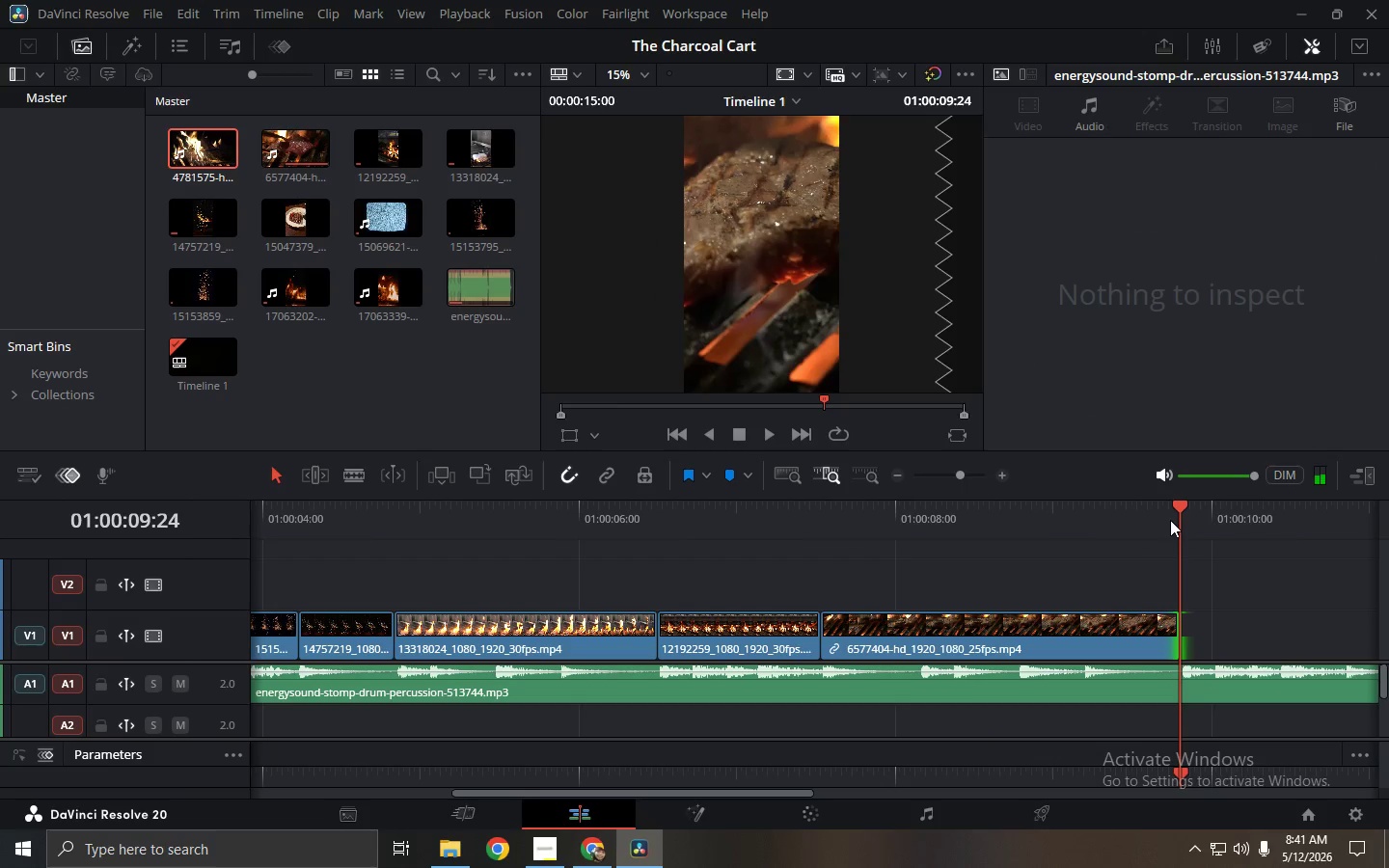 
key(Space)
 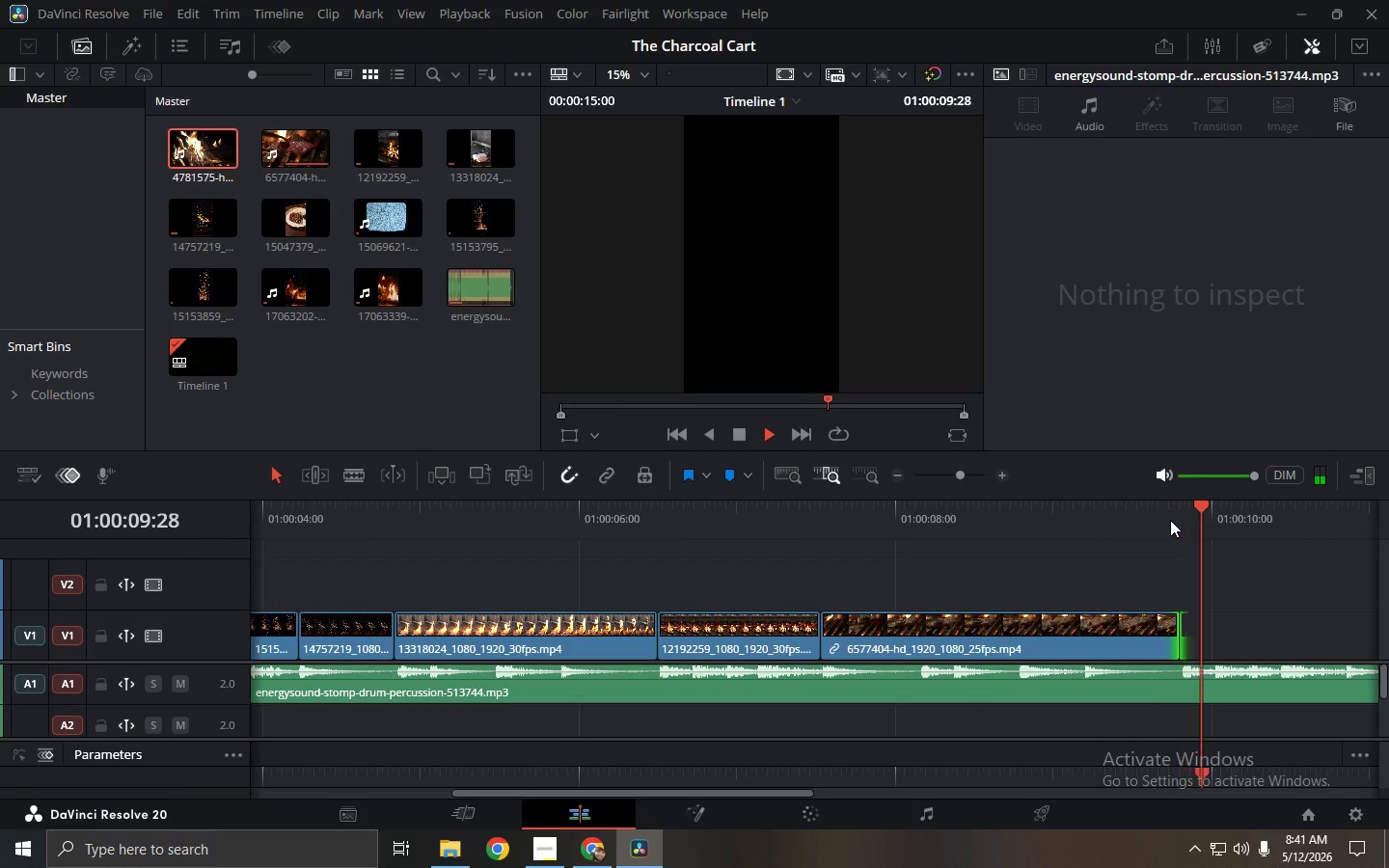 
key(Space)
 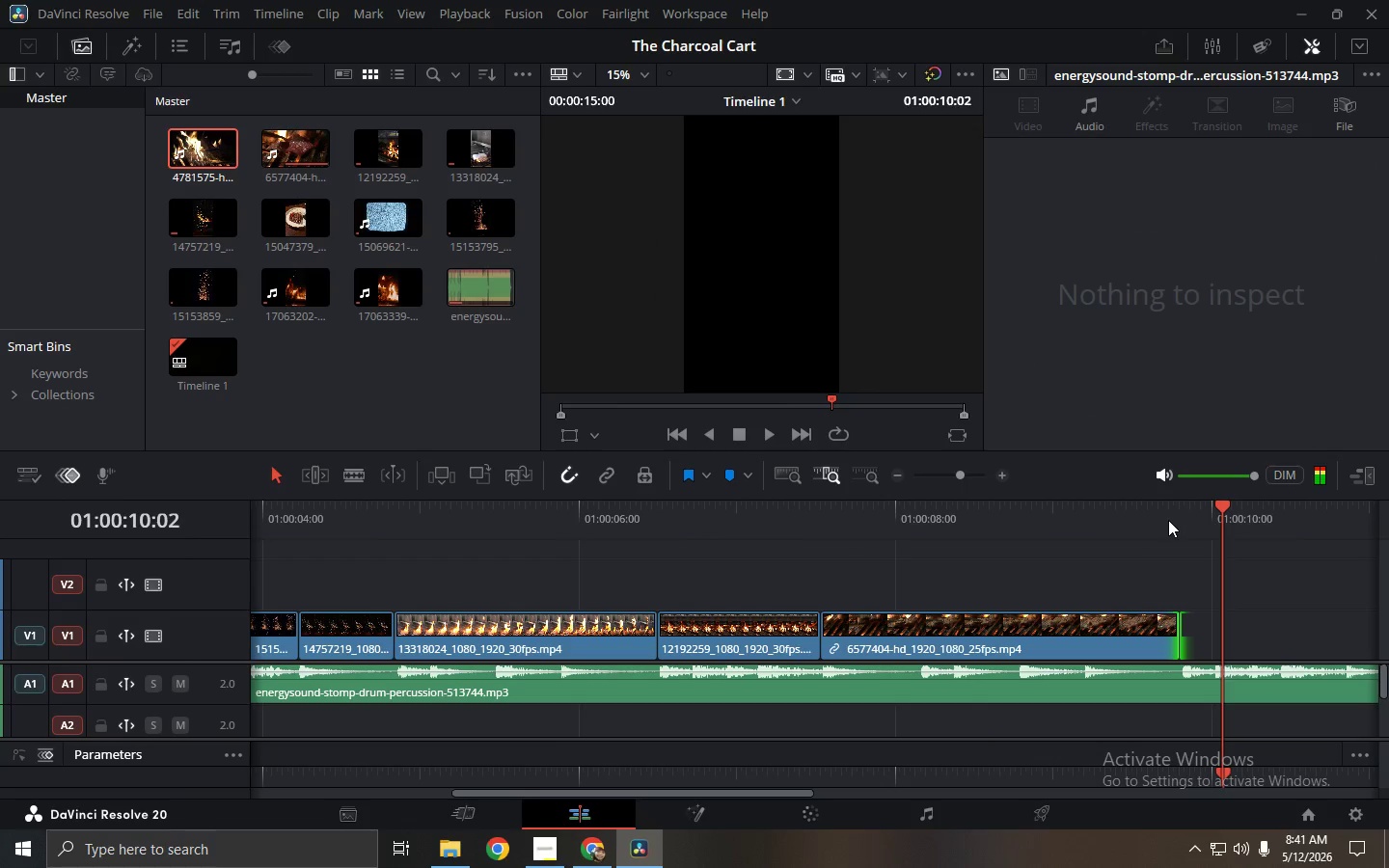 
left_click([1168, 520])
 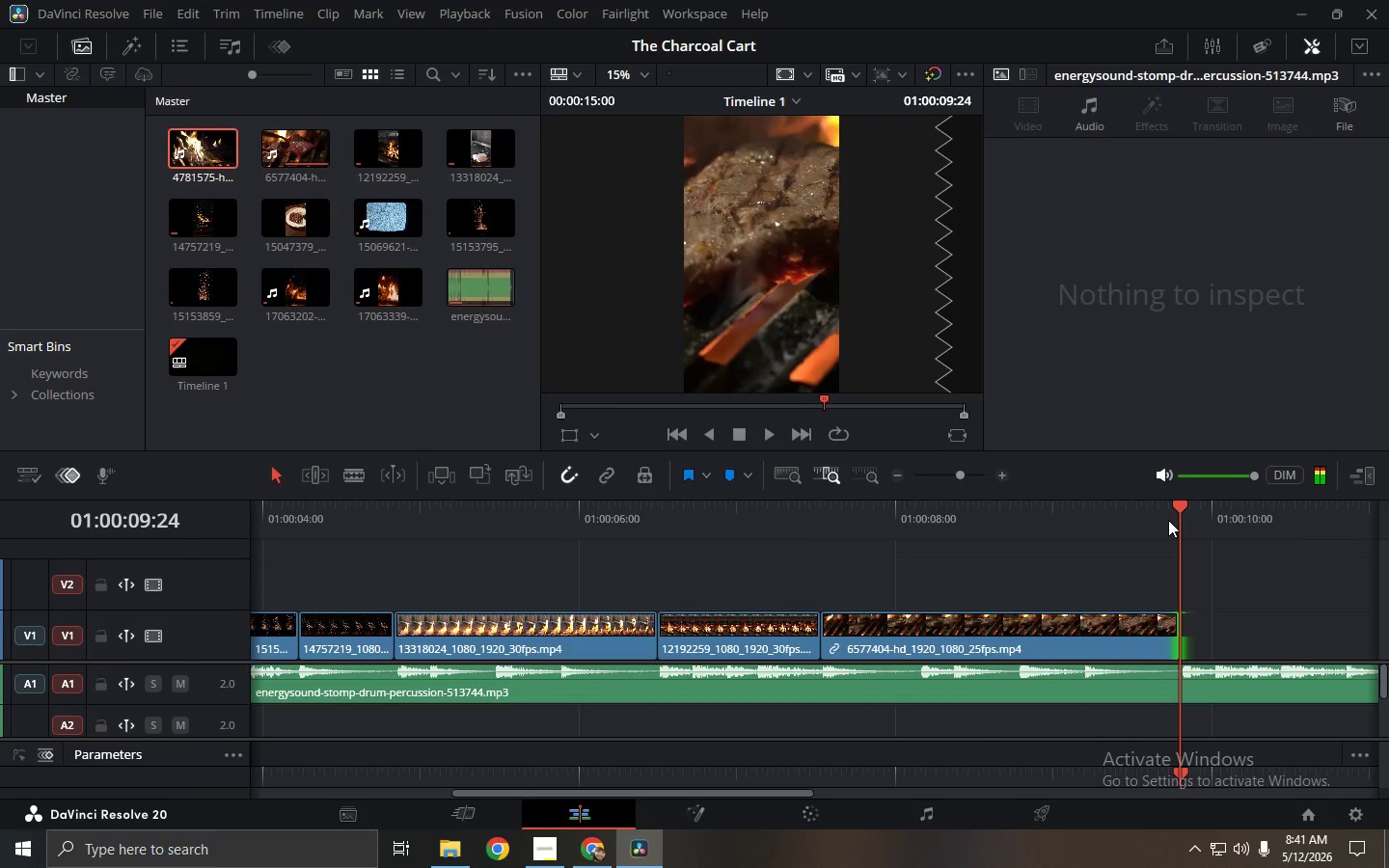 
key(Space)
 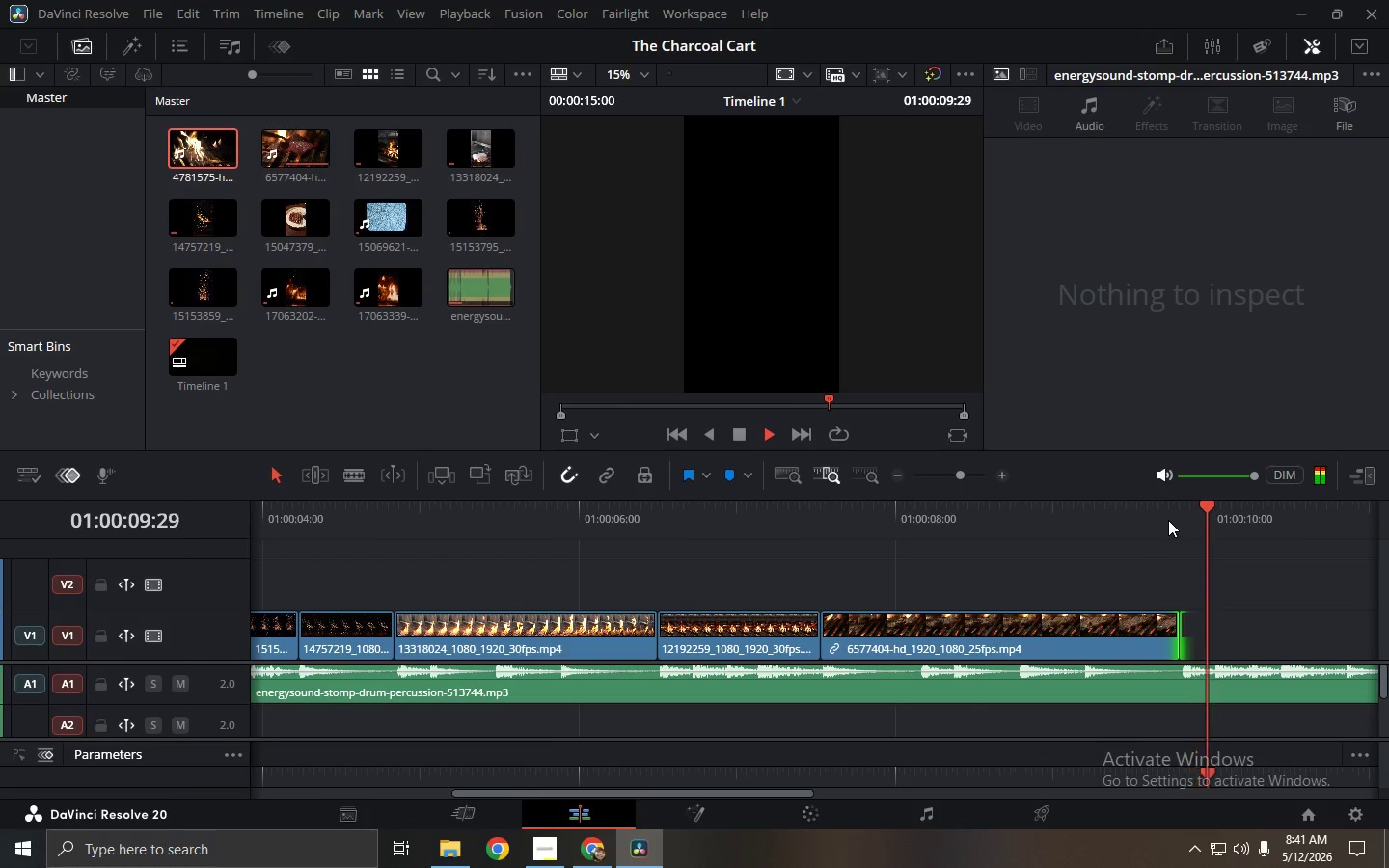 
key(Space)
 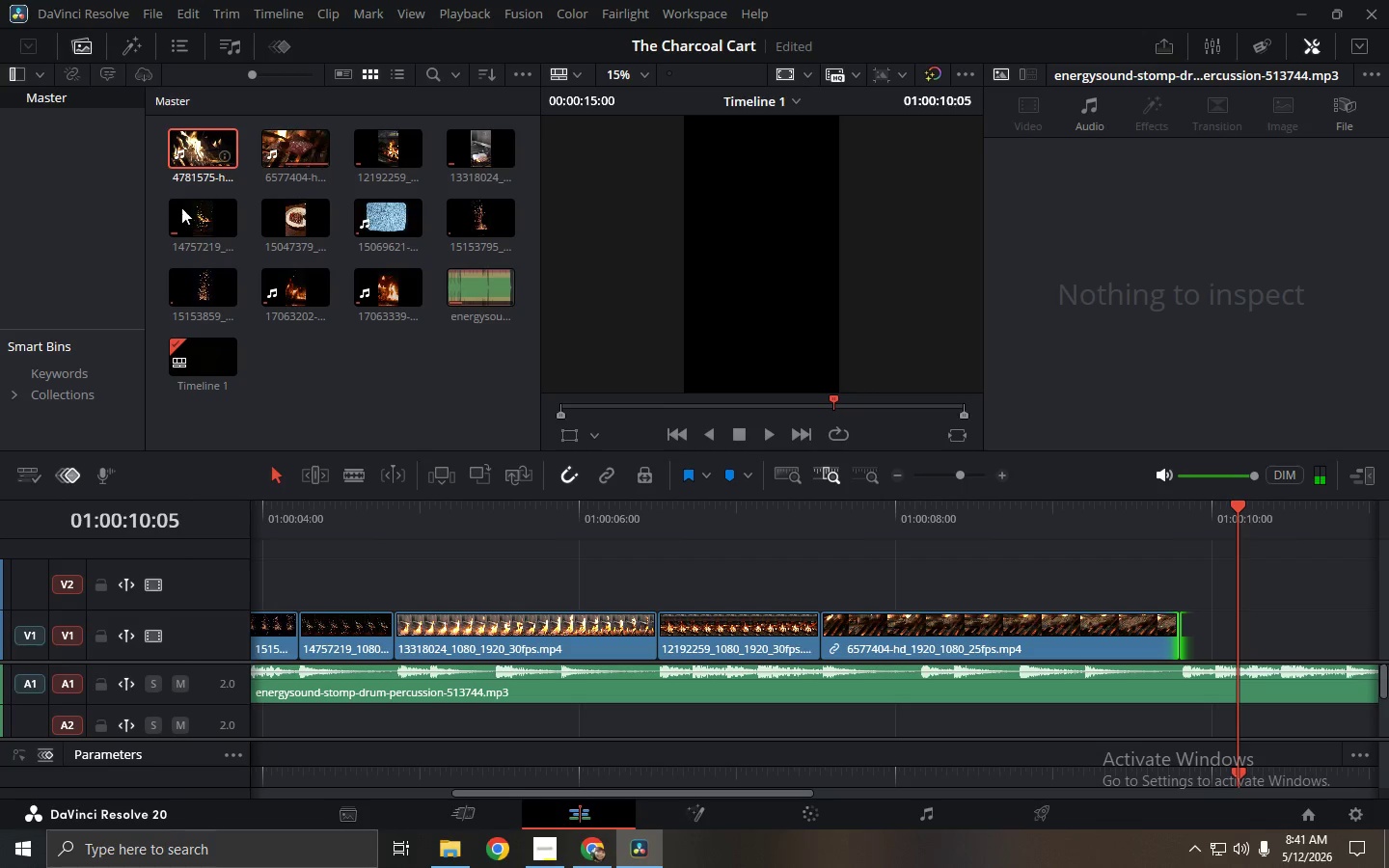 
left_click_drag(start_coordinate=[284, 223], to_coordinate=[1166, 622])
 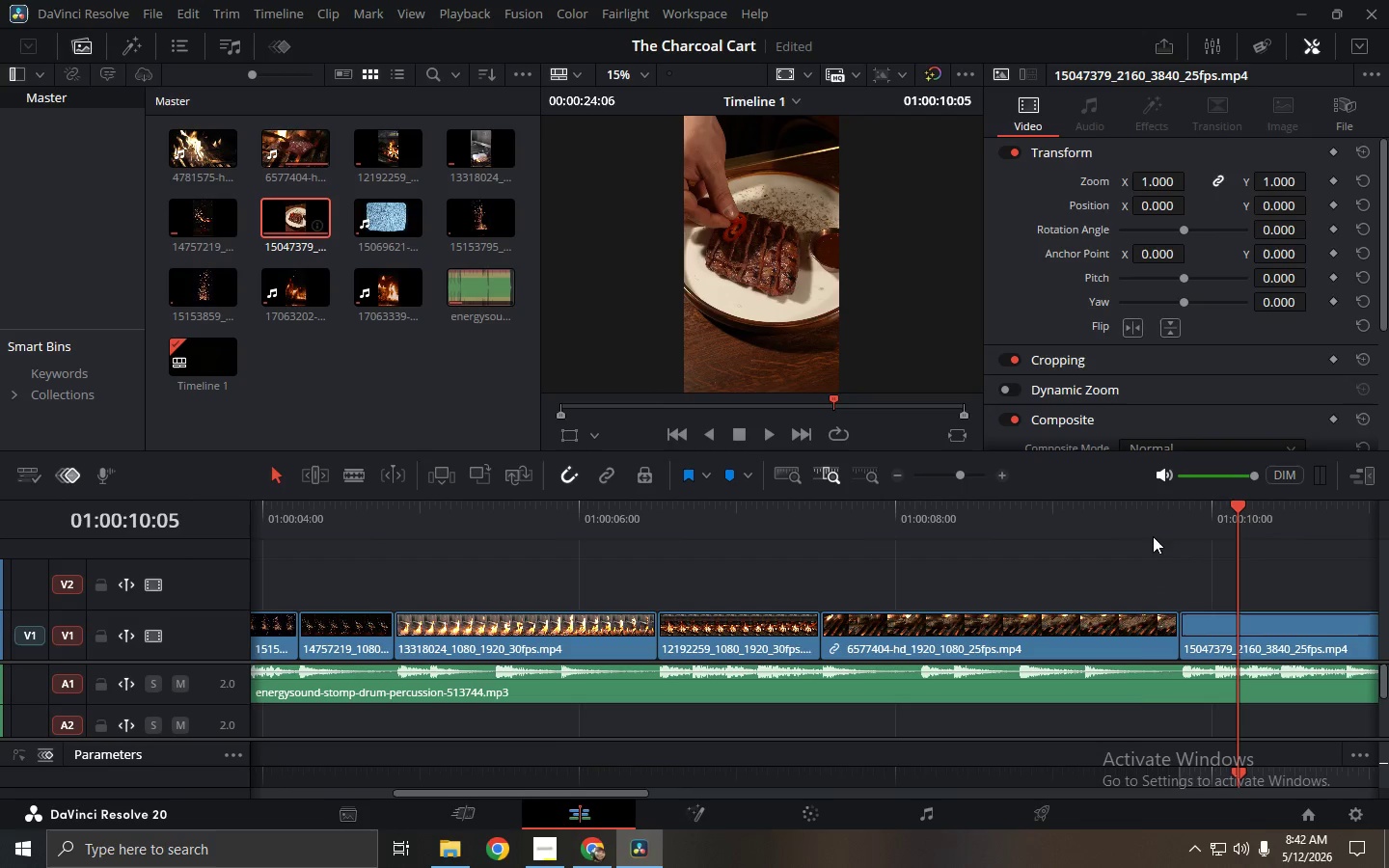 
left_click([1143, 523])
 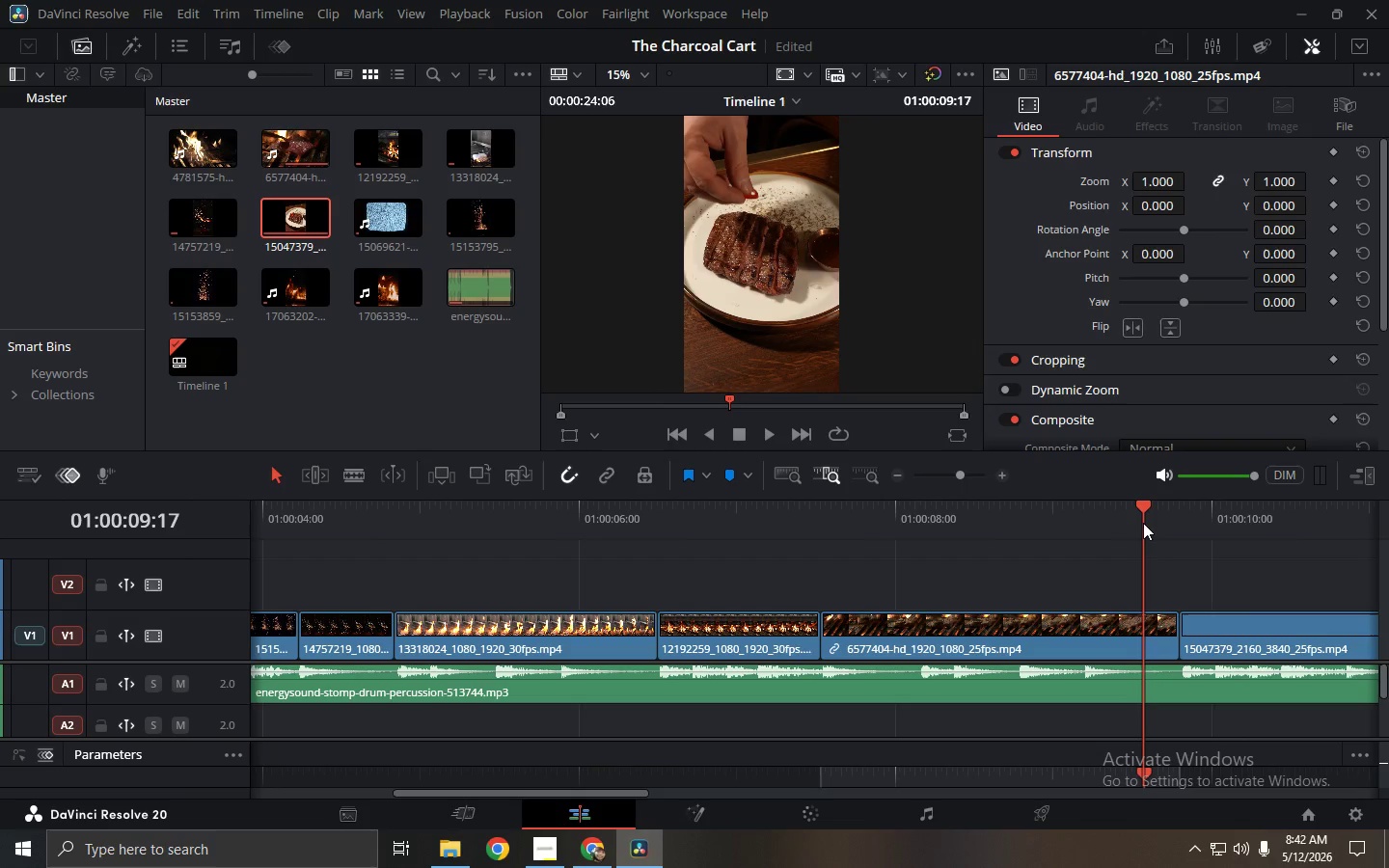 
key(Space)
 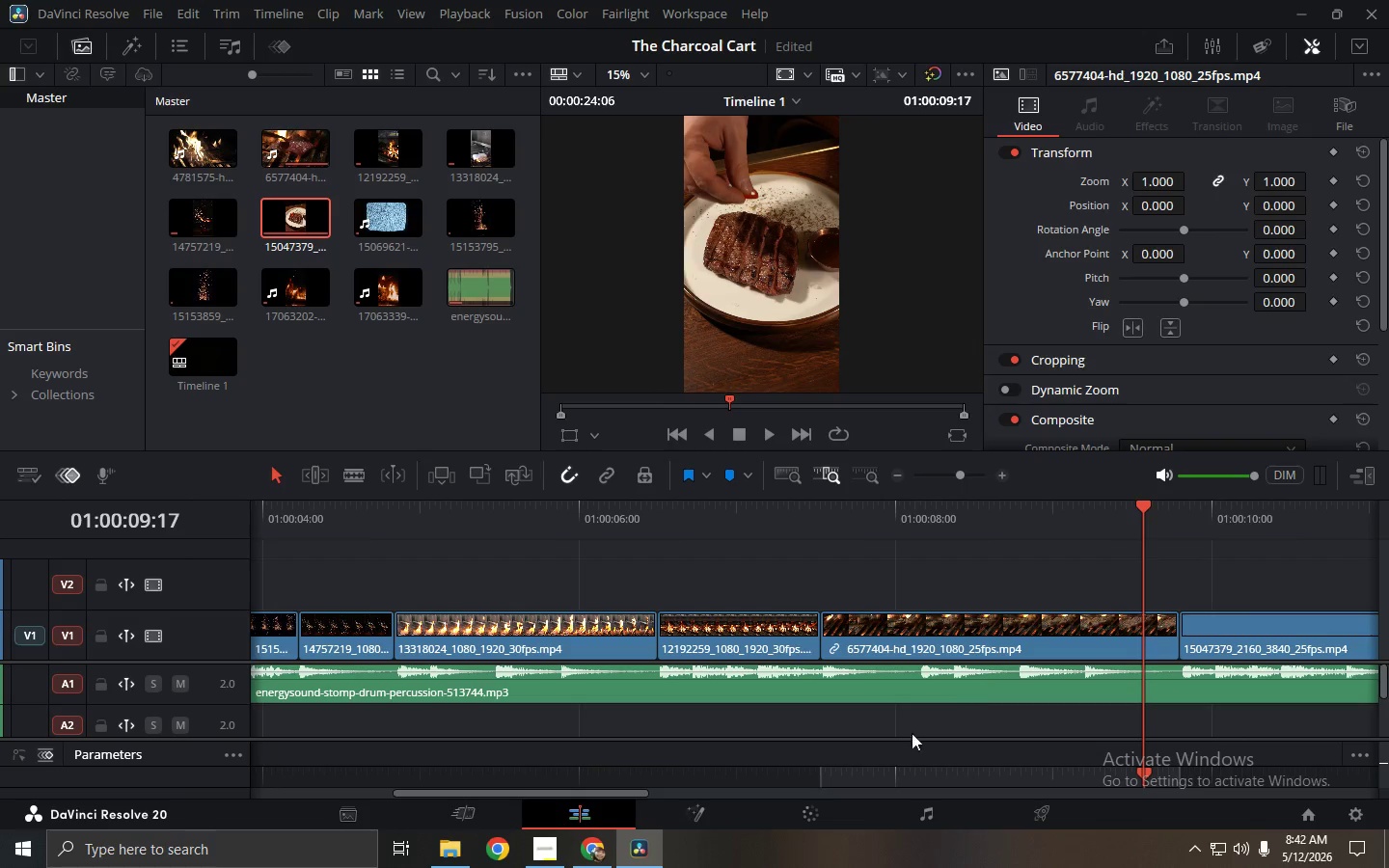 
key(Space)
 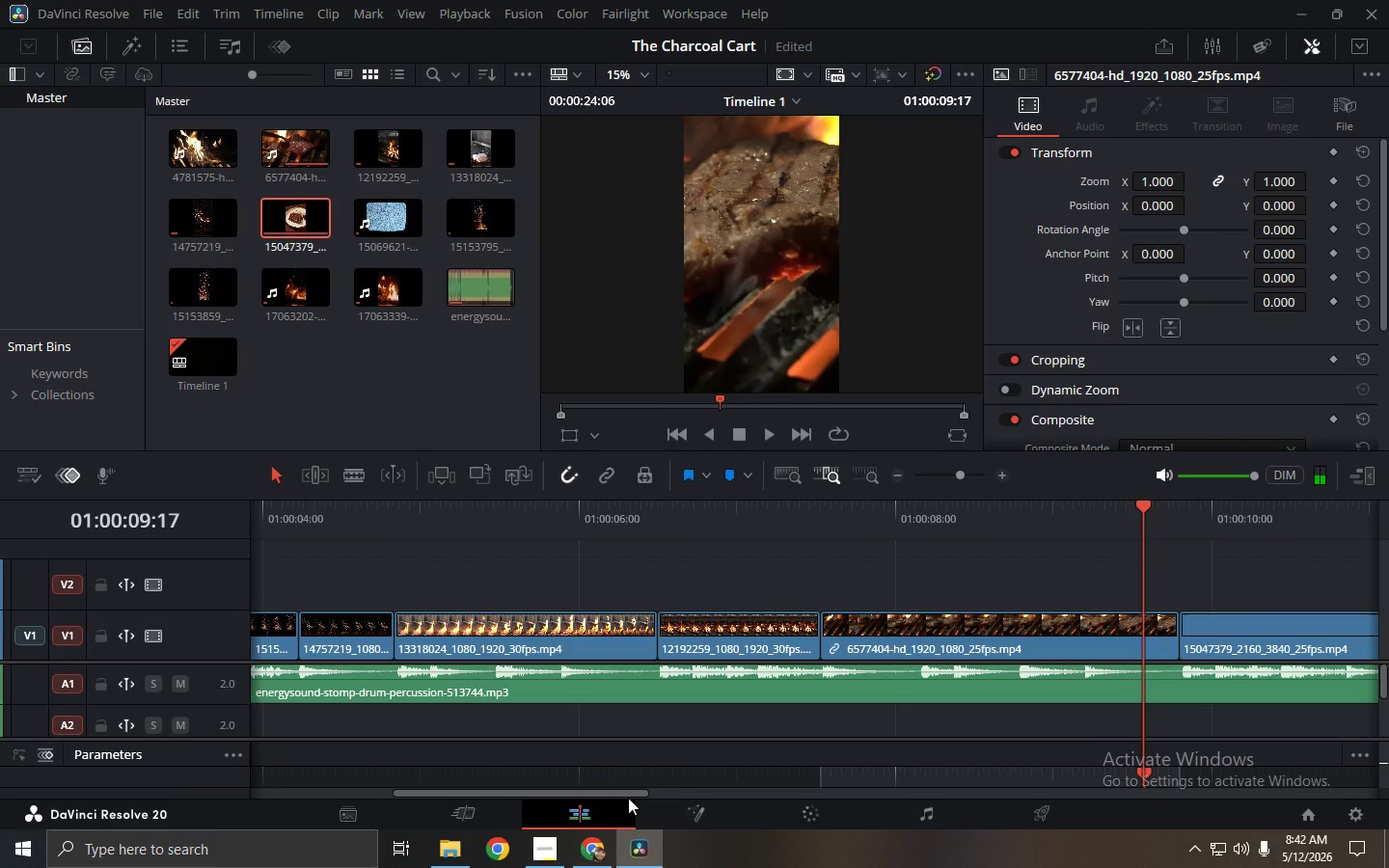 
left_click_drag(start_coordinate=[623, 796], to_coordinate=[657, 799])
 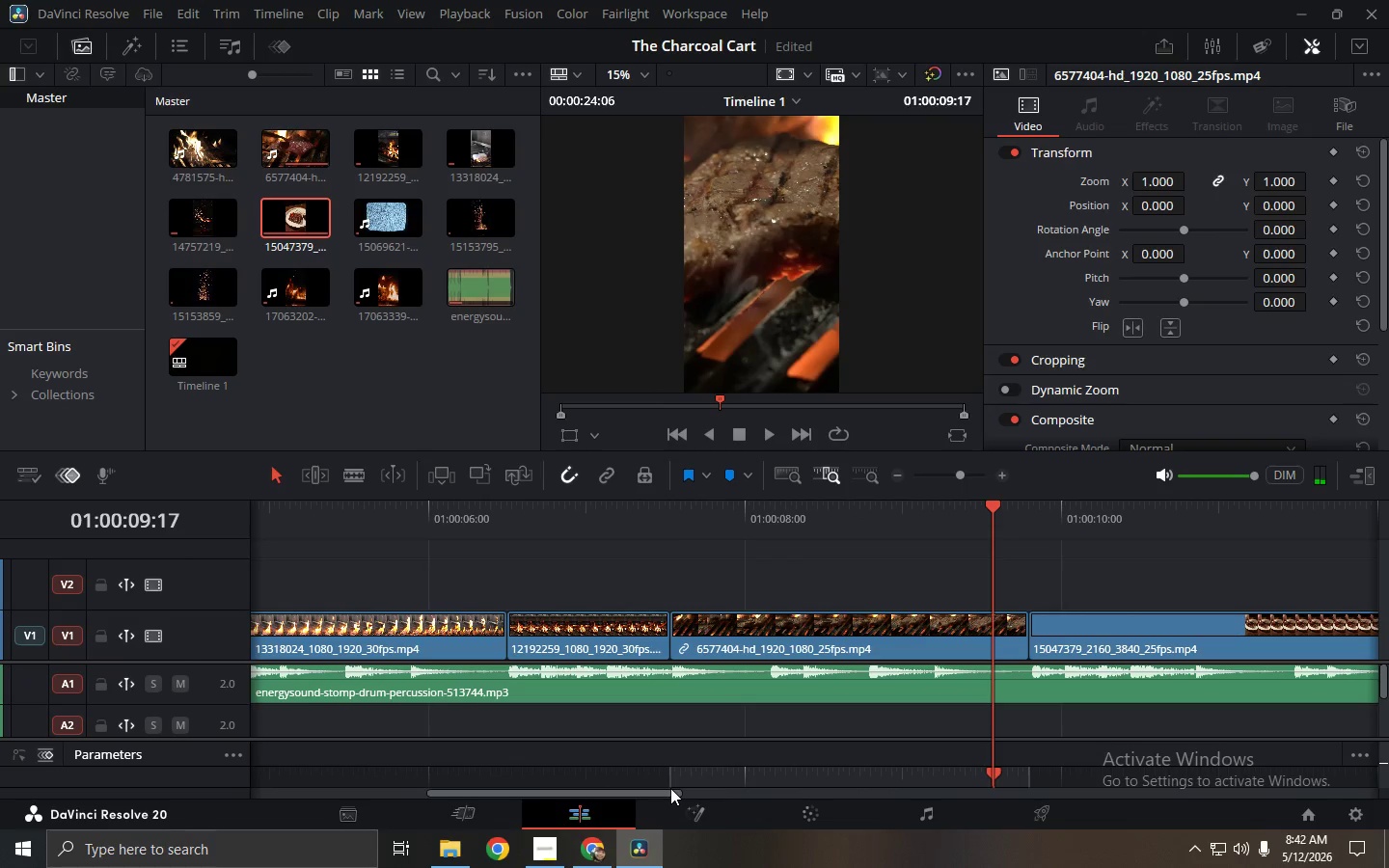 
key(Space)
 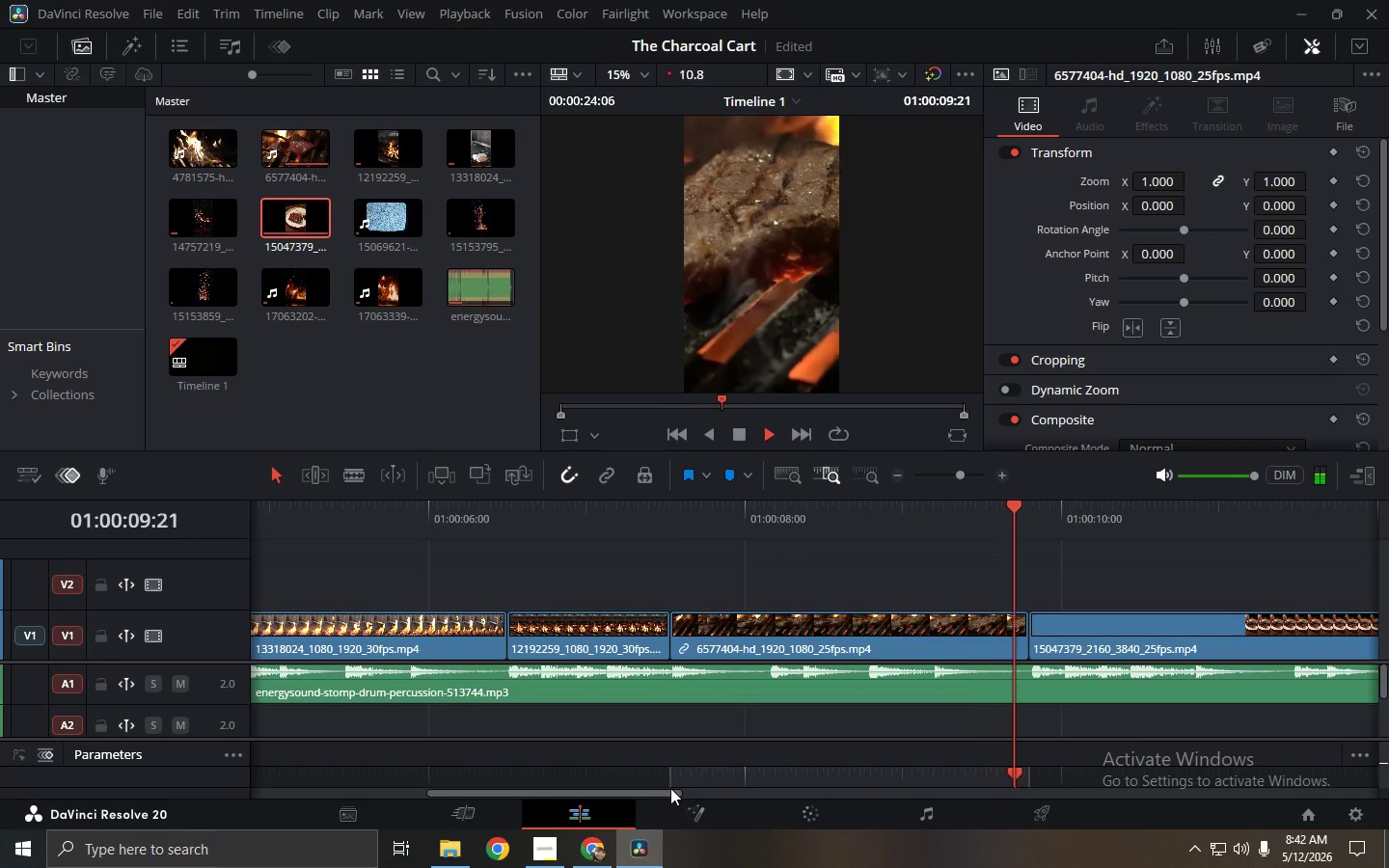 
key(Space)
 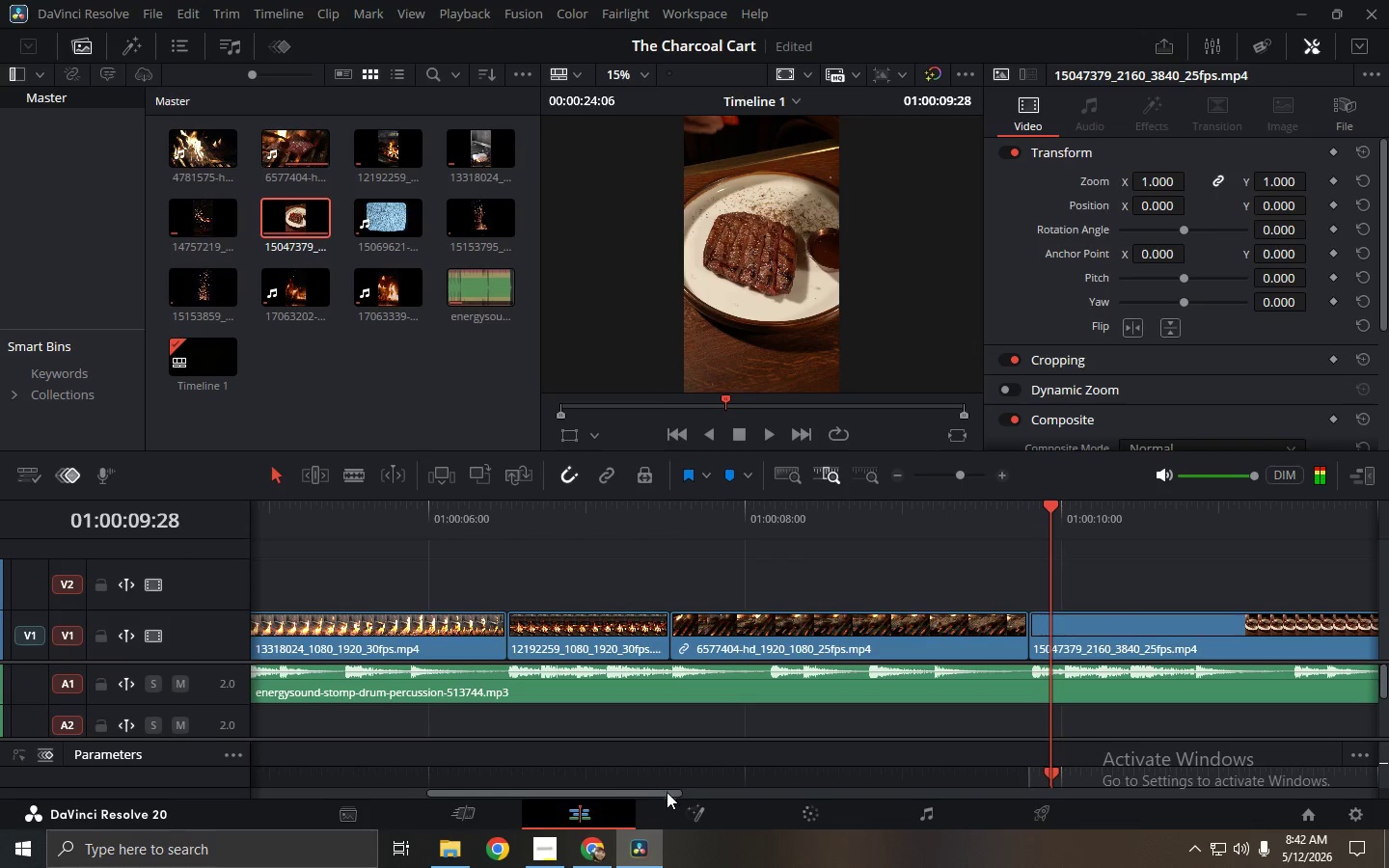 
key(Space)
 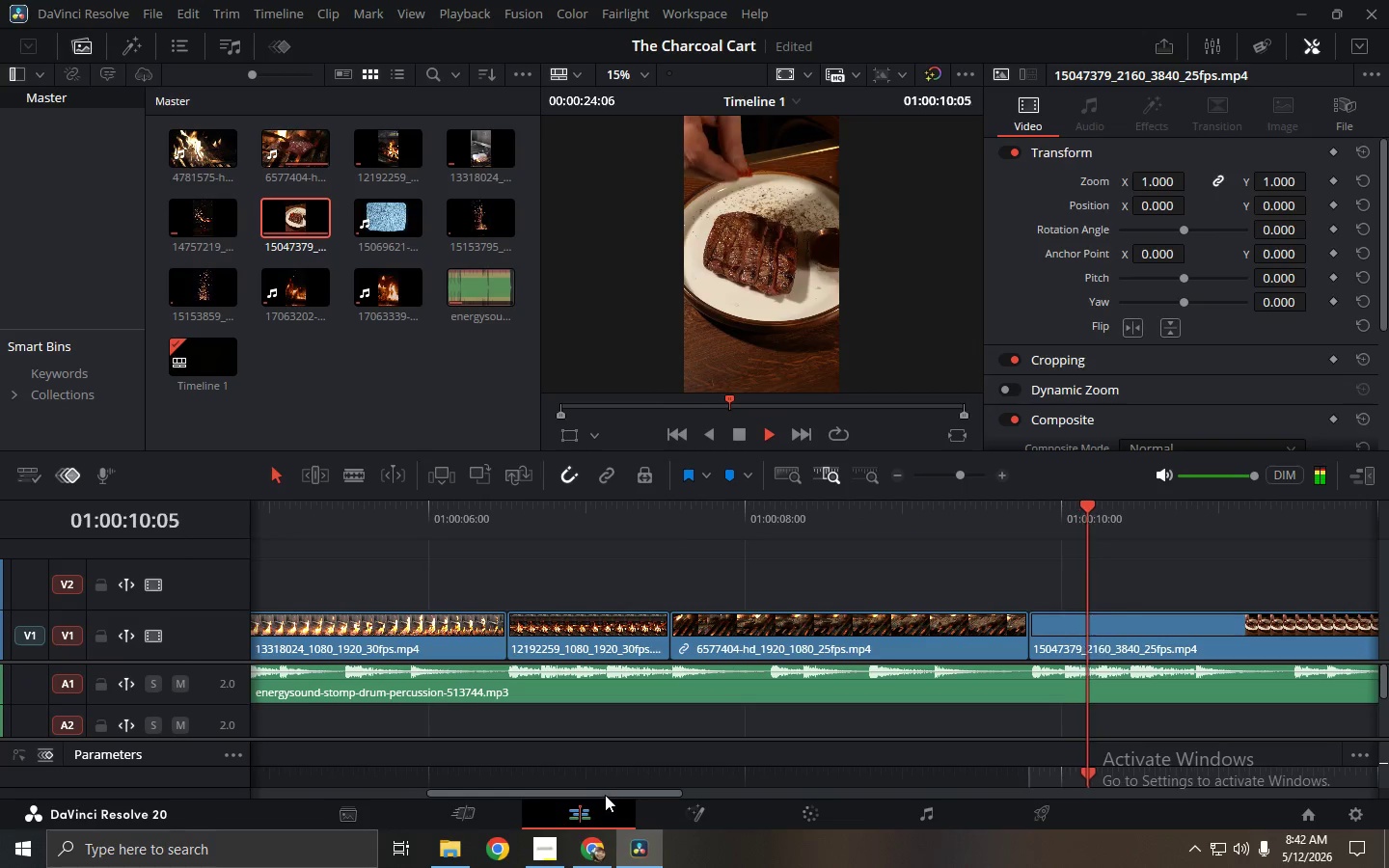 
left_click_drag(start_coordinate=[613, 786], to_coordinate=[698, 791])
 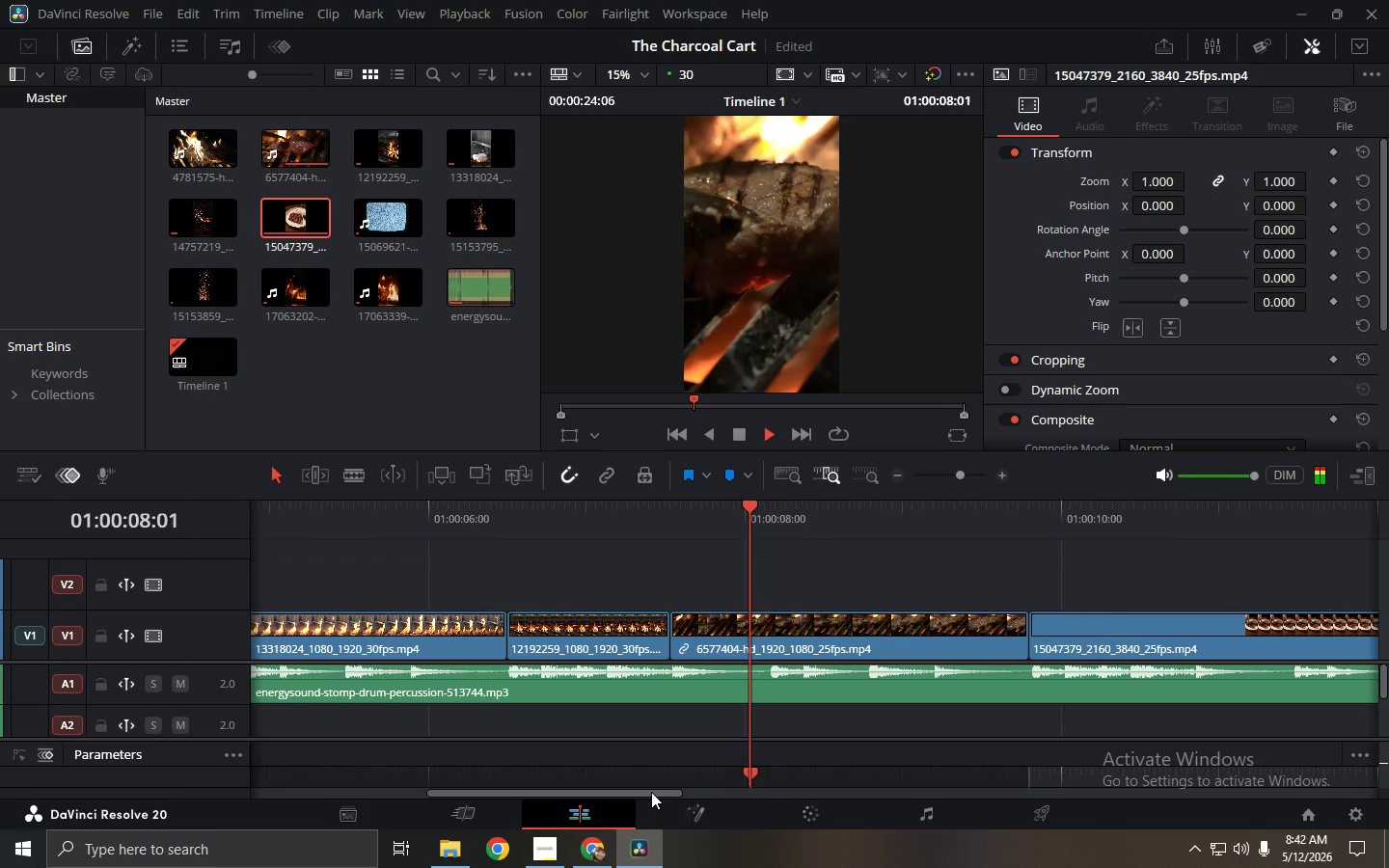 
left_click_drag(start_coordinate=[652, 792], to_coordinate=[894, 793])
 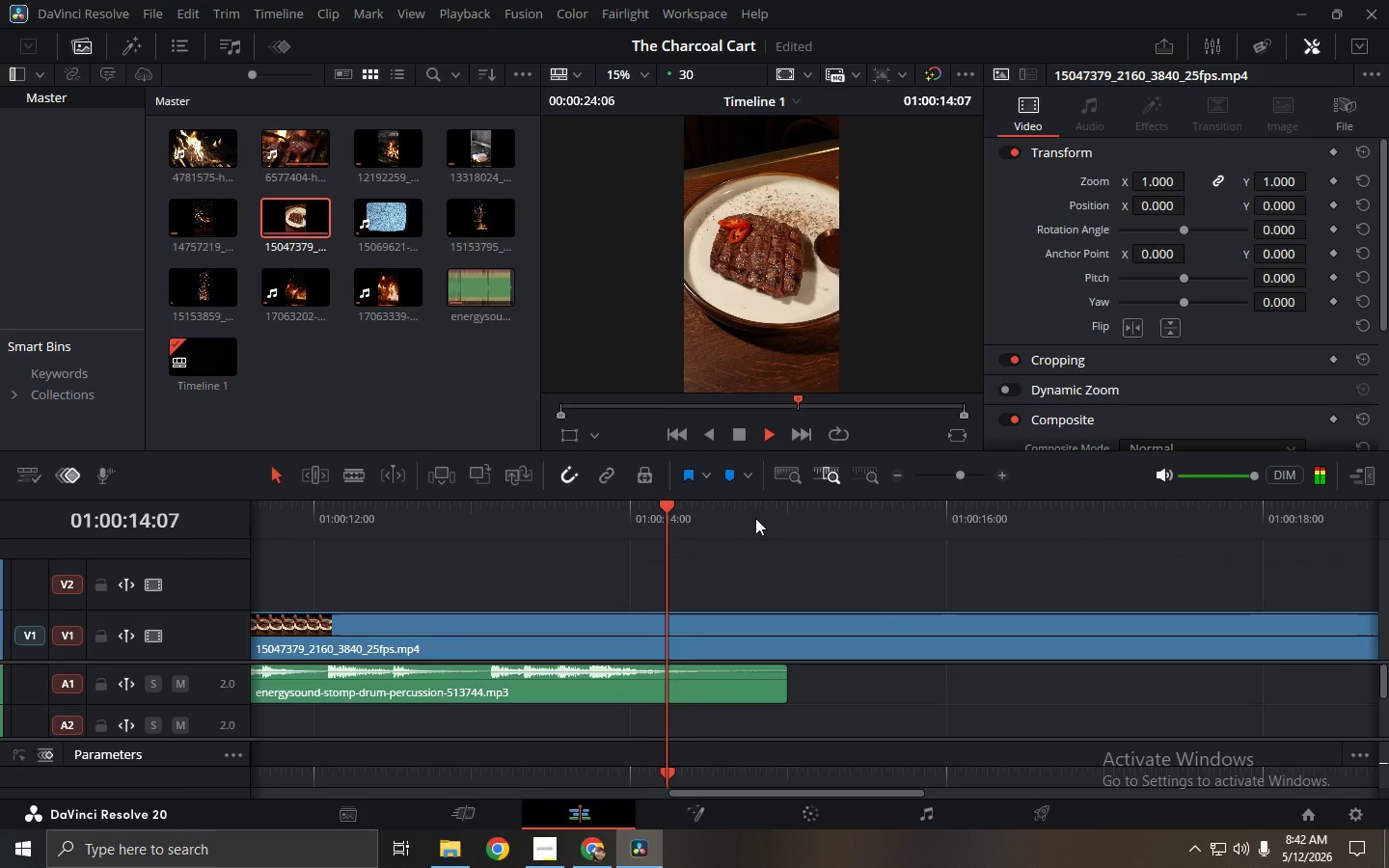 
key(Space)
 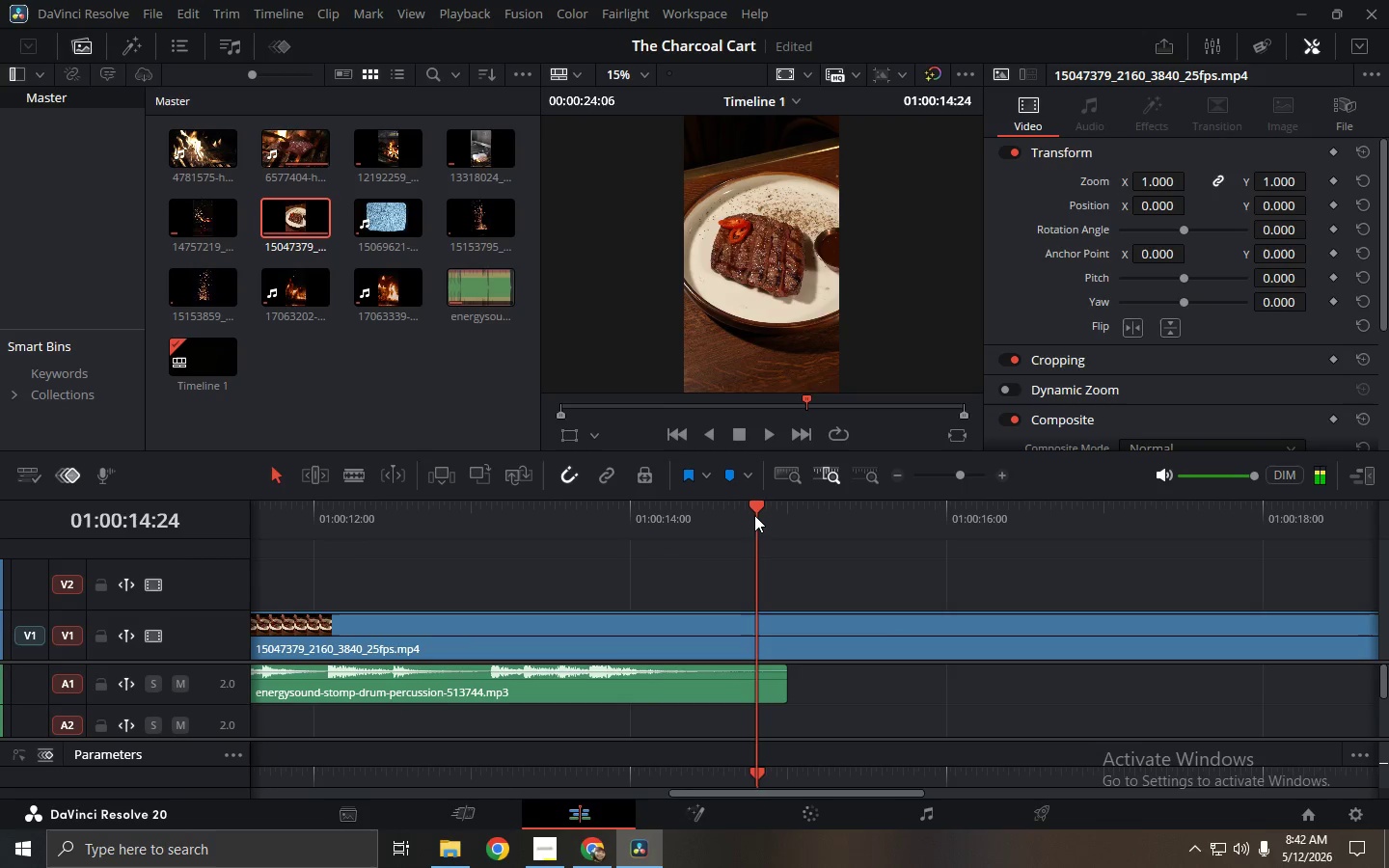 
left_click_drag(start_coordinate=[757, 515], to_coordinate=[783, 524])
 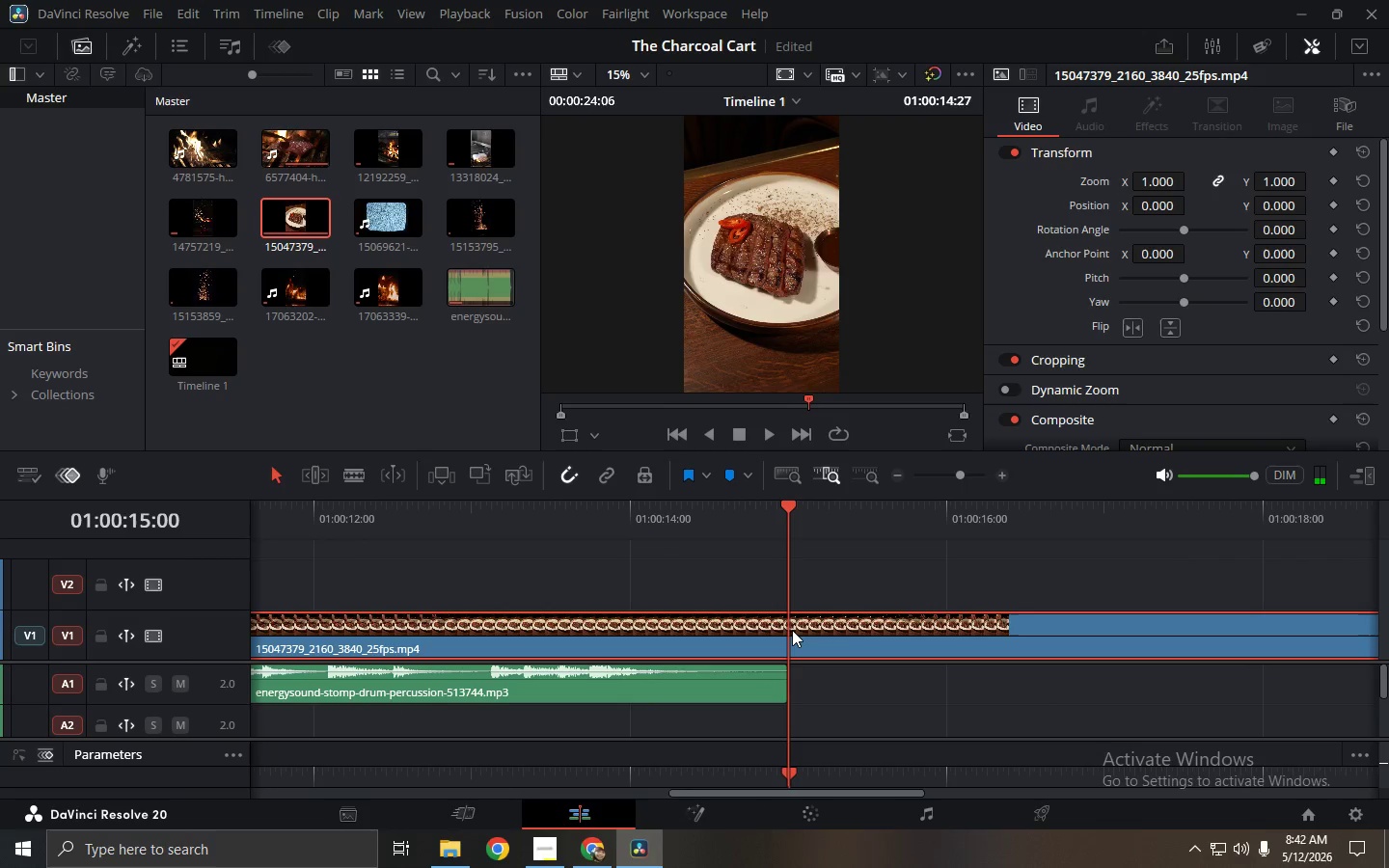 
key(Control+B)
 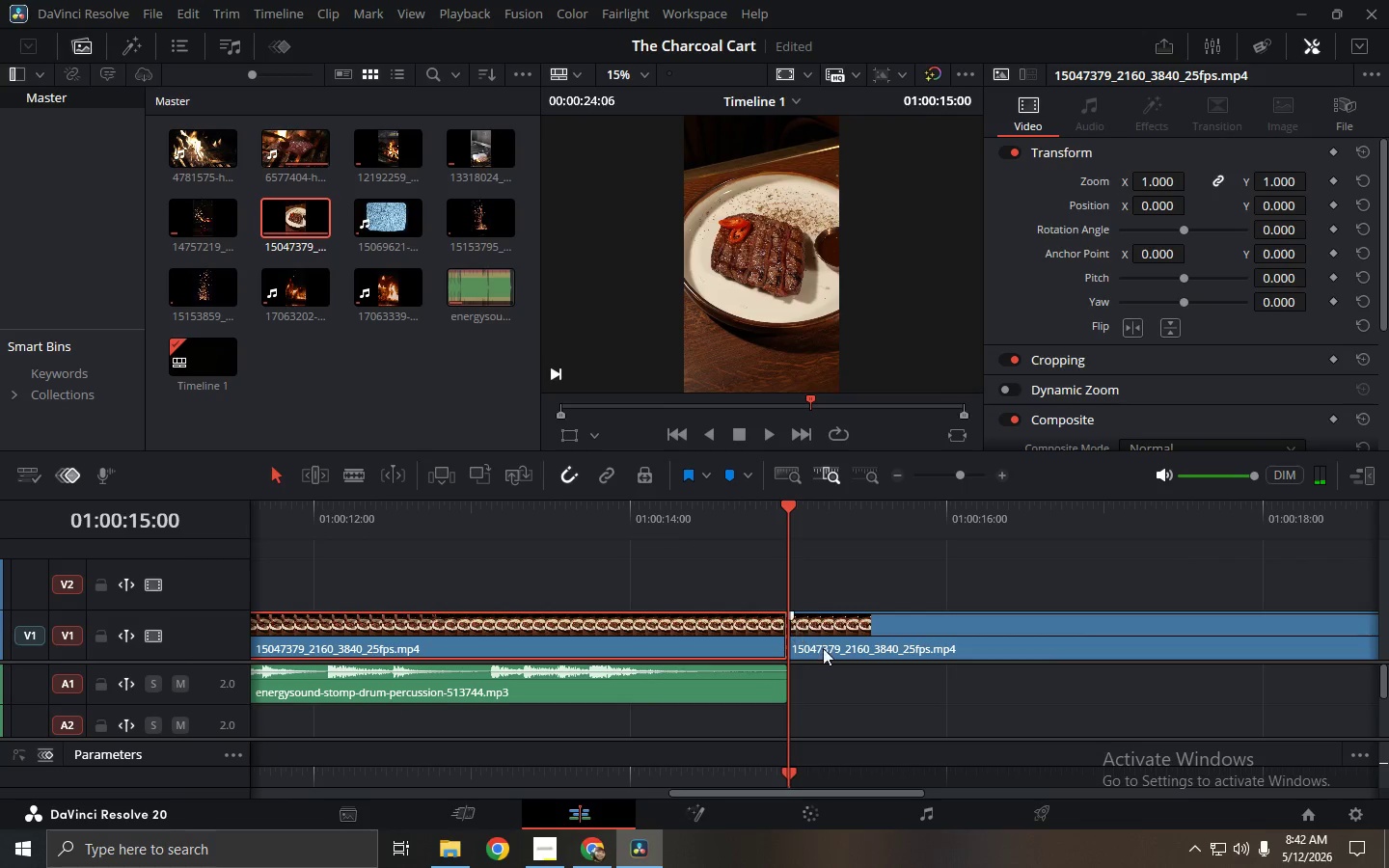 
left_click([828, 652])
 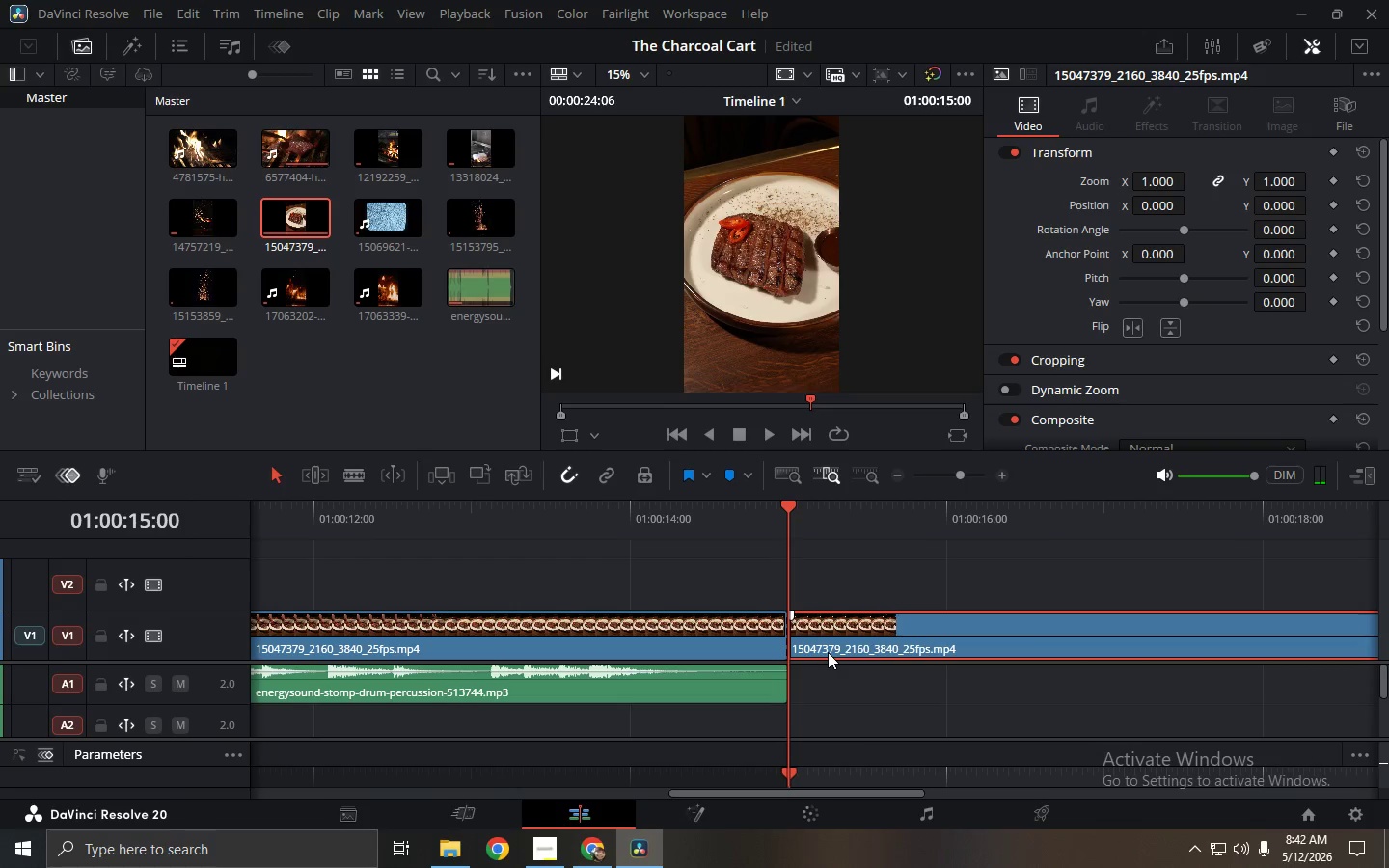 
key(Backspace)
 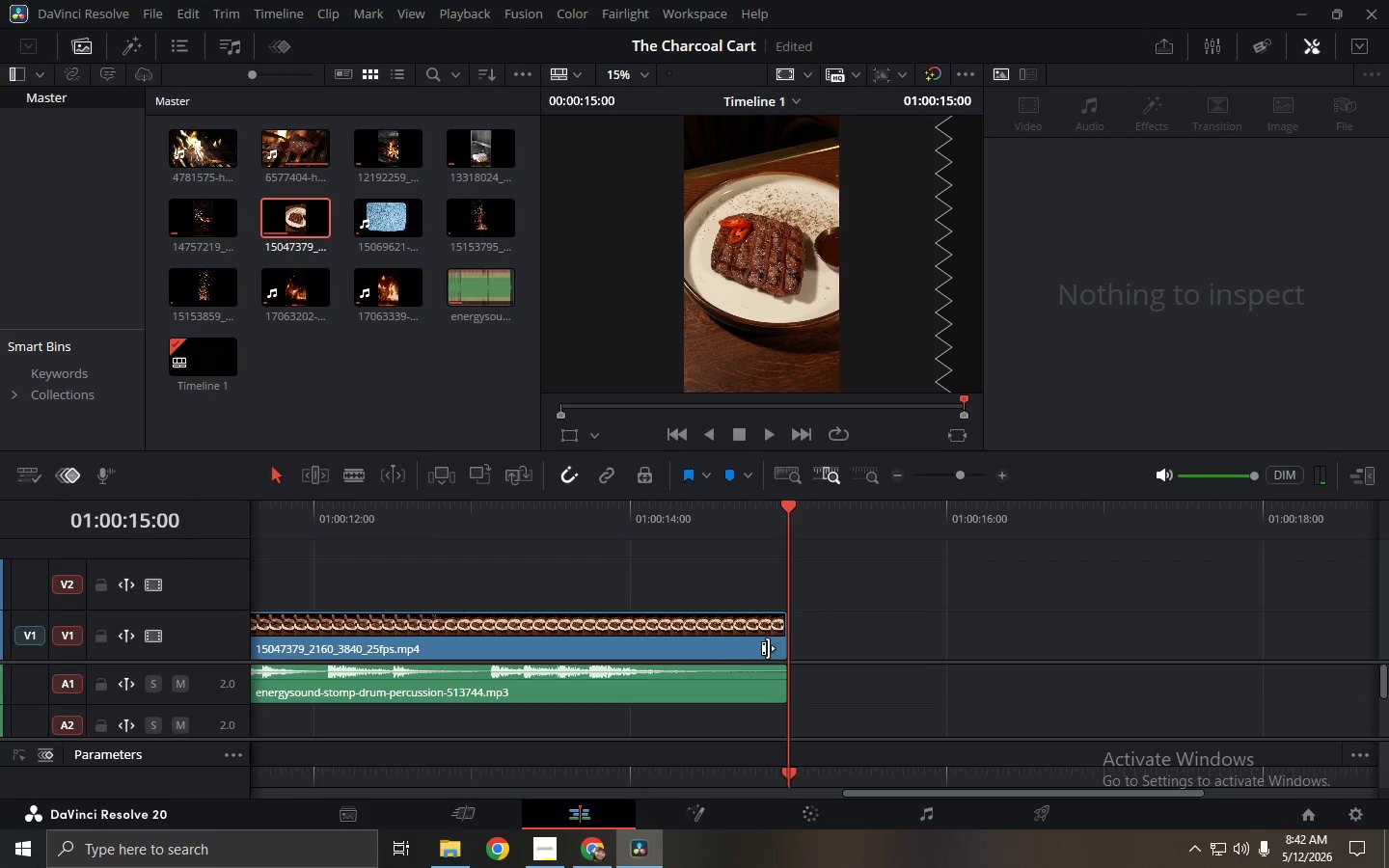 
left_click([692, 628])
 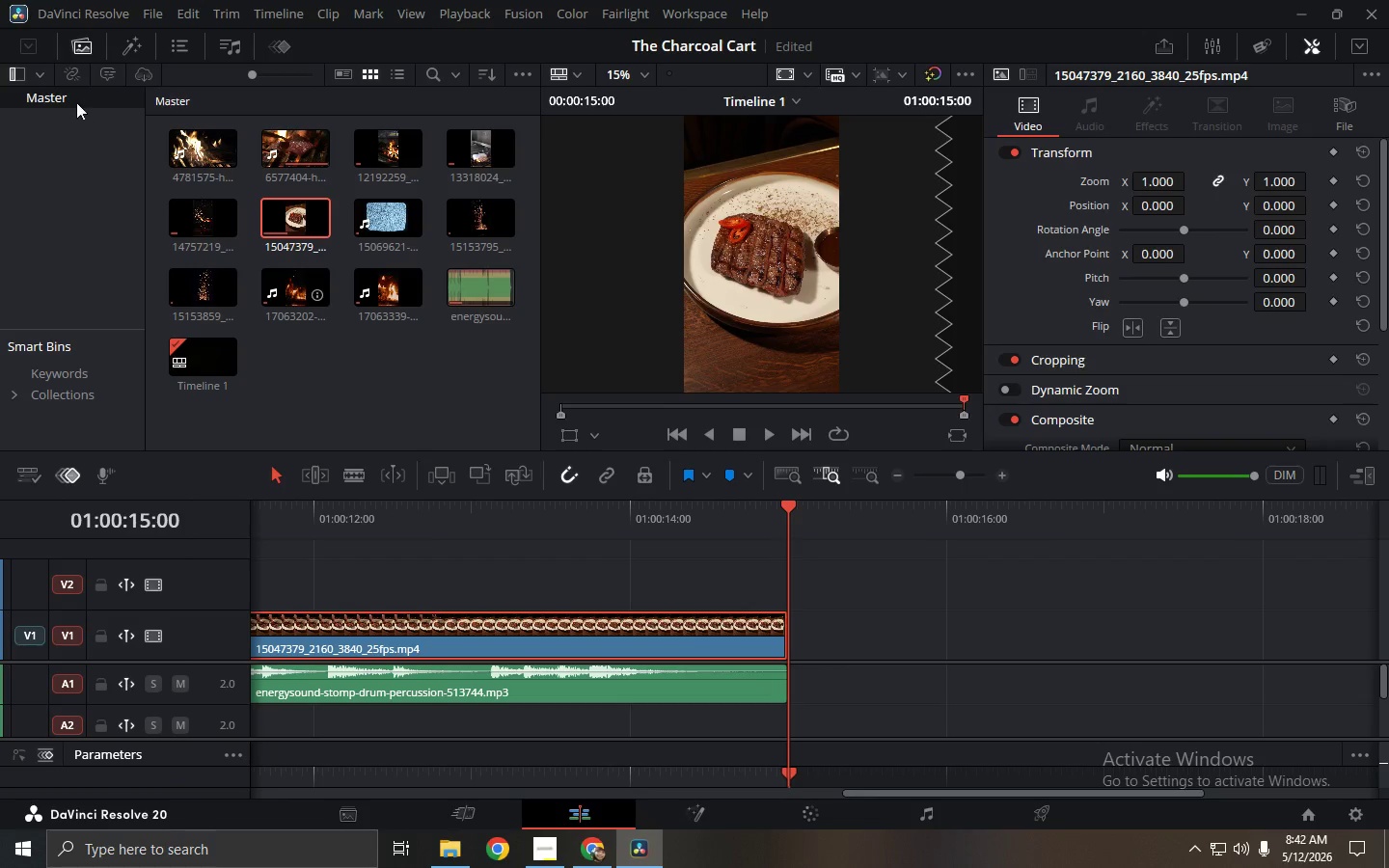 
left_click([123, 55])
 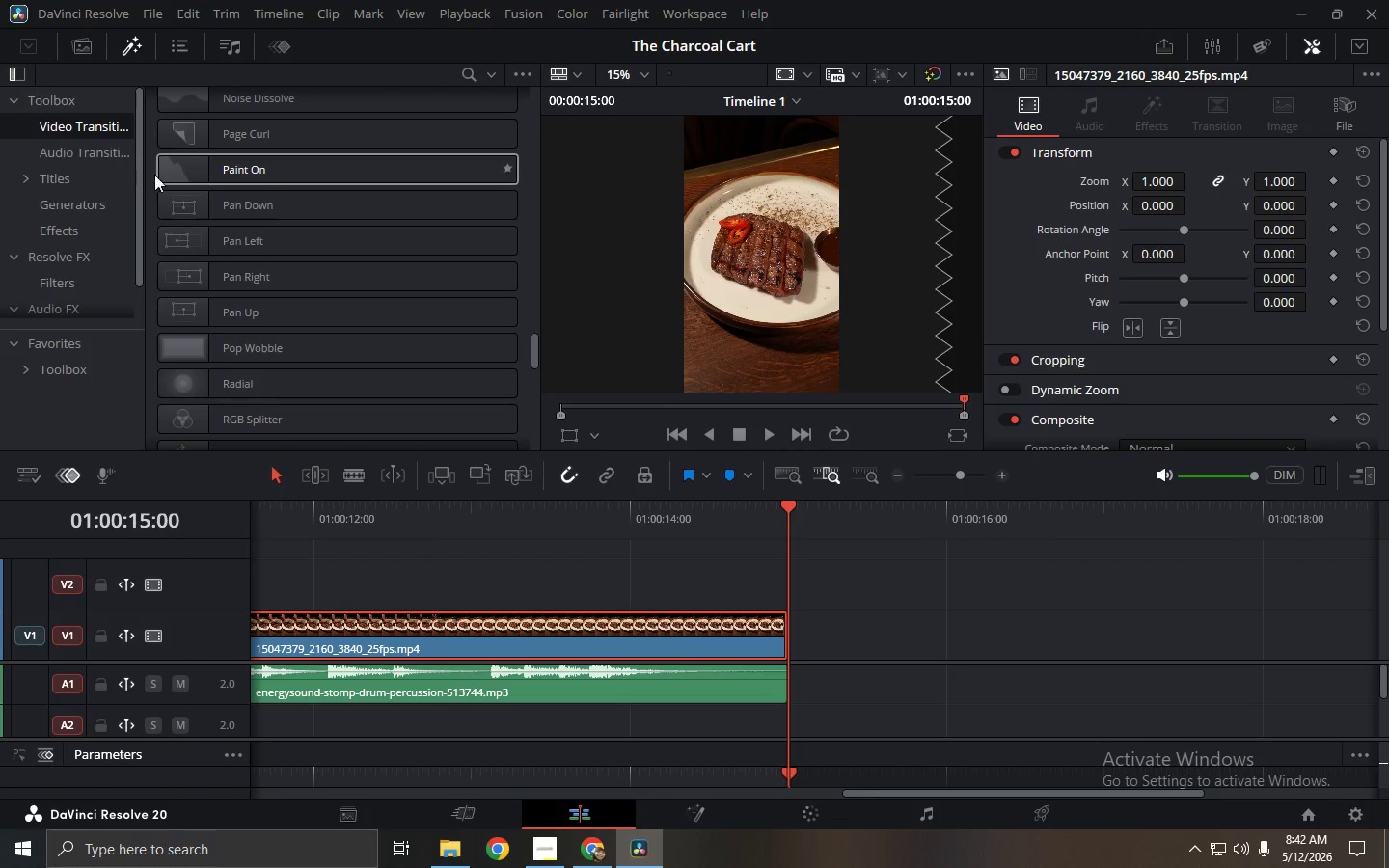 
scroll: coordinate [332, 173], scroll_direction: up, amount: 2.0
 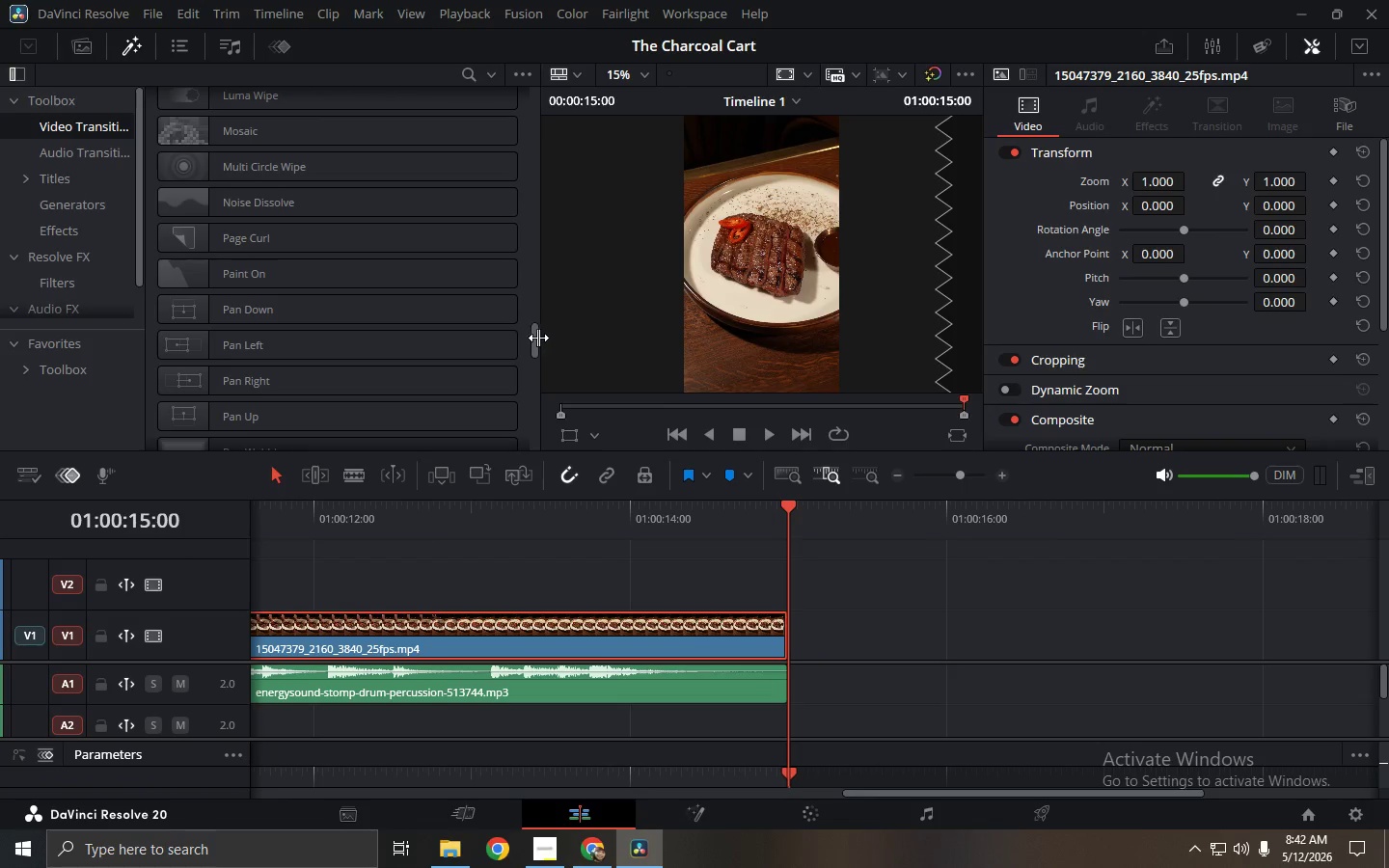 
left_click_drag(start_coordinate=[536, 339], to_coordinate=[531, 76])
 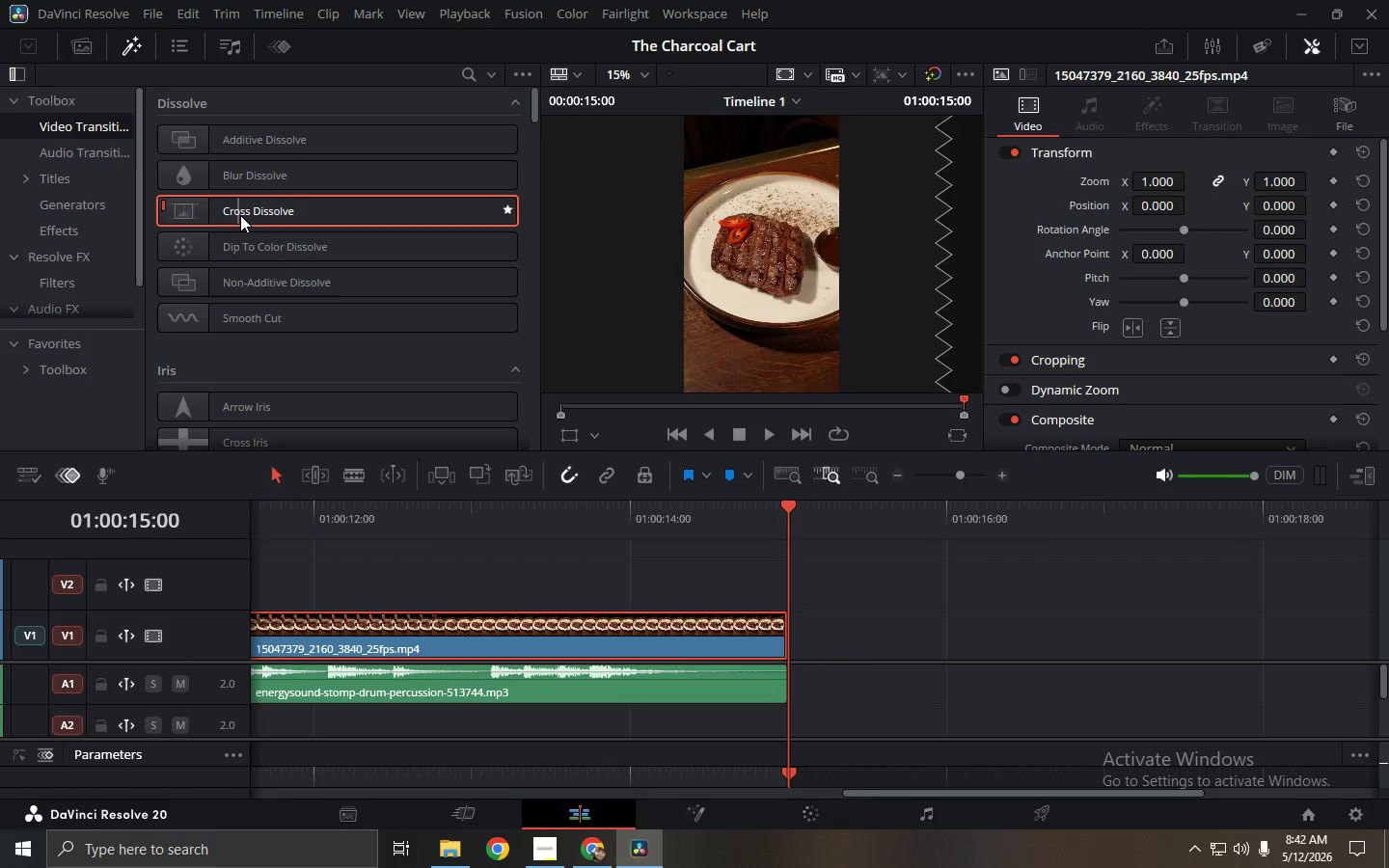 
left_click_drag(start_coordinate=[242, 215], to_coordinate=[763, 630])
 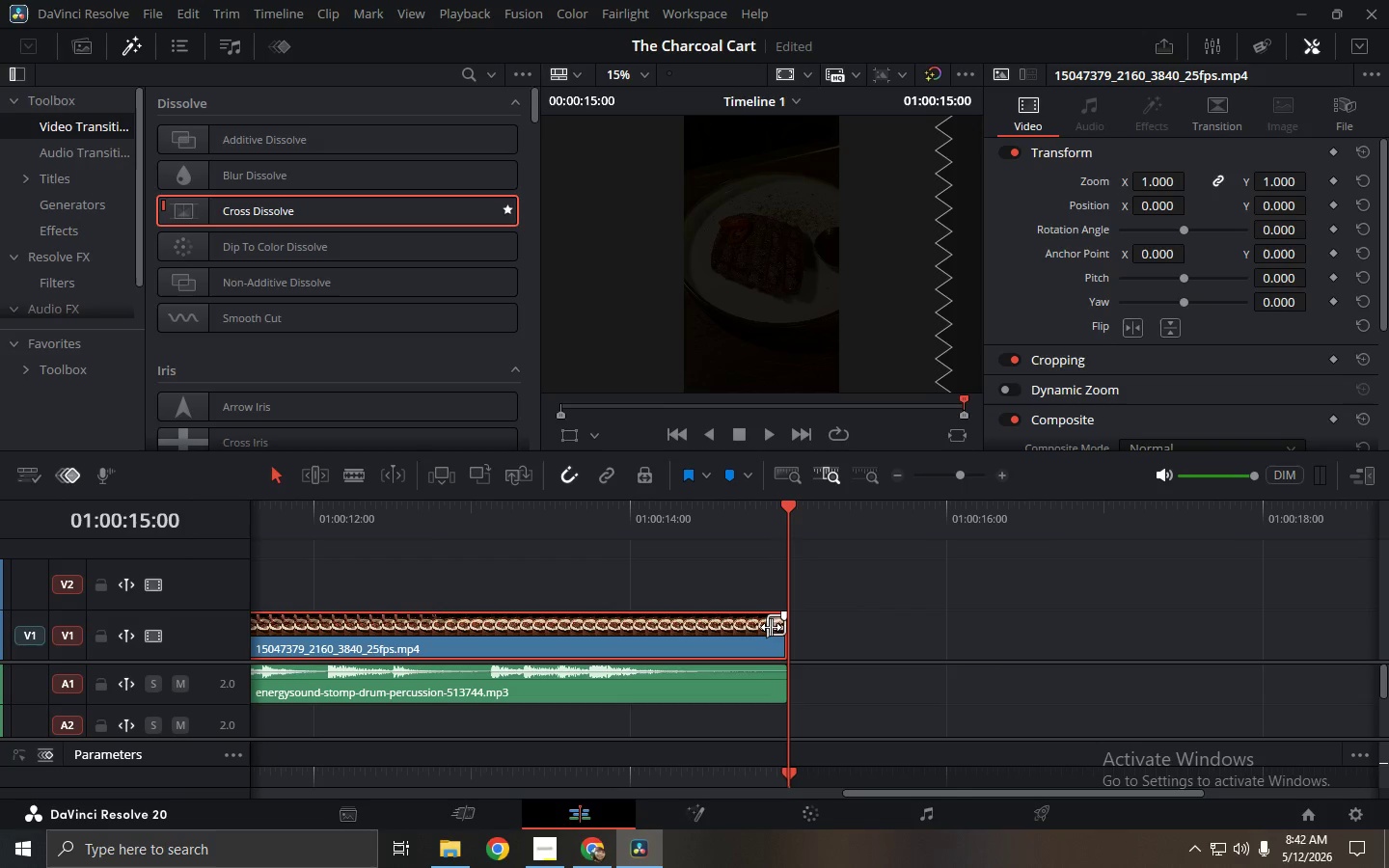 
left_click_drag(start_coordinate=[770, 627], to_coordinate=[682, 627])
 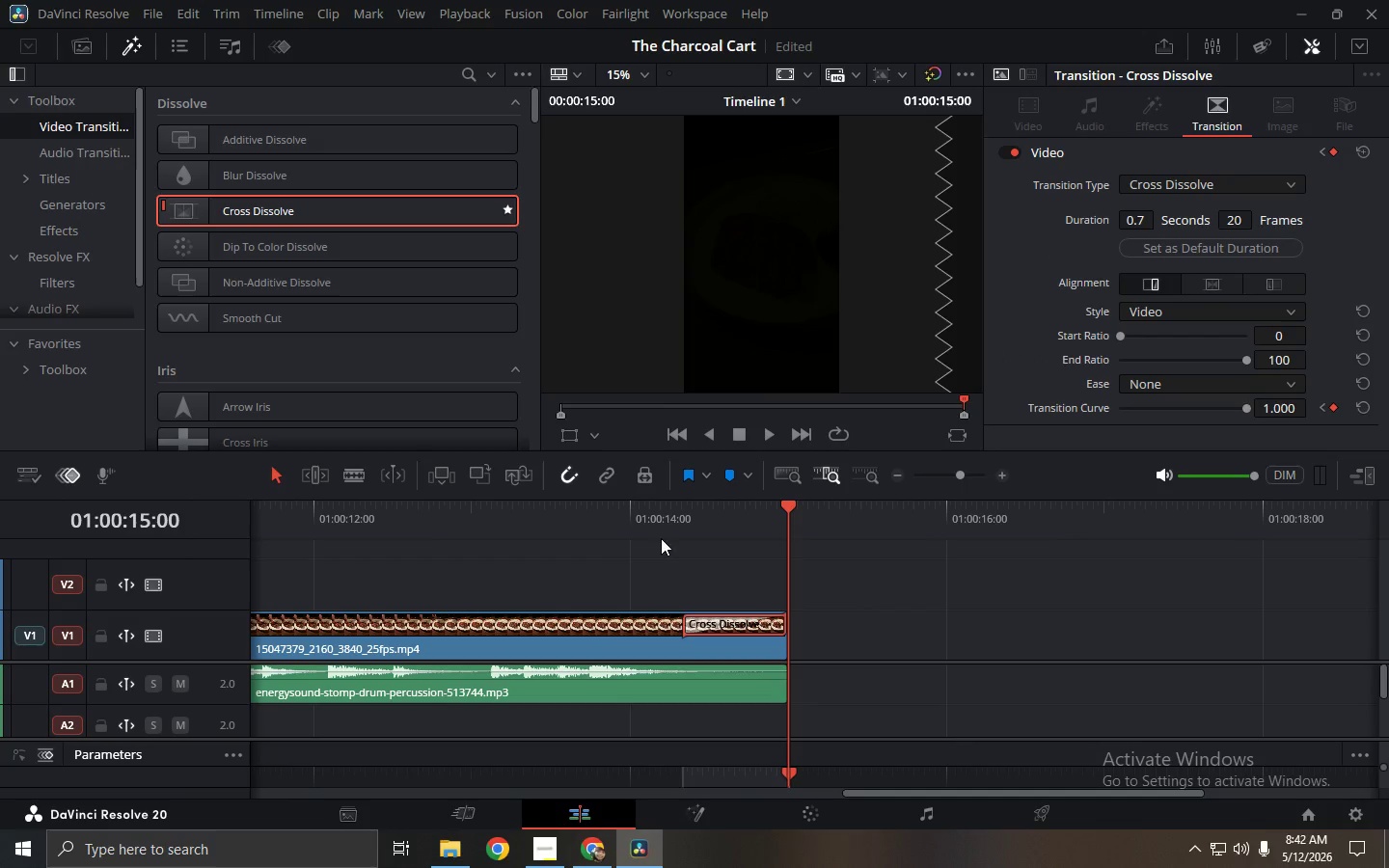 
left_click([658, 519])
 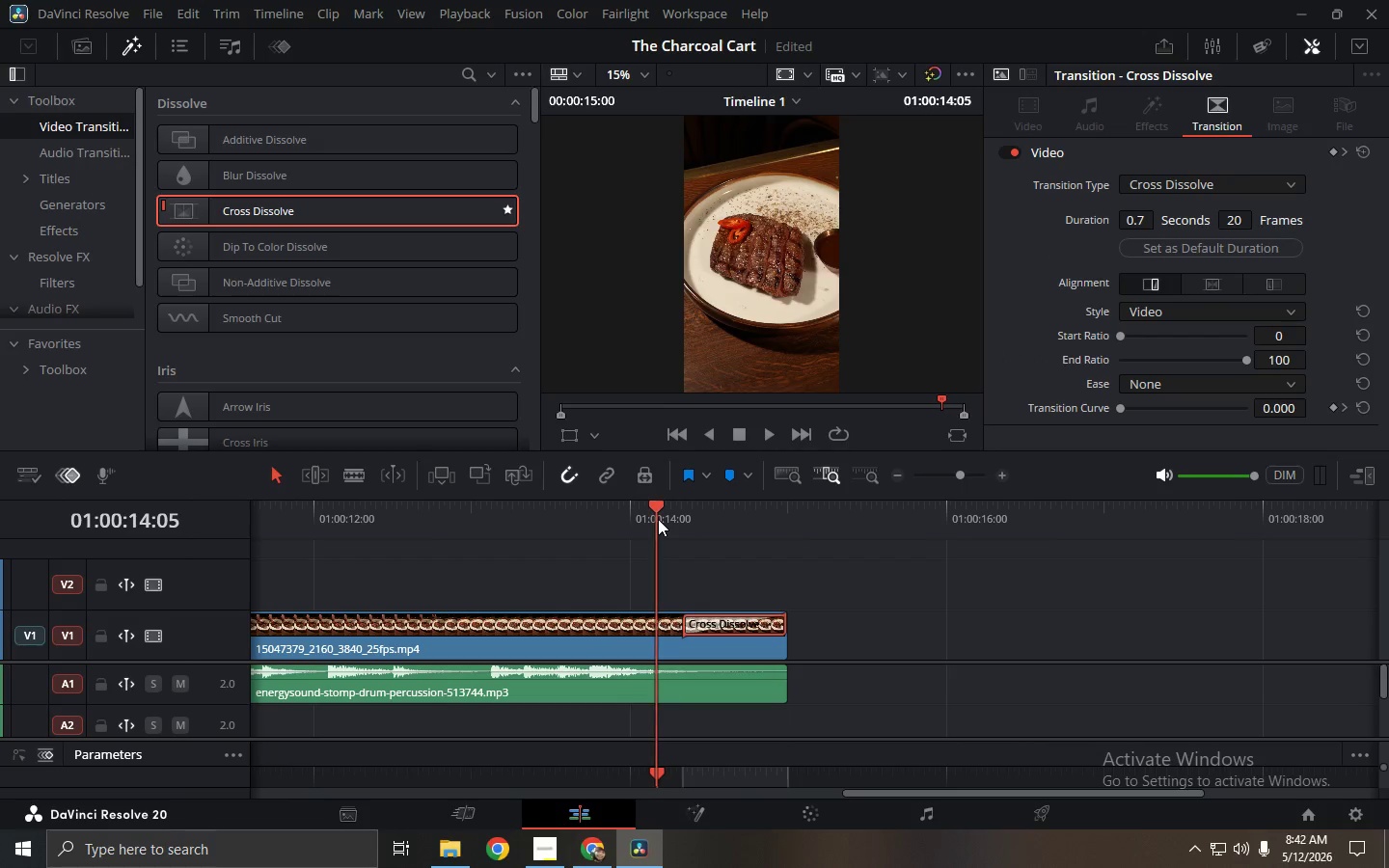 
key(Space)
 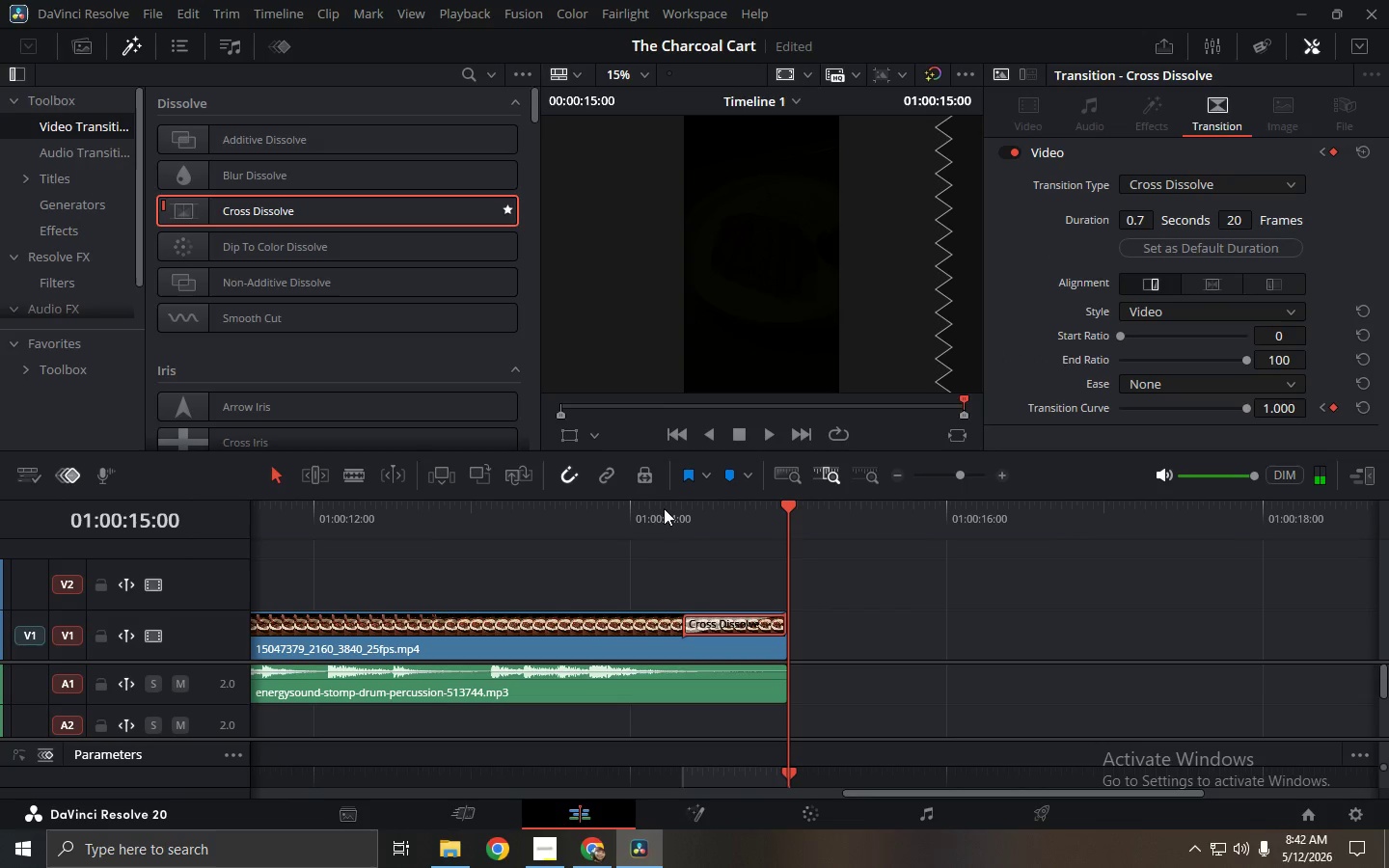 
key(Space)
 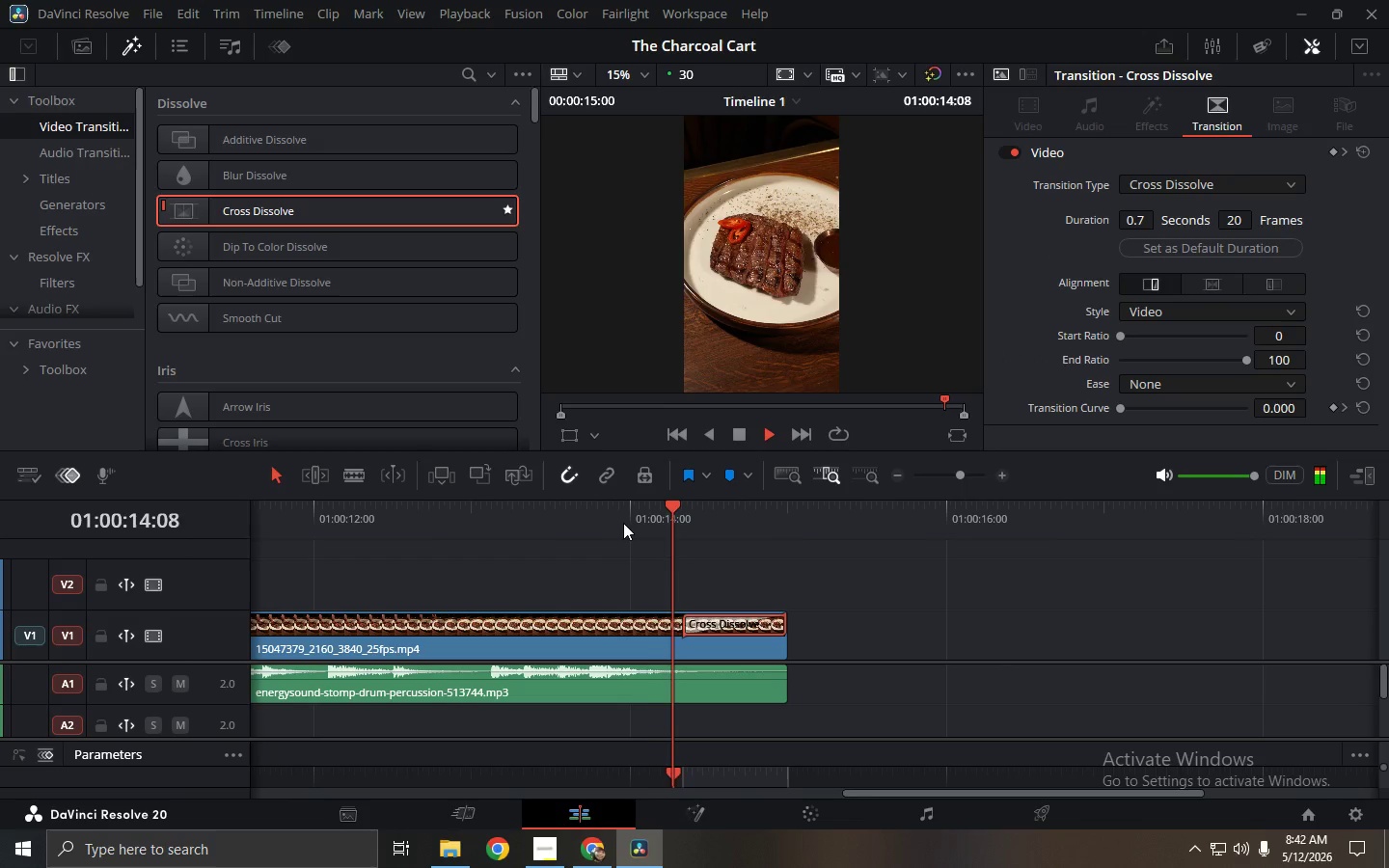 
key(Space)
 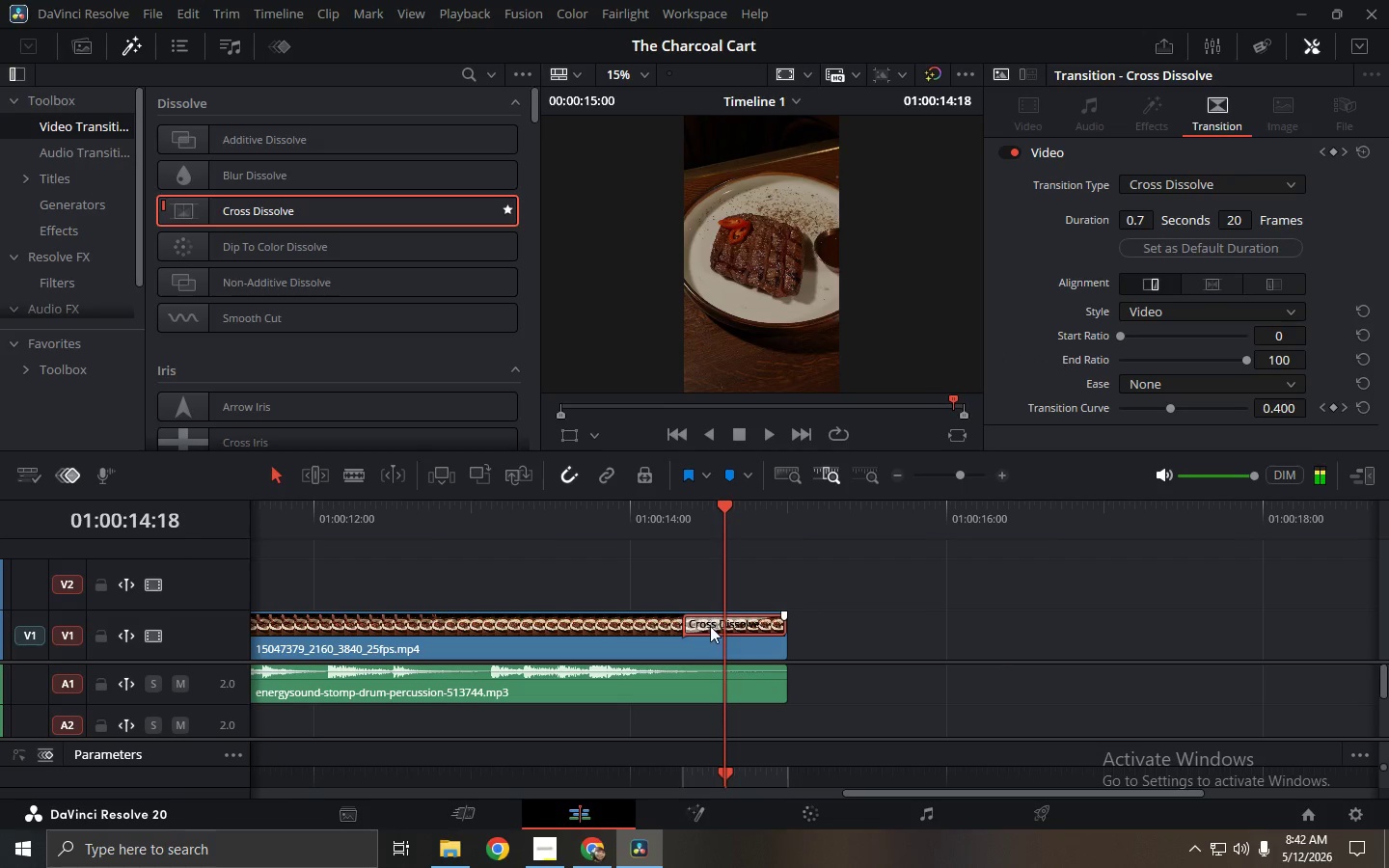 
left_click([710, 628])
 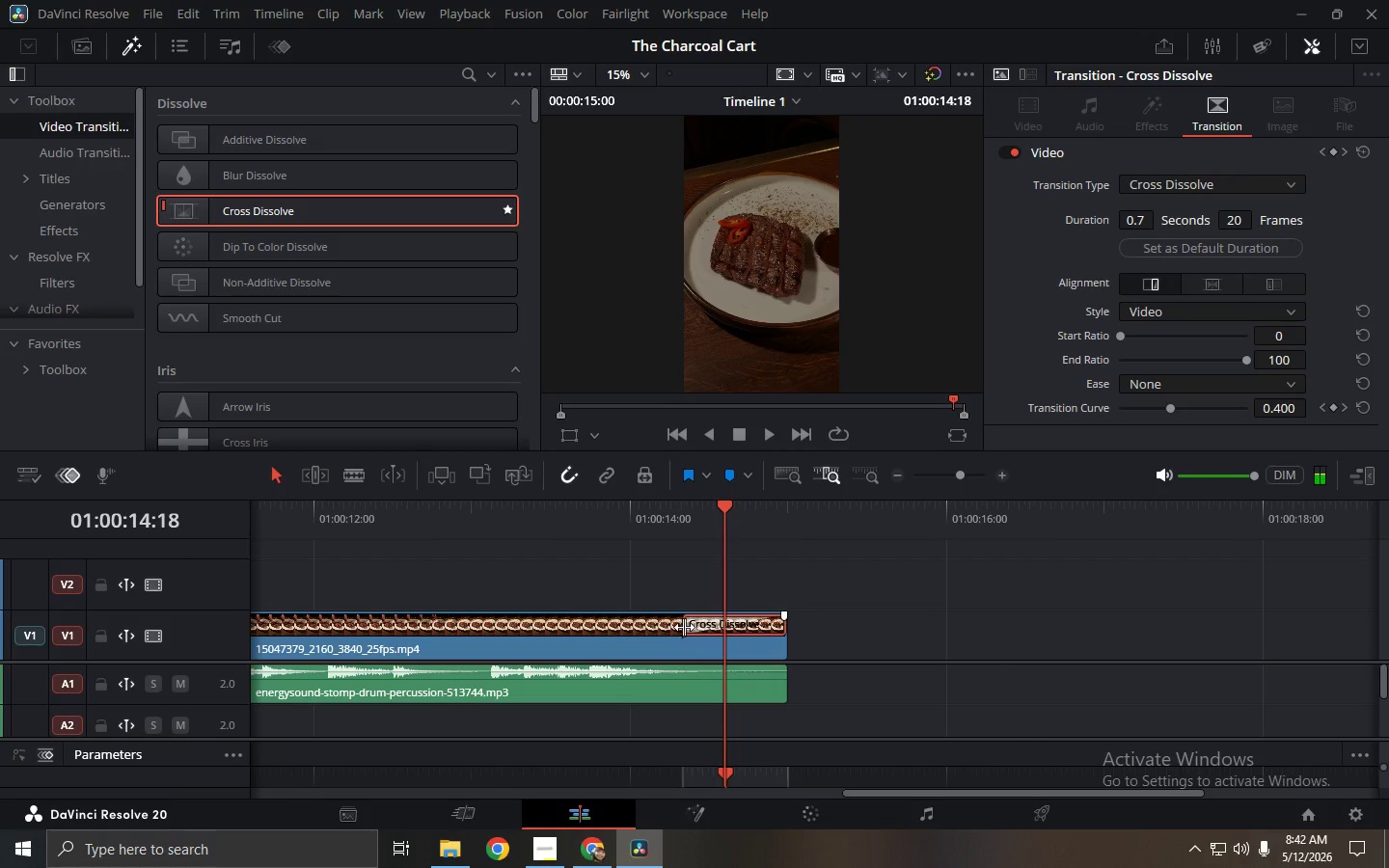 
left_click_drag(start_coordinate=[683, 627], to_coordinate=[616, 627])
 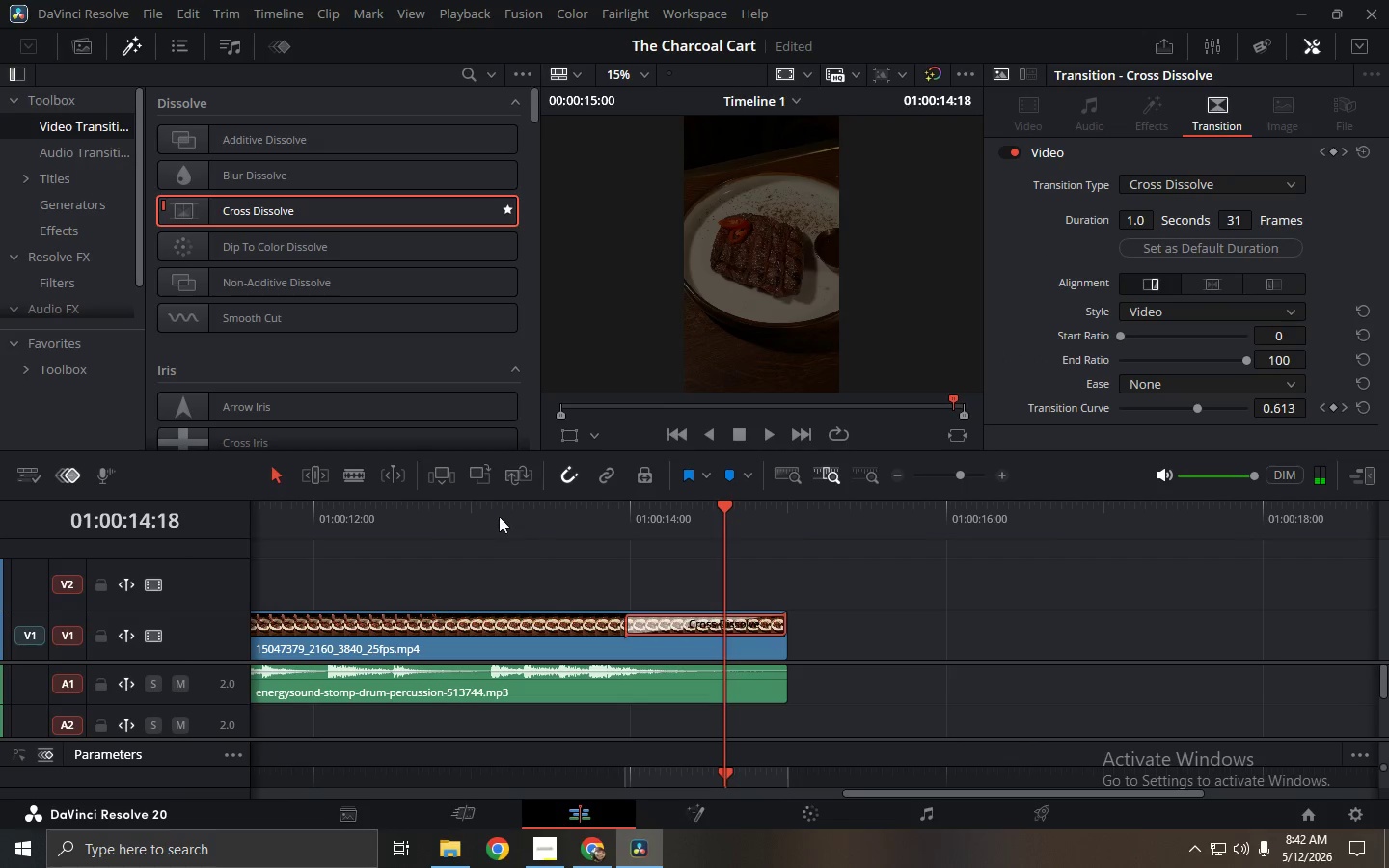 
left_click([496, 512])
 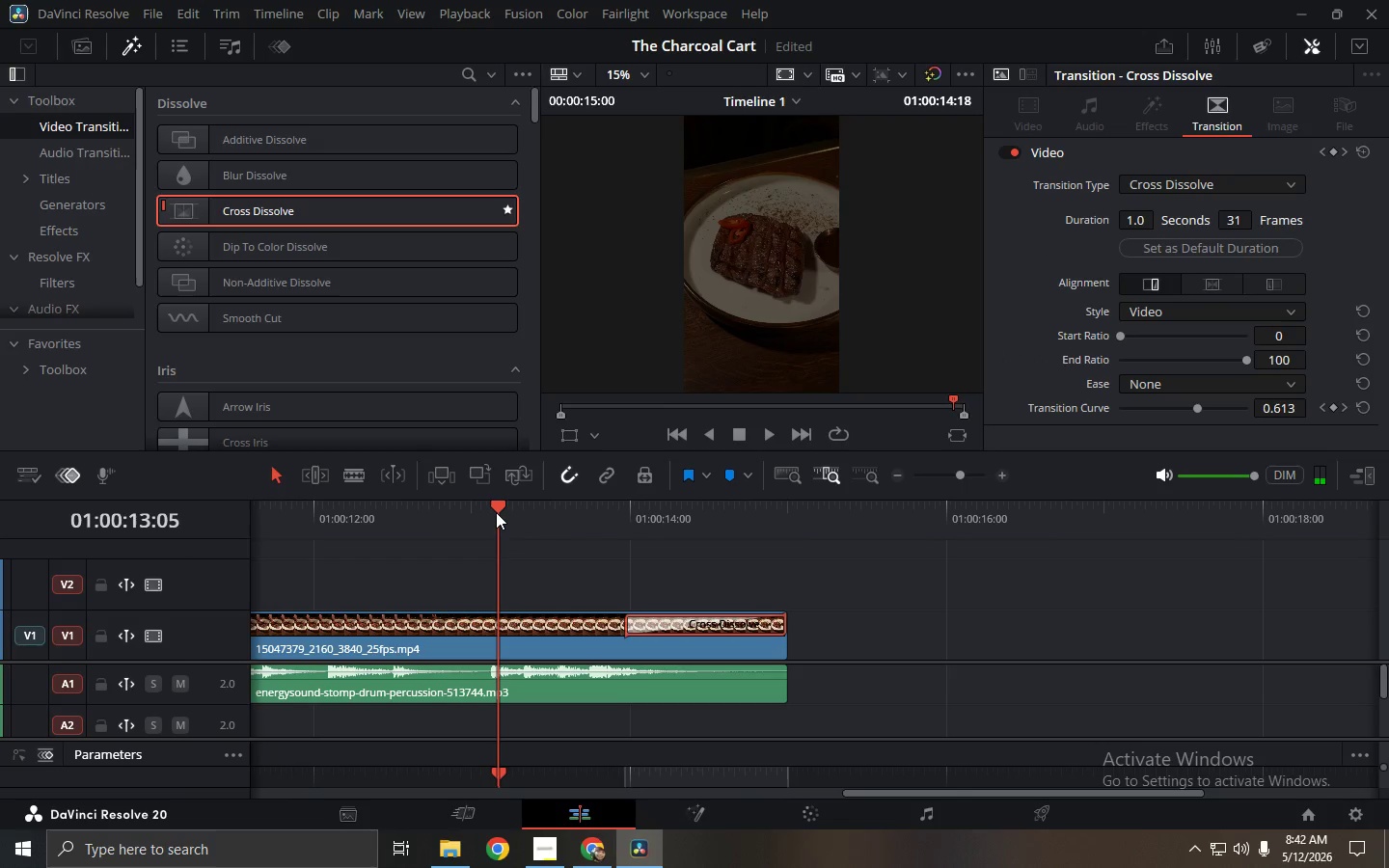 
key(Space)
 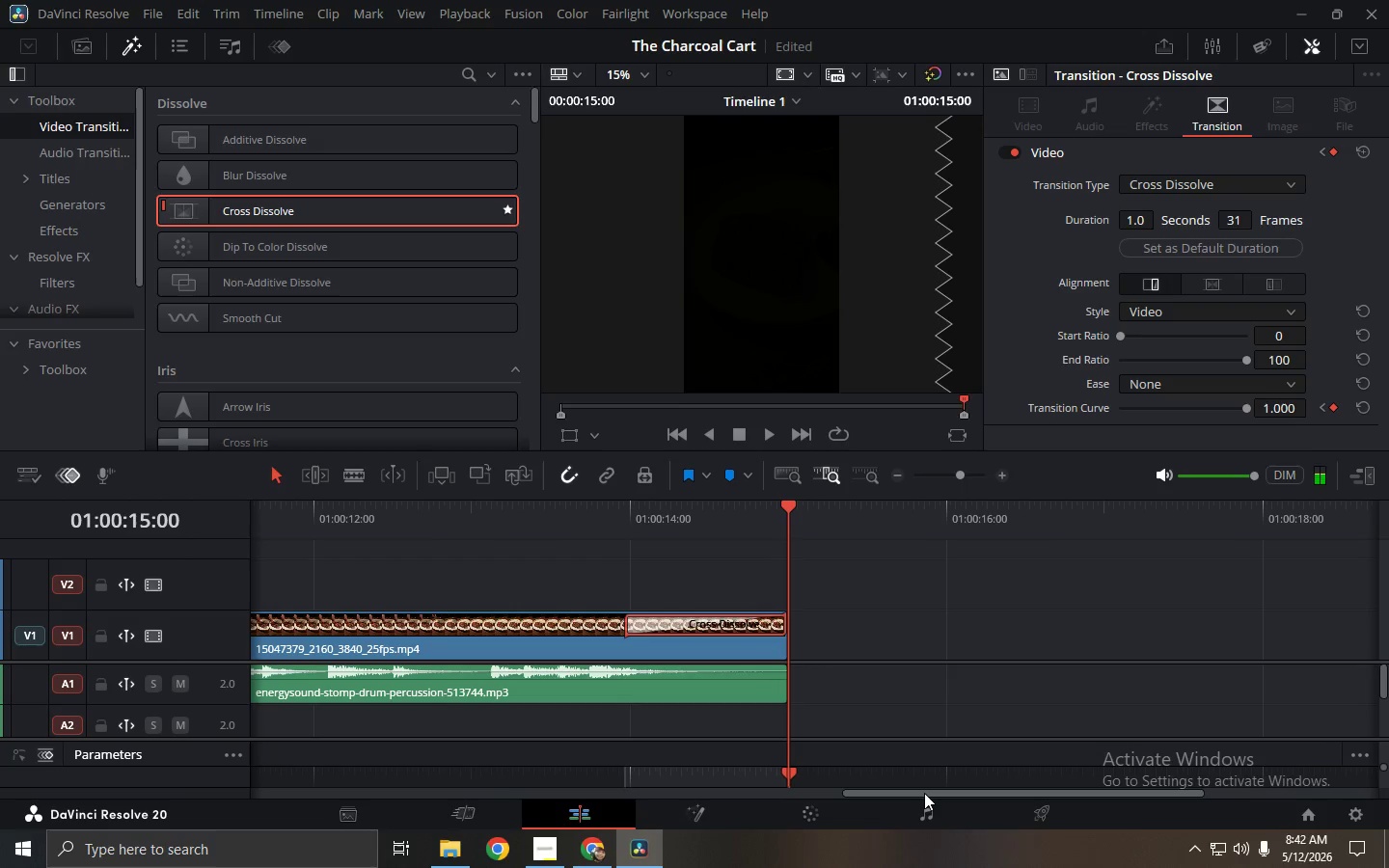 
left_click_drag(start_coordinate=[924, 793], to_coordinate=[291, 792])
 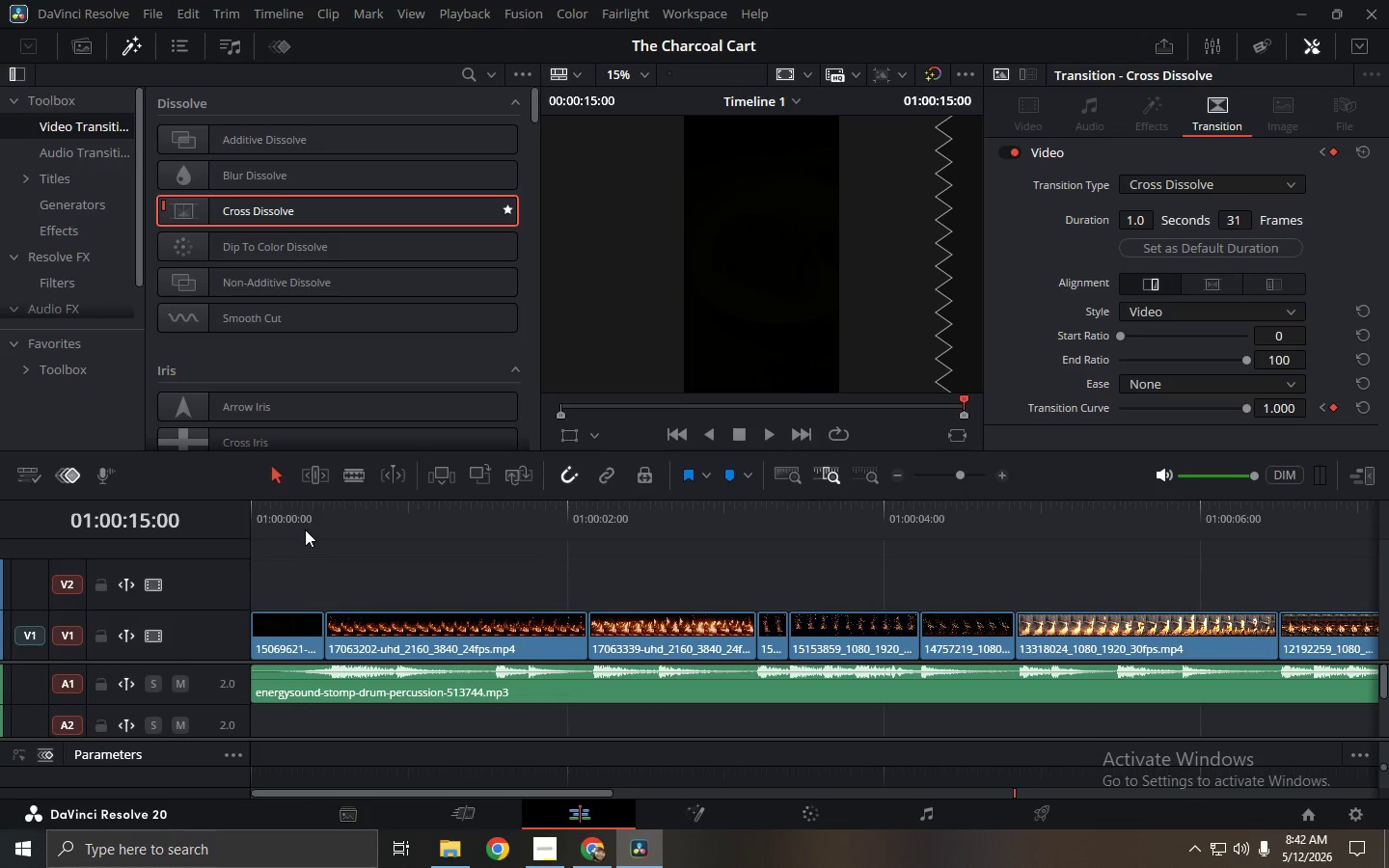 
left_click_drag(start_coordinate=[297, 510], to_coordinate=[199, 504])
 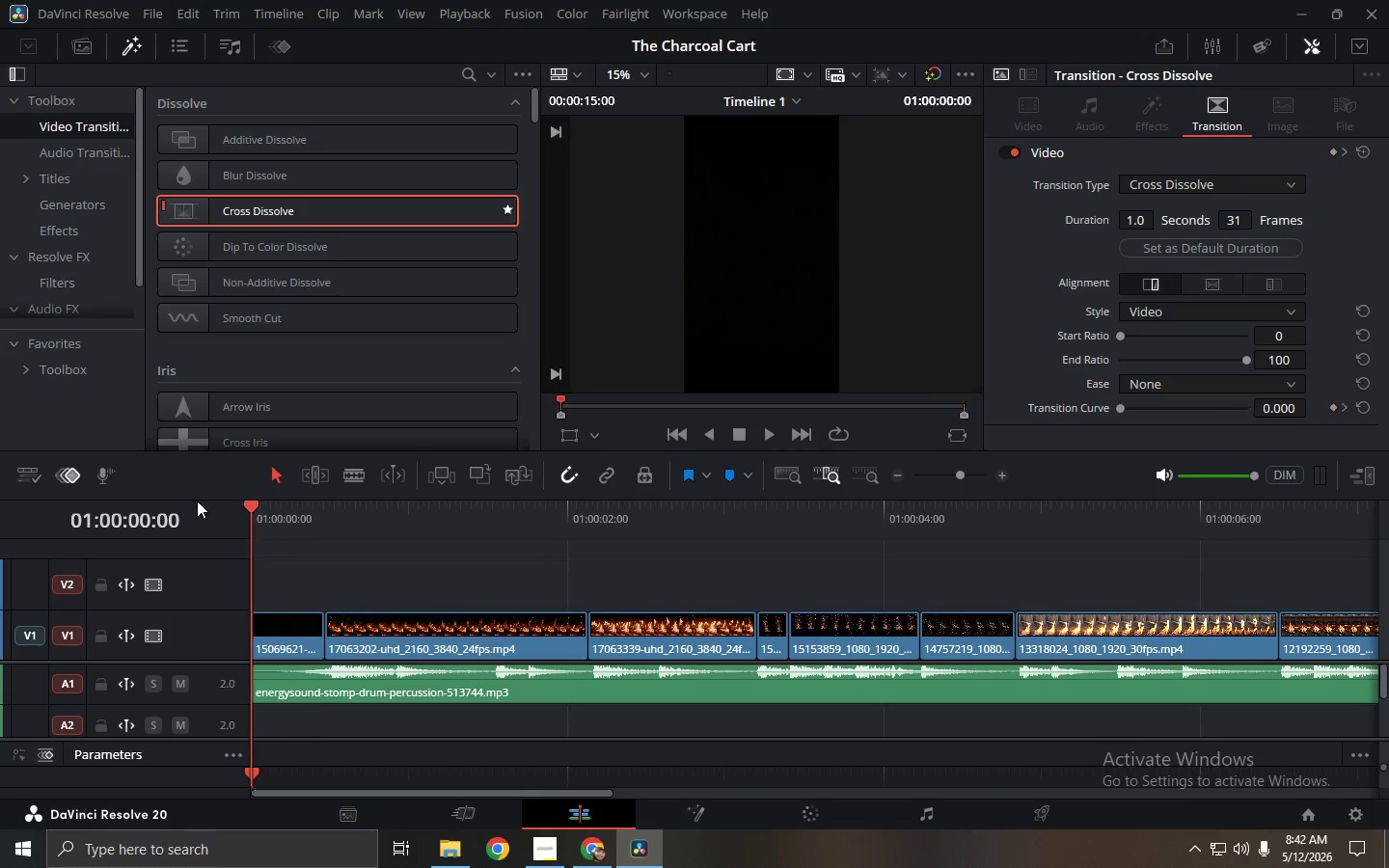 
key(Space)
 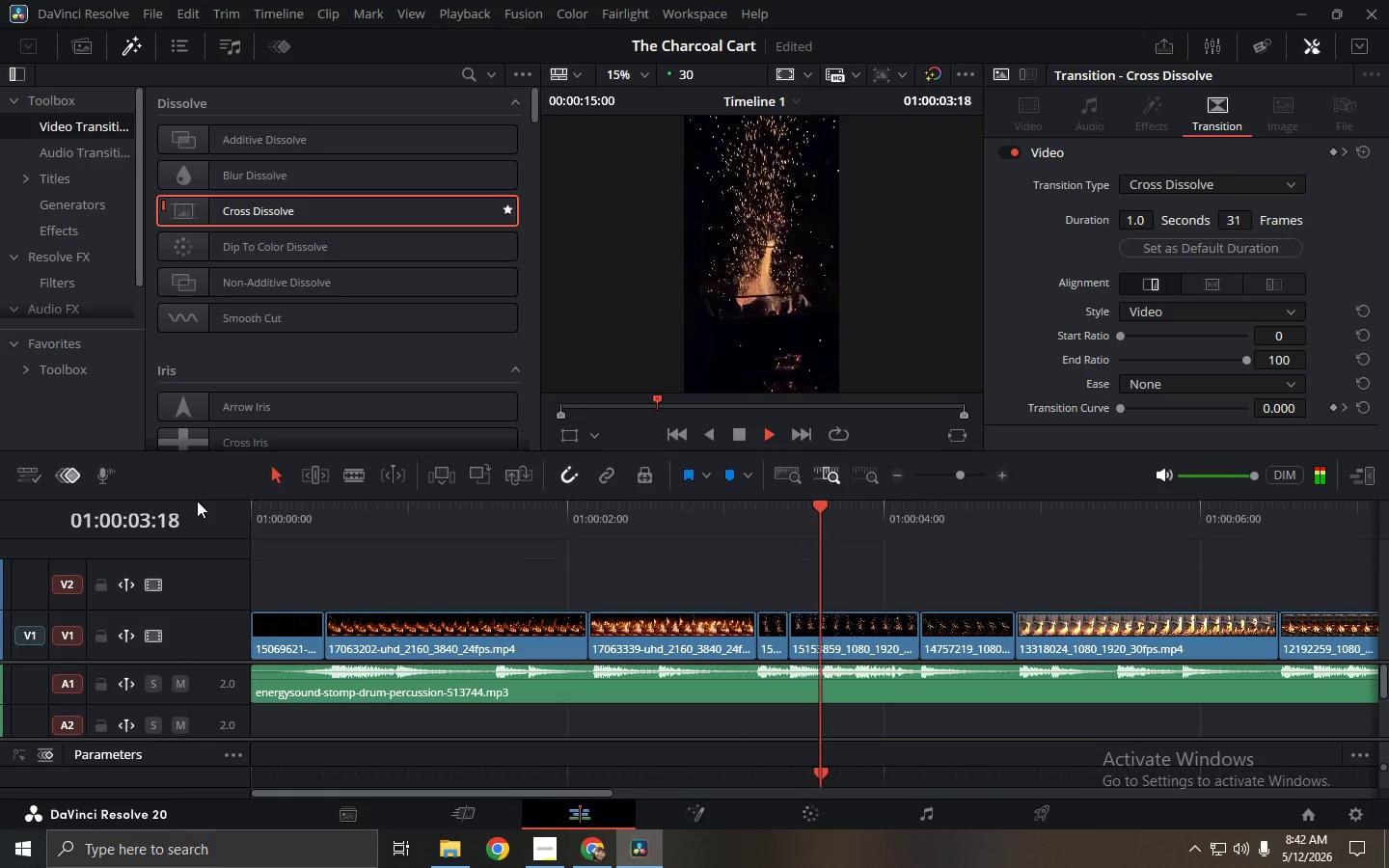 
key(Space)
 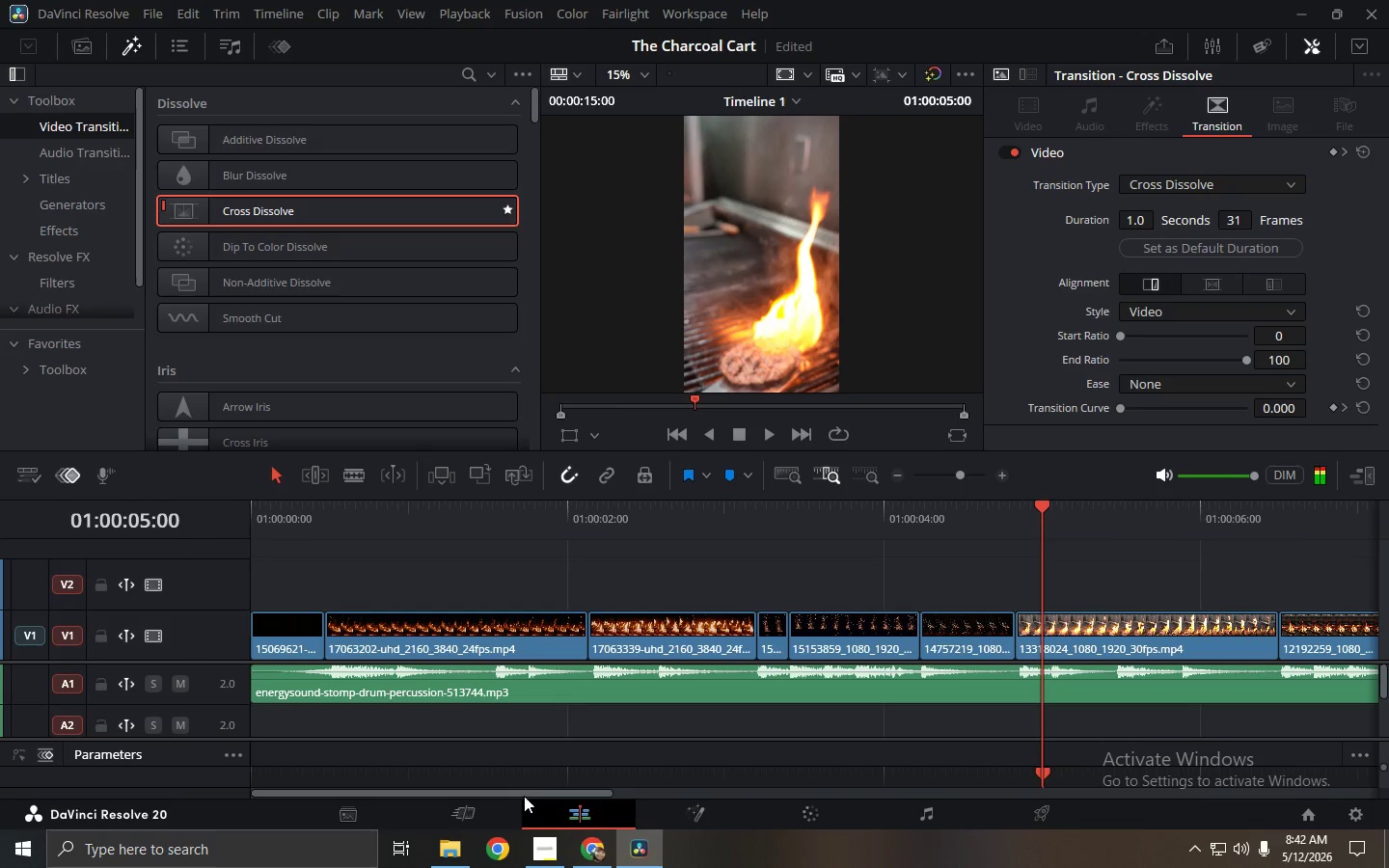 
left_click_drag(start_coordinate=[524, 800], to_coordinate=[562, 800])
 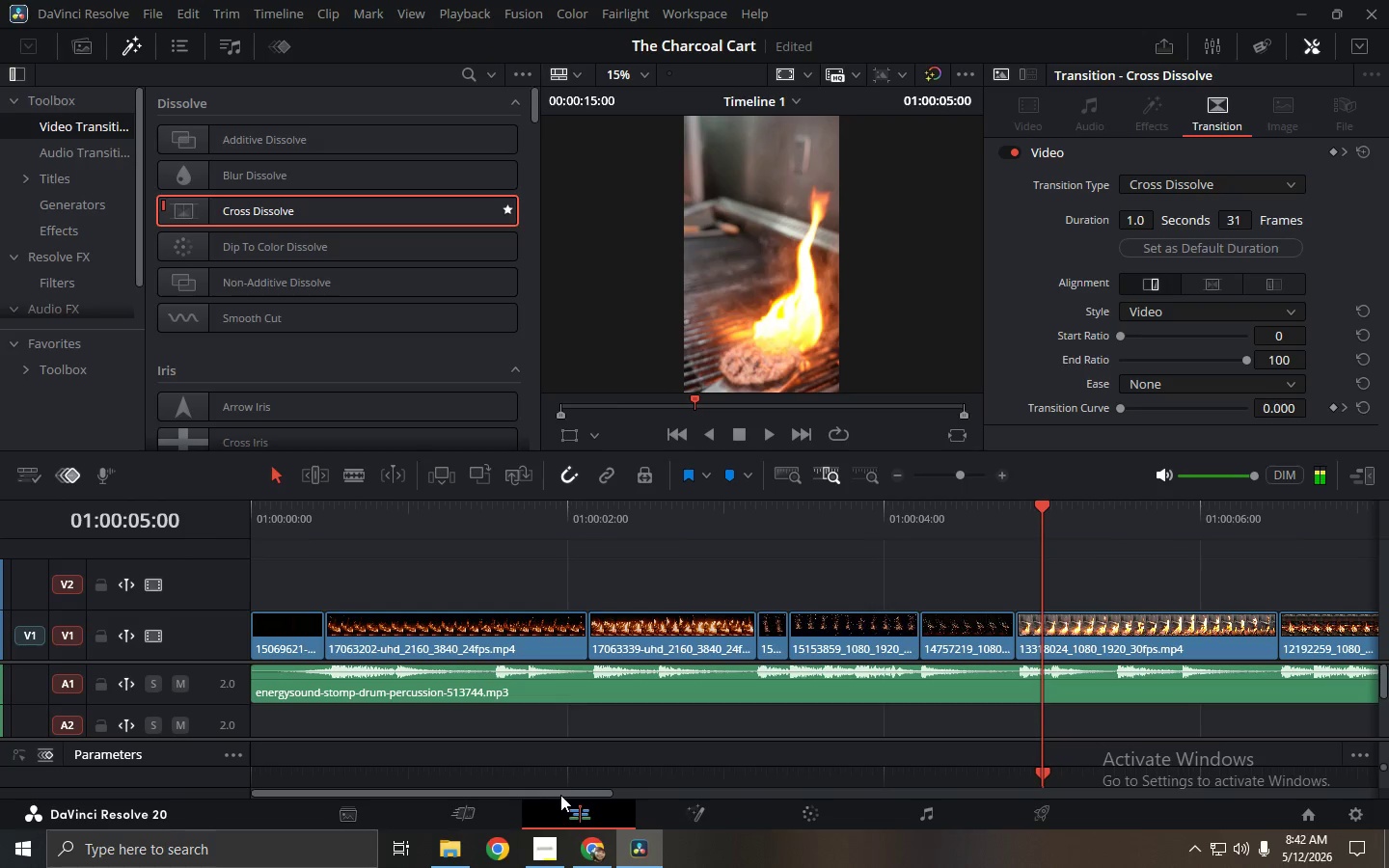 
left_click_drag(start_coordinate=[559, 795], to_coordinate=[640, 795])
 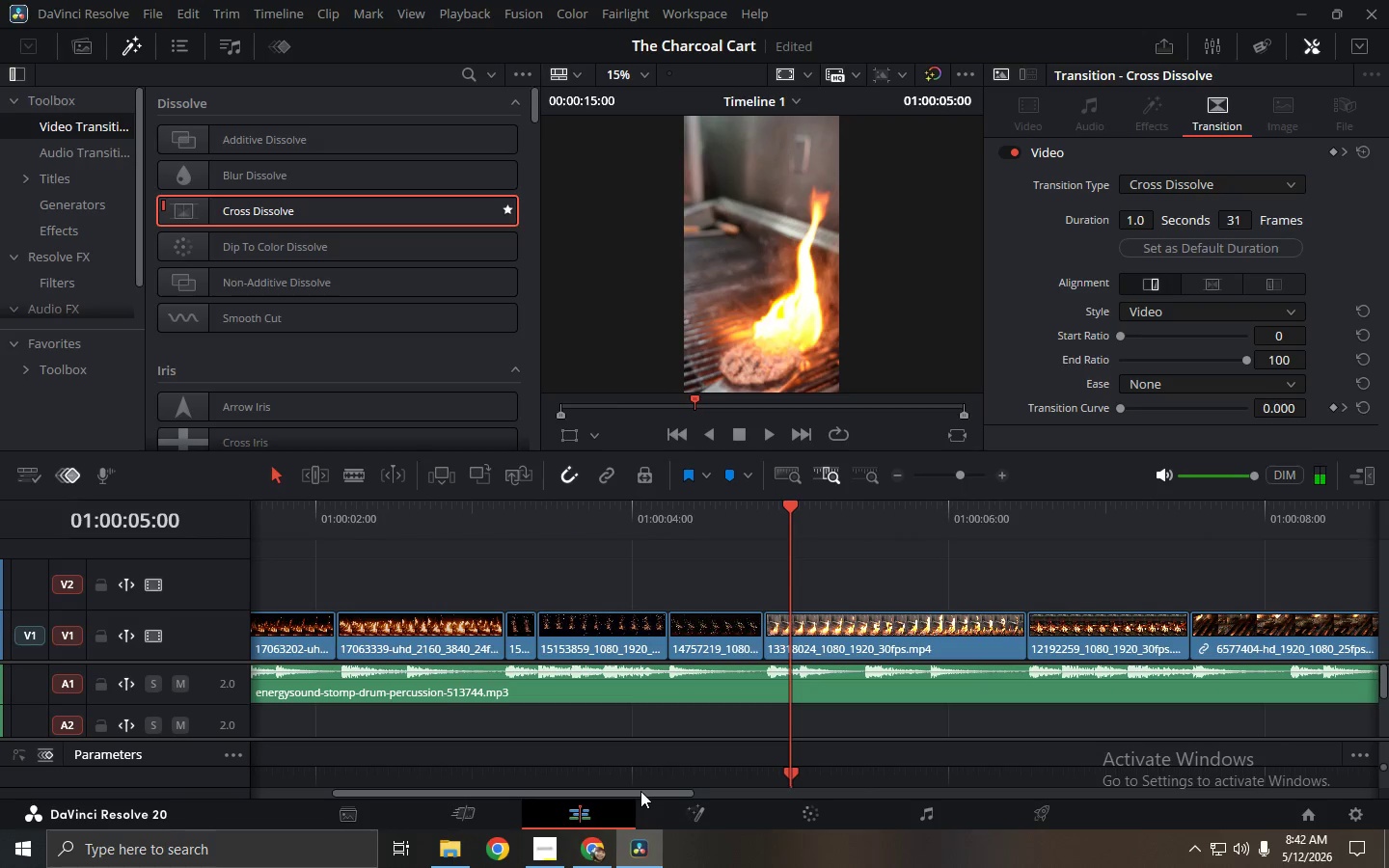 
key(Space)
 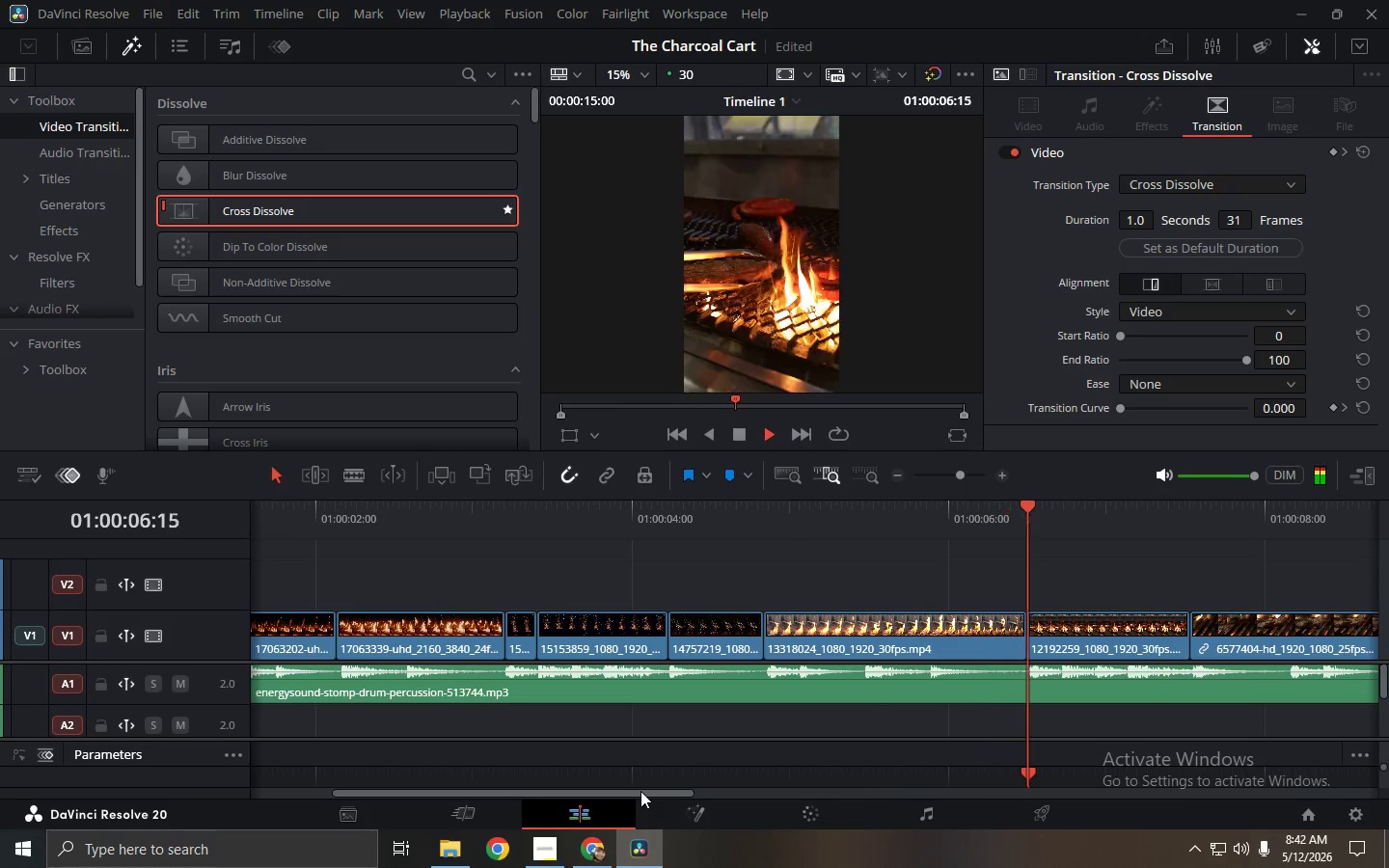 
left_click_drag(start_coordinate=[640, 791], to_coordinate=[814, 789])
 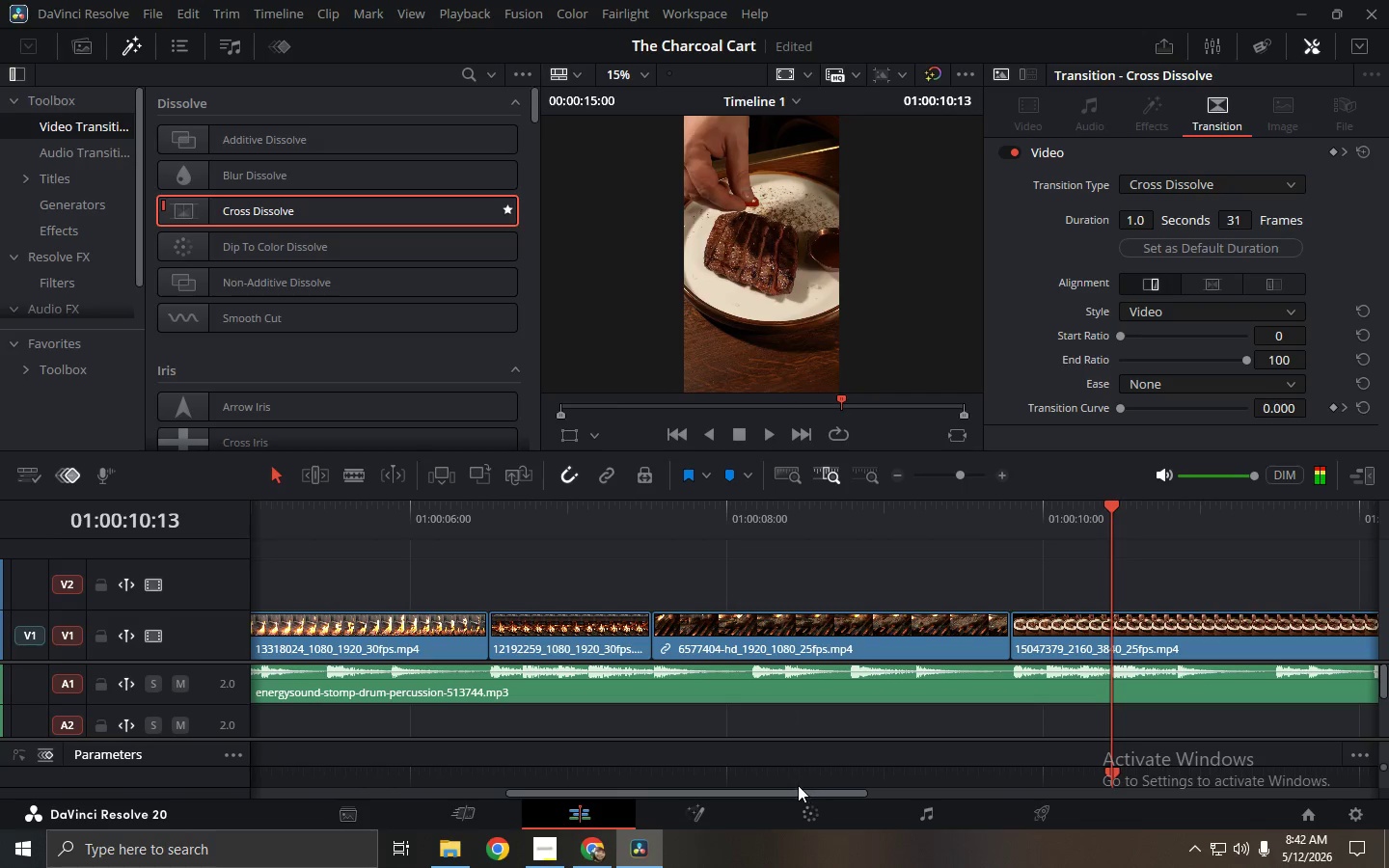 
key(Space)
 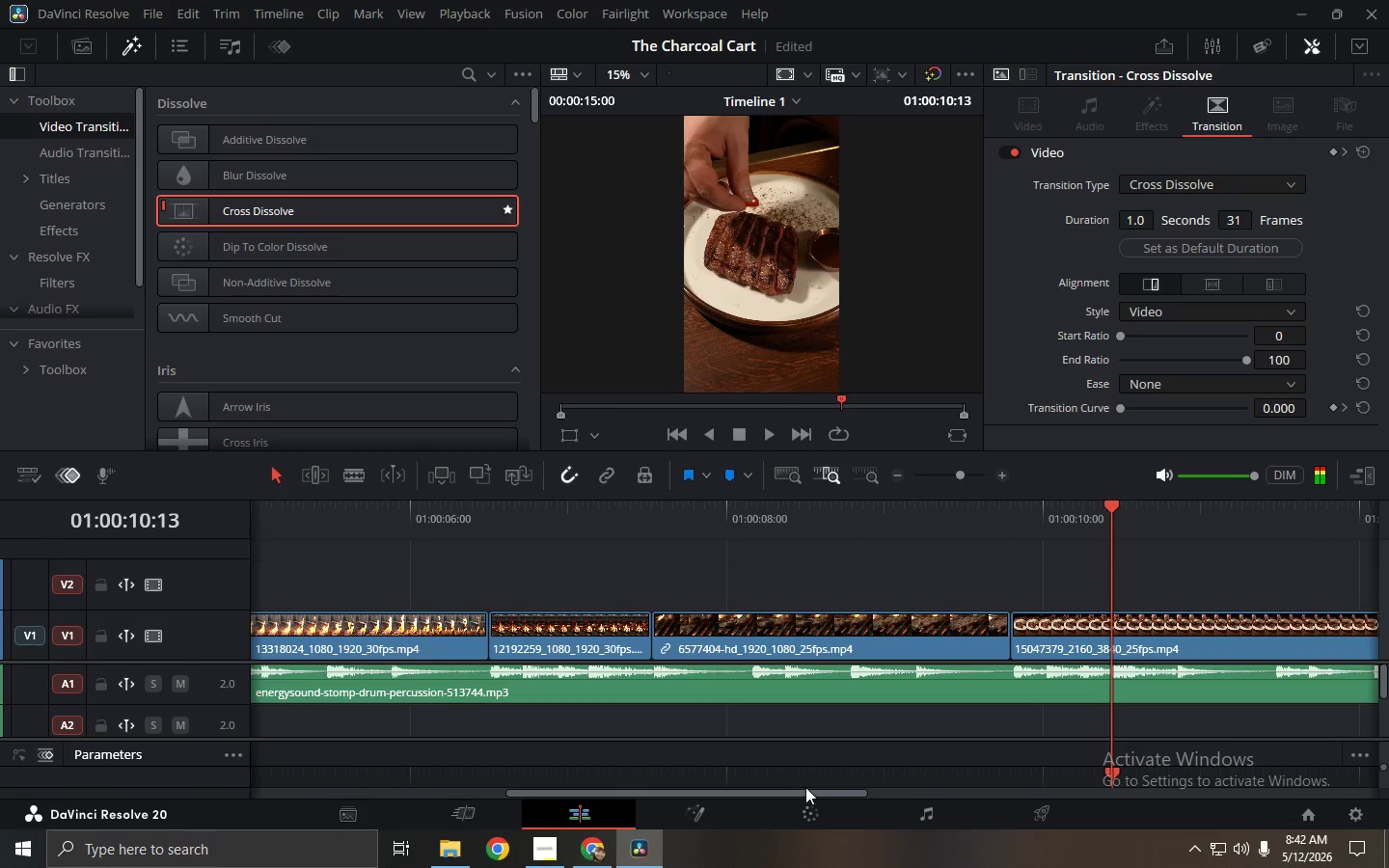 
left_click_drag(start_coordinate=[798, 785], to_coordinate=[780, 786])
 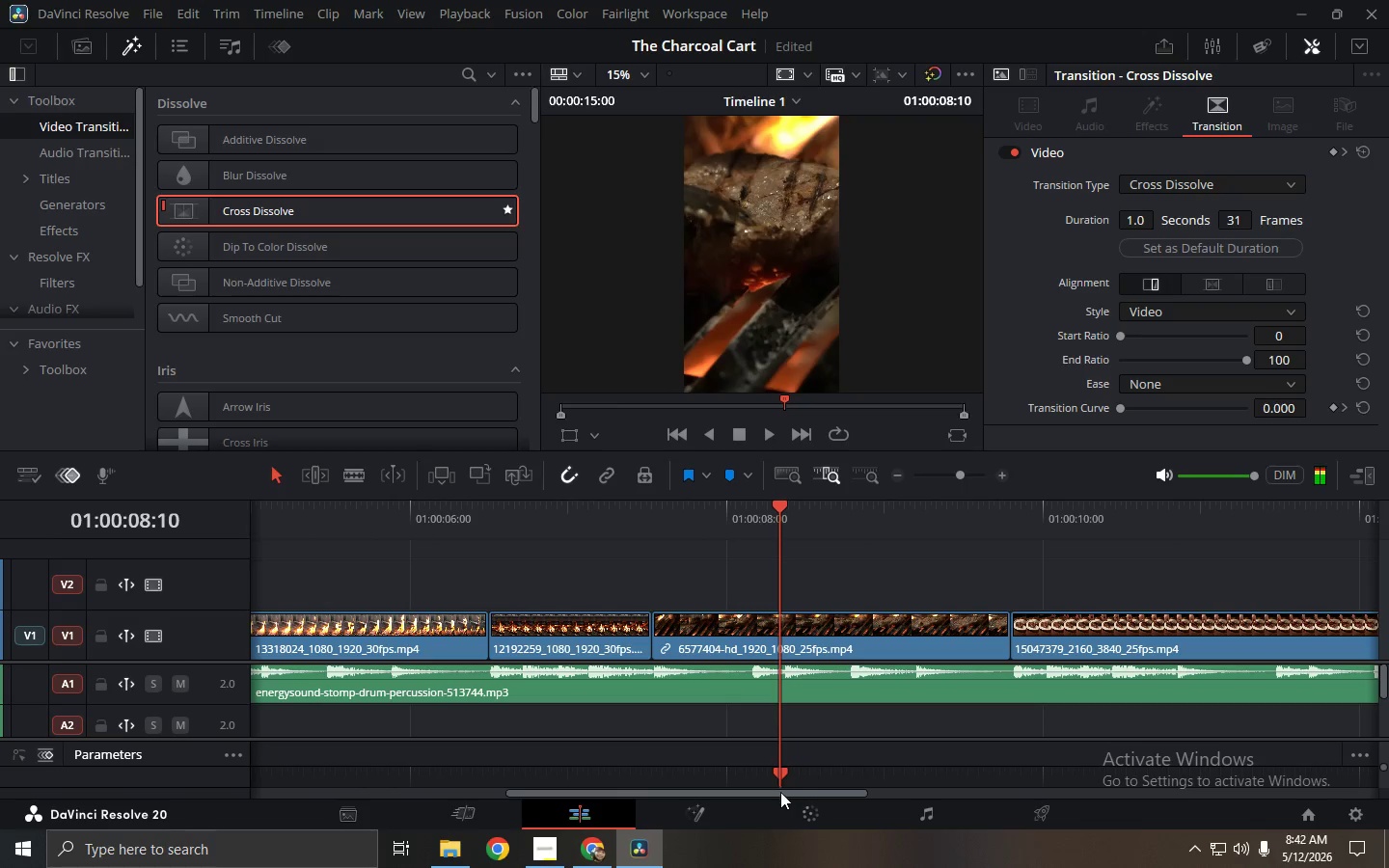 
left_click_drag(start_coordinate=[783, 797], to_coordinate=[368, 797])
 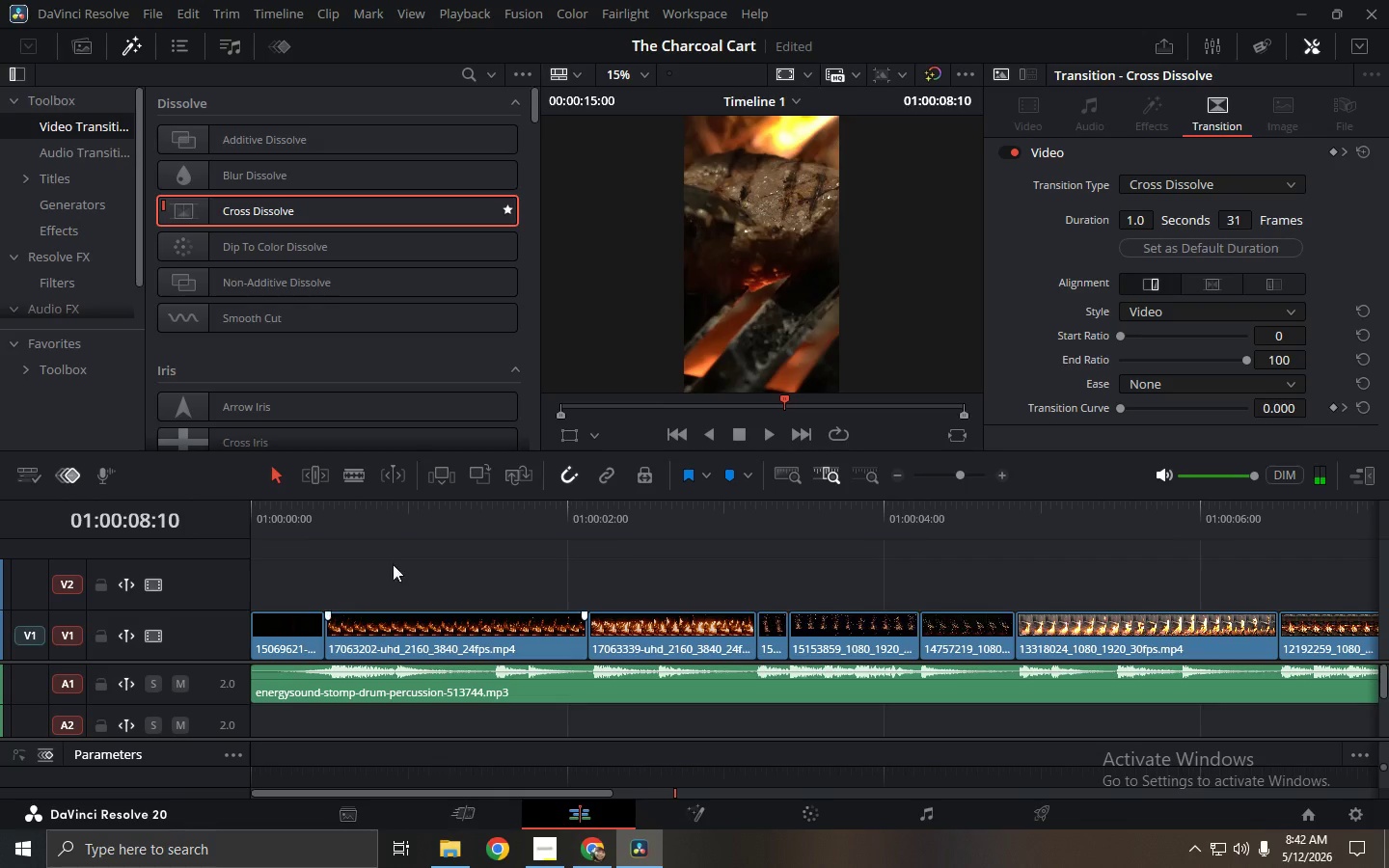 
left_click_drag(start_coordinate=[338, 507], to_coordinate=[232, 495])
 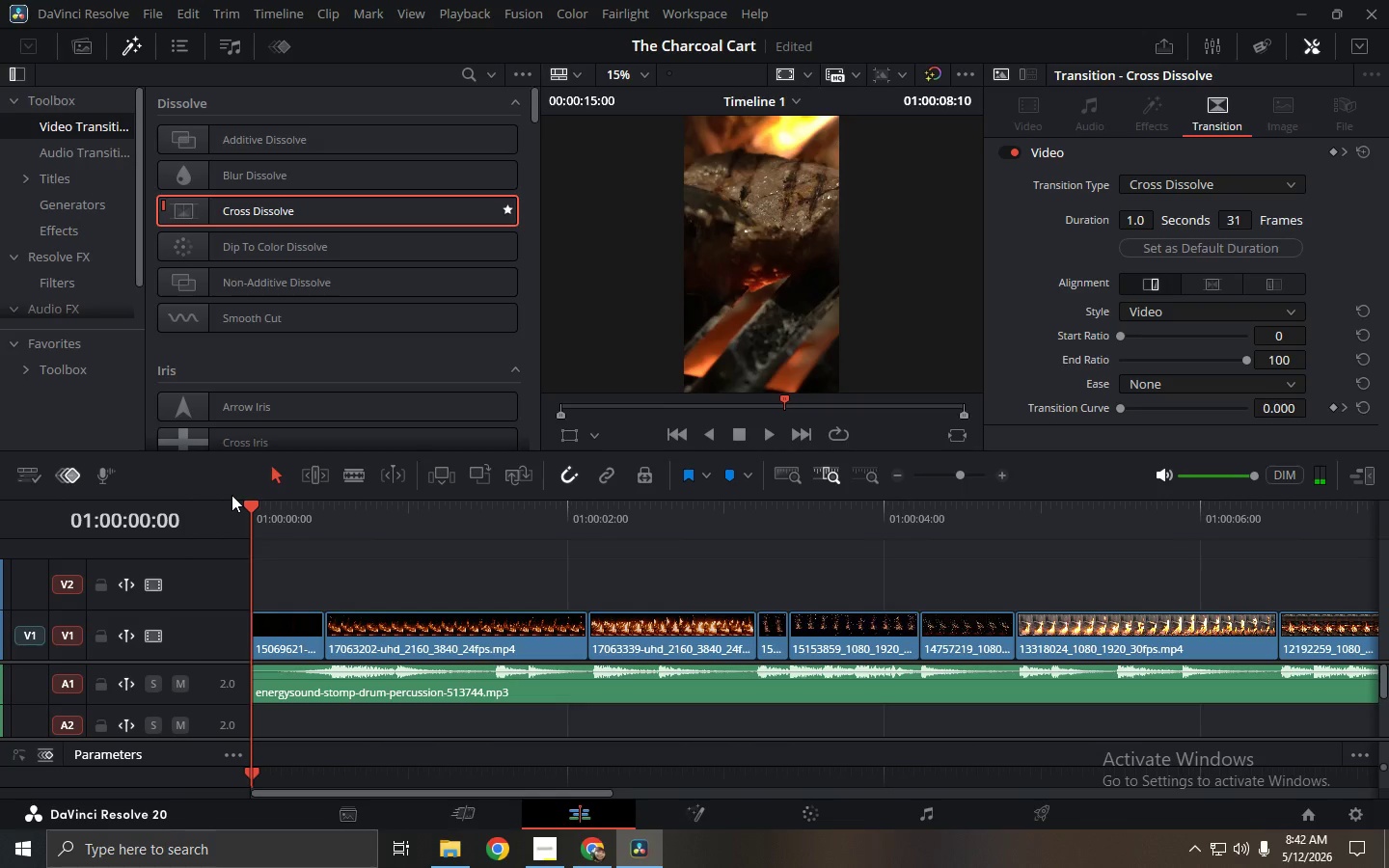 
key(Space)
 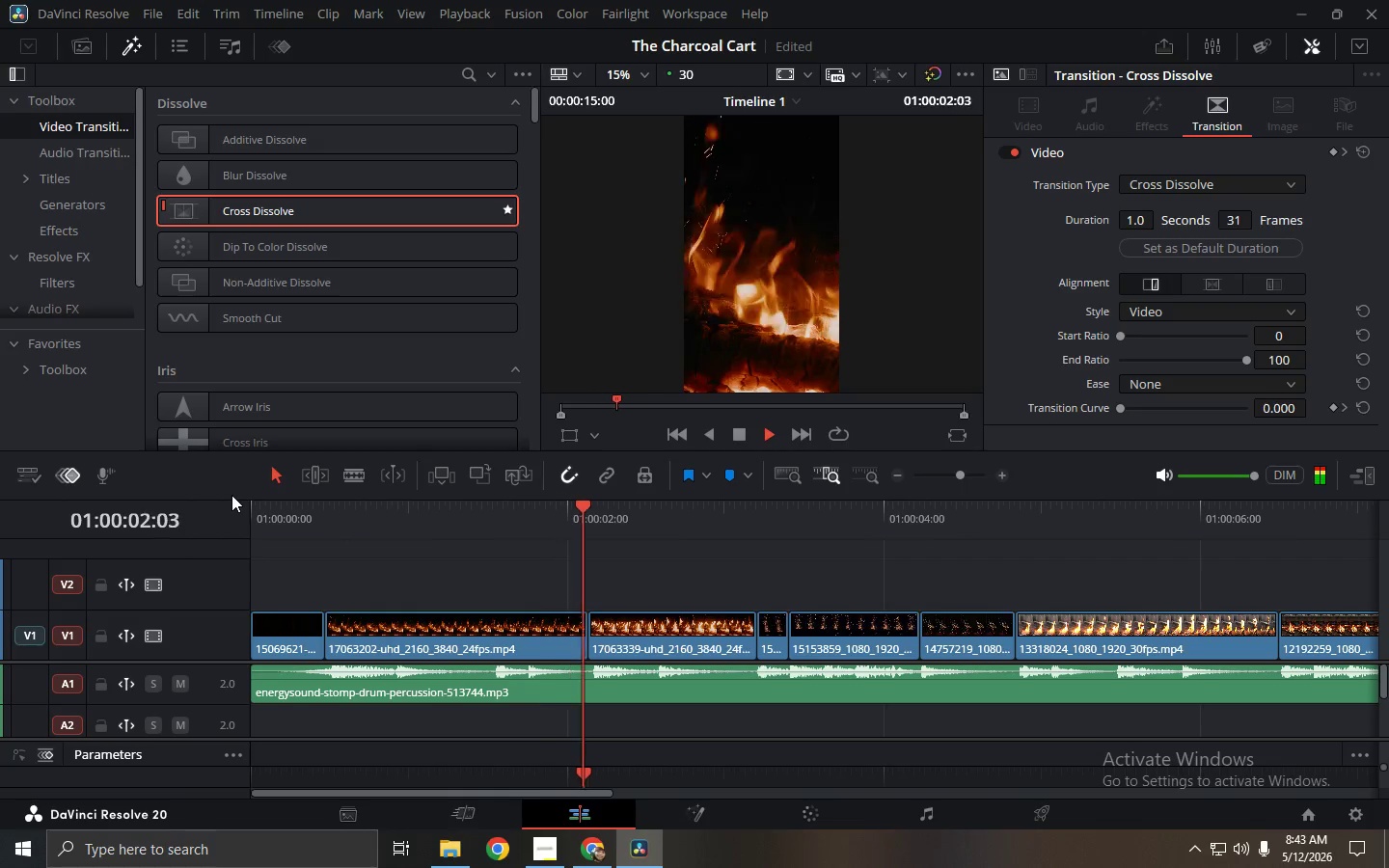 
key(Space)
 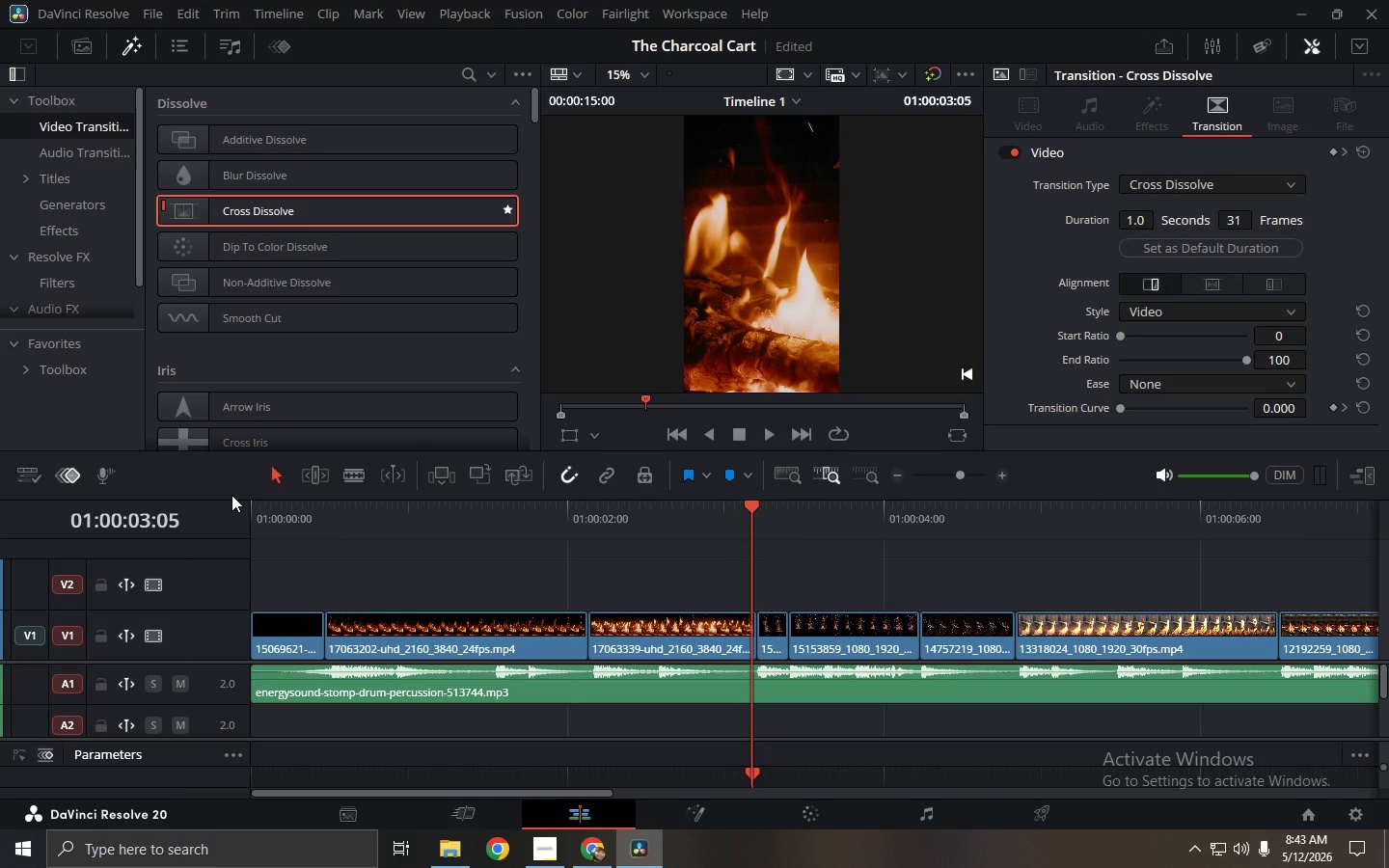 
wait(19.08)
 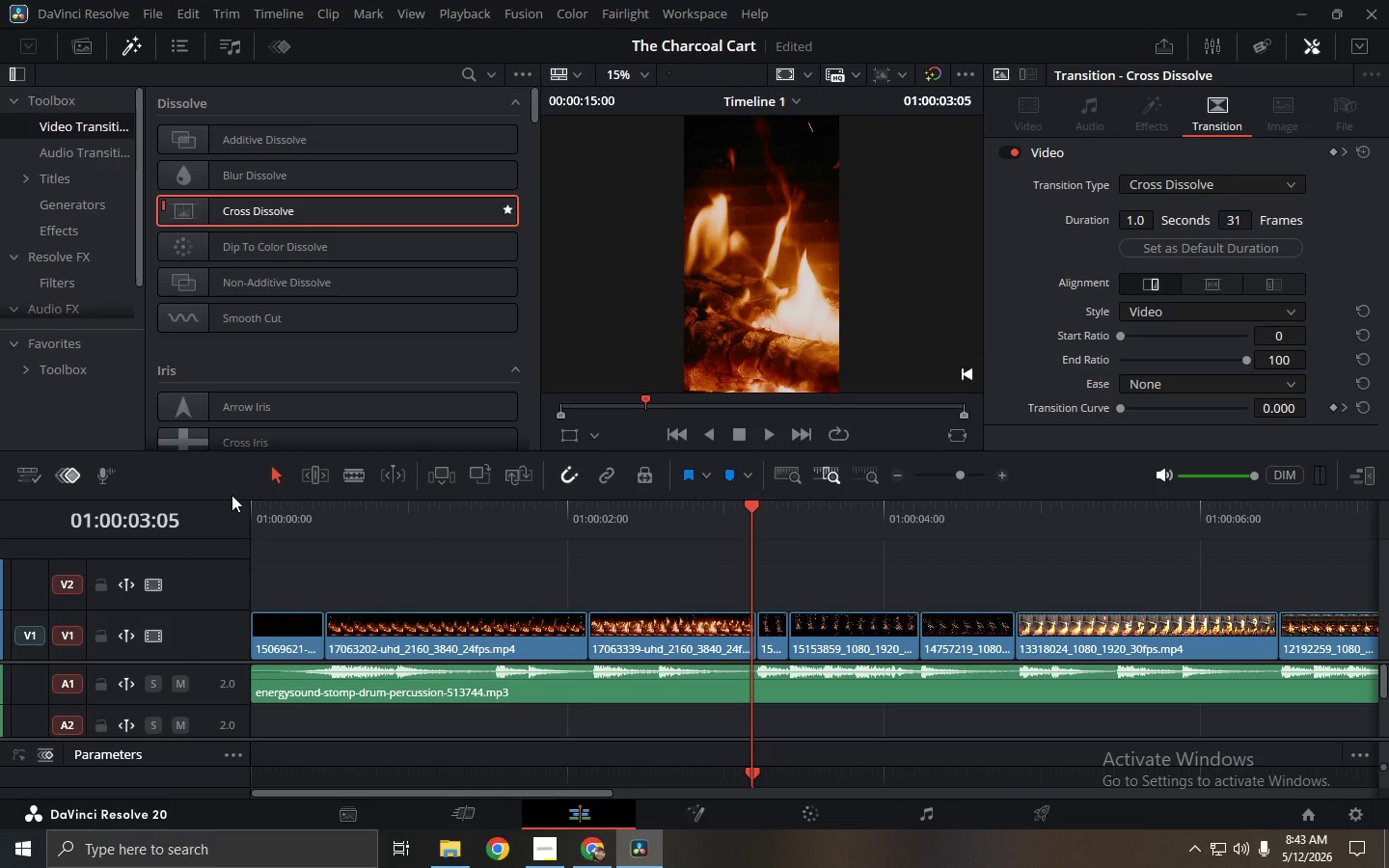 
key(Alt+AltLeft)
 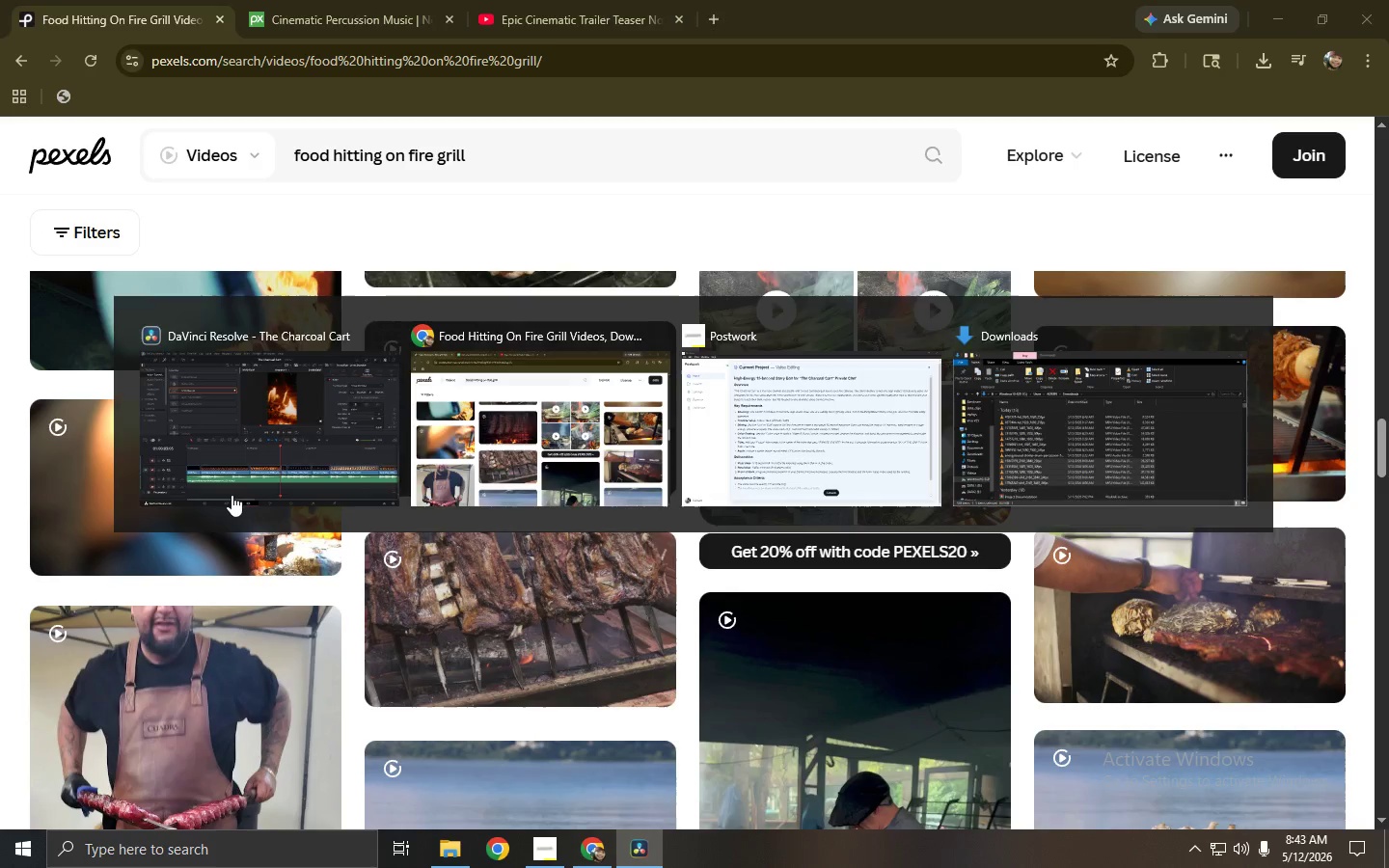 
key(Alt+Tab)
 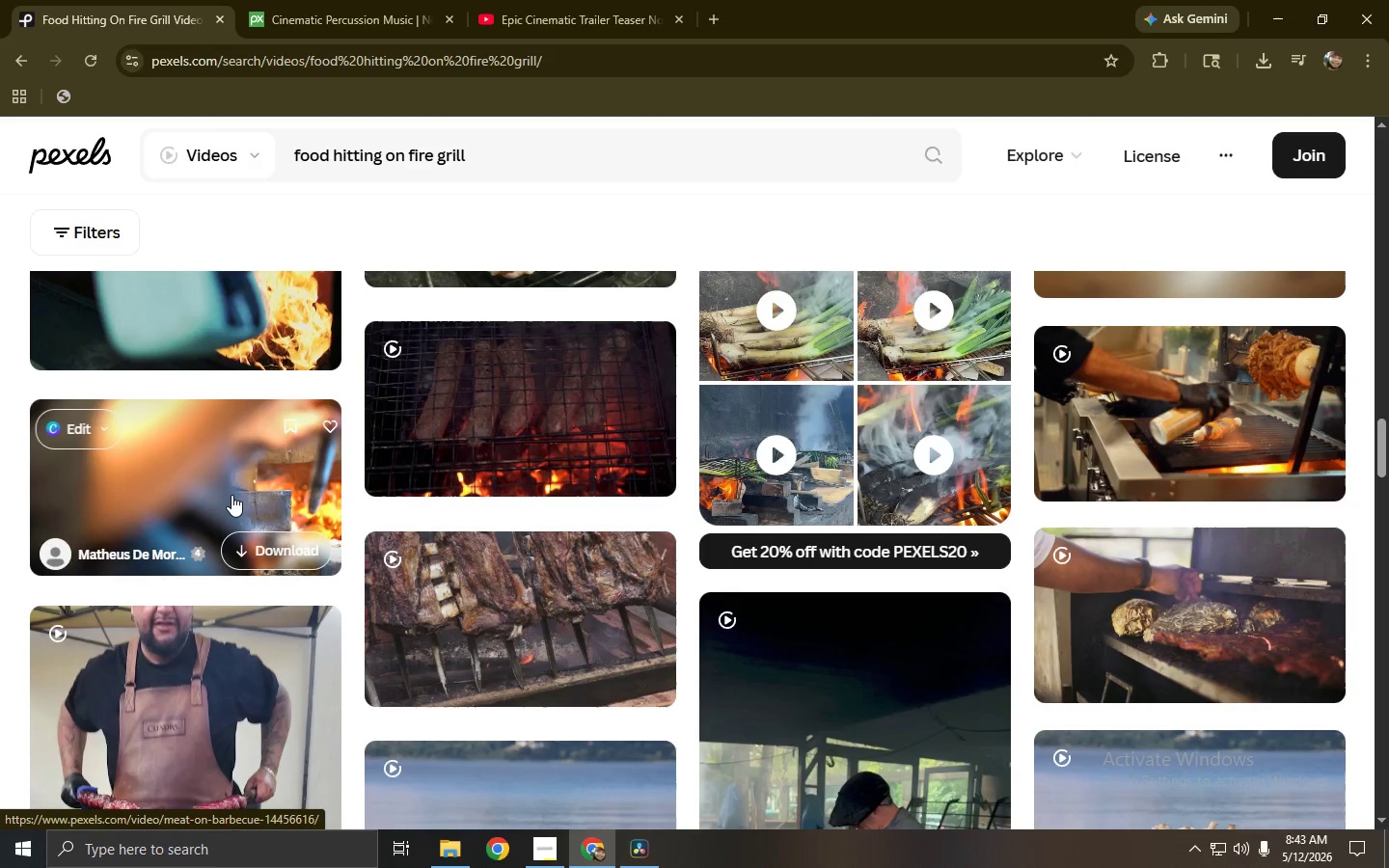 
key(Alt+AltLeft)
 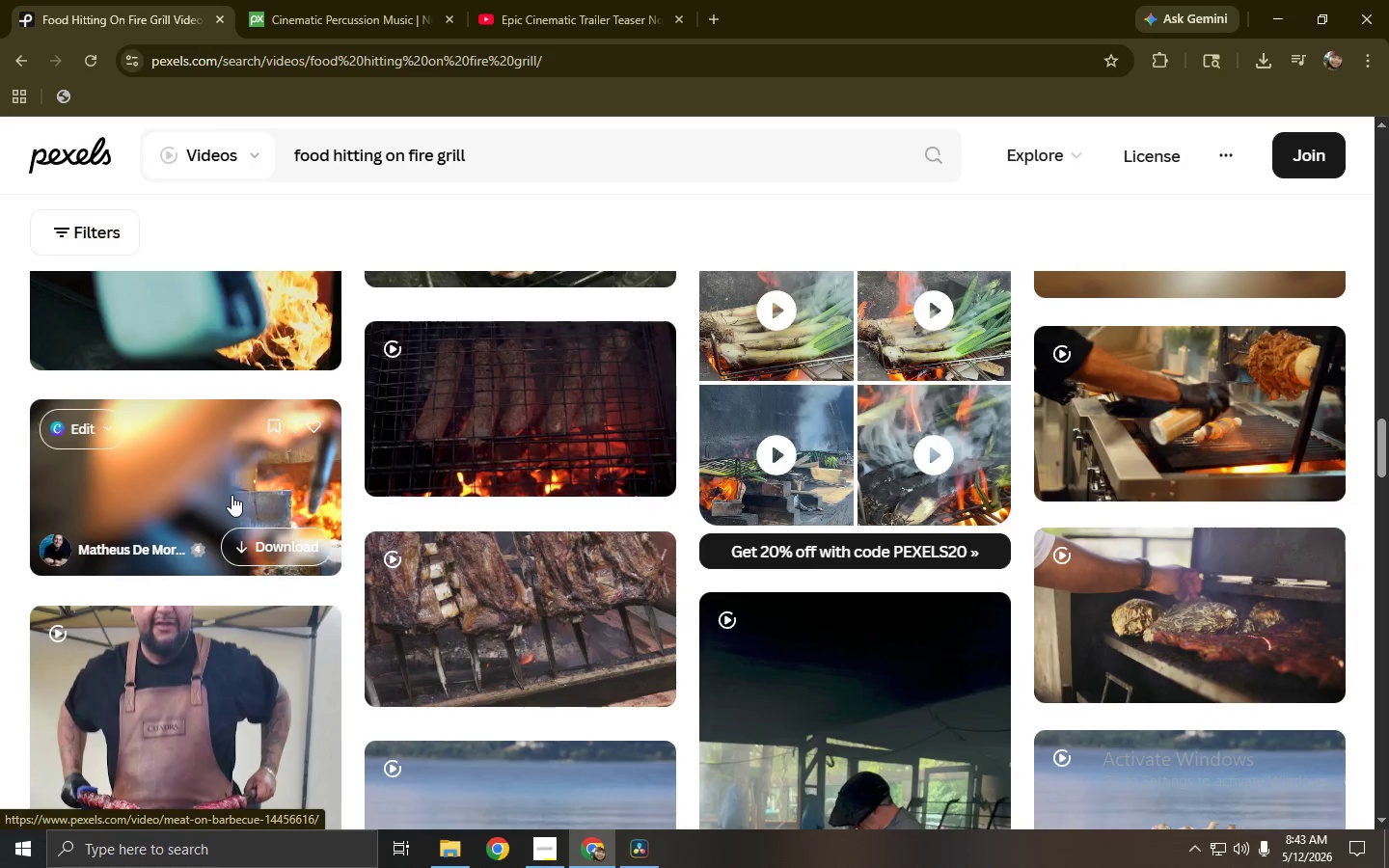 
key(Alt+Tab)
 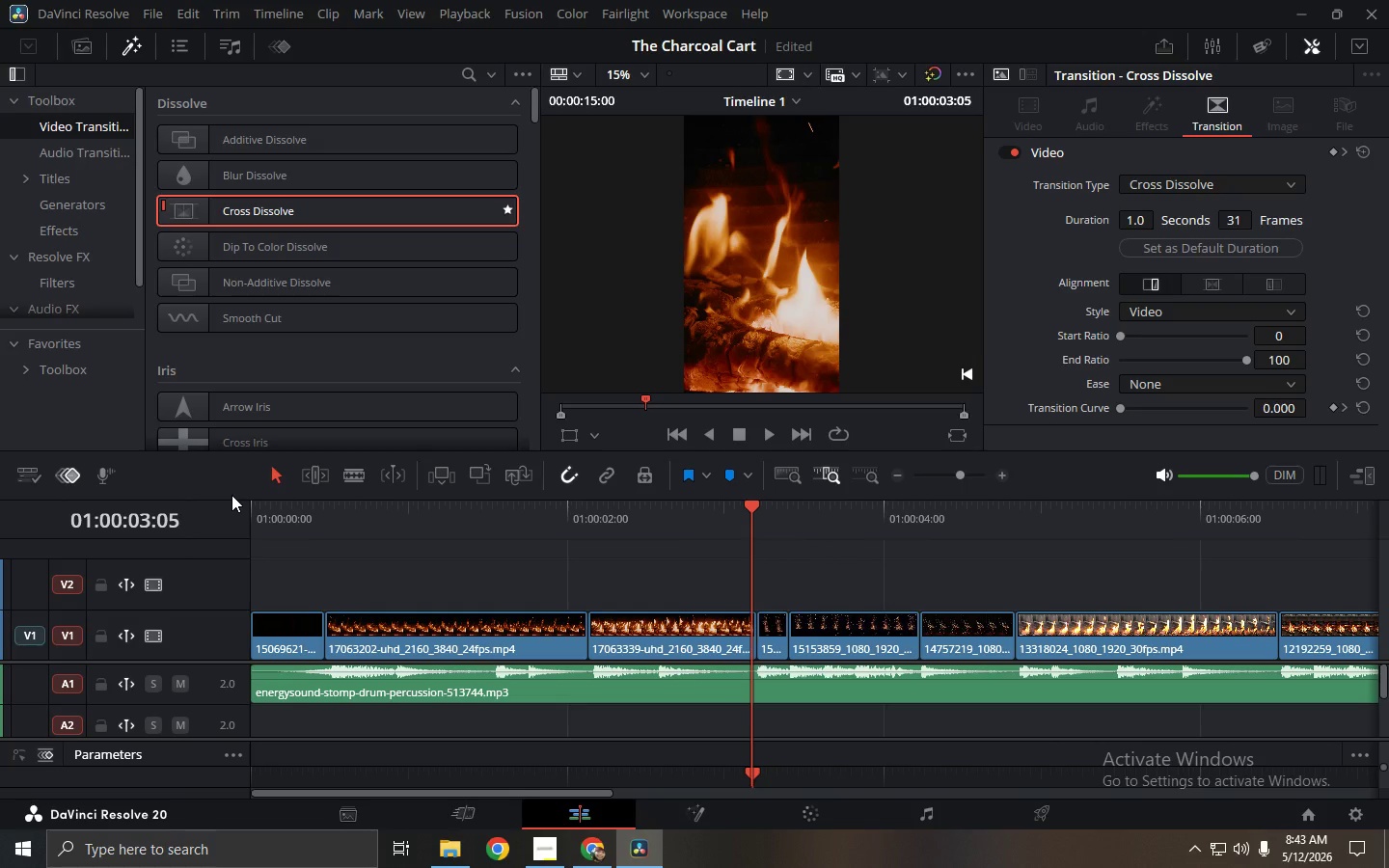 
key(Alt+AltLeft)
 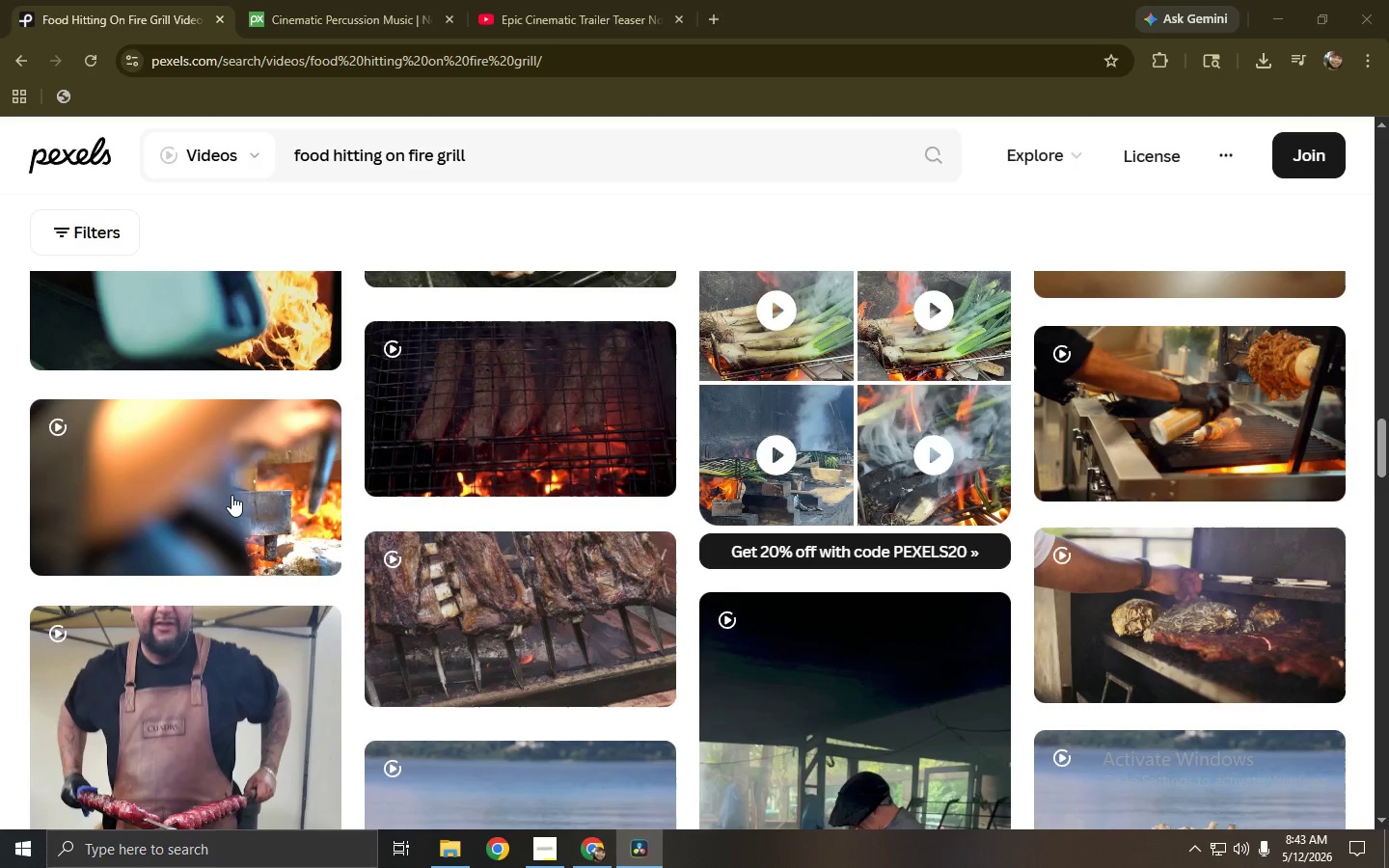 
key(Alt+Tab)
 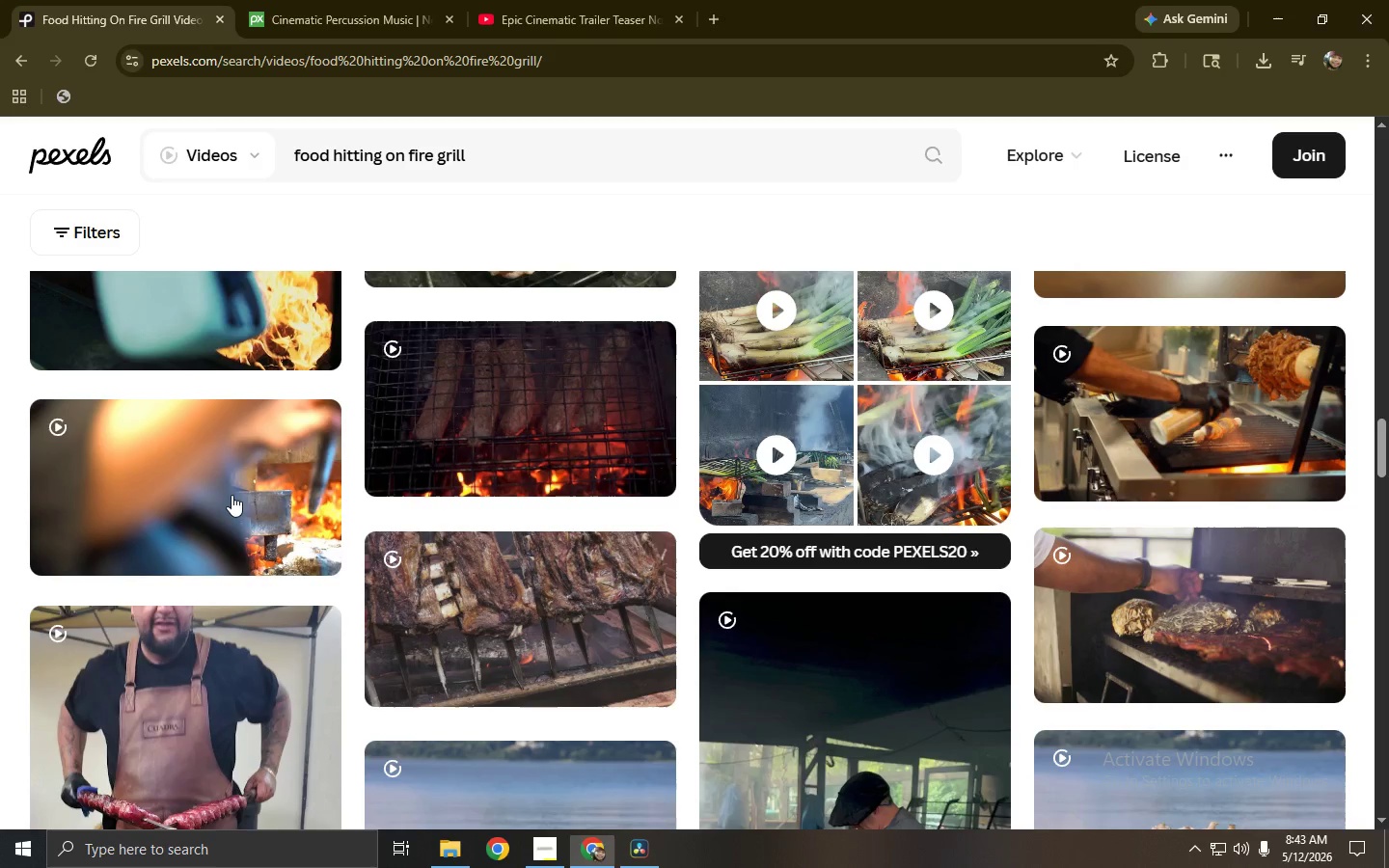 
key(Alt+AltLeft)
 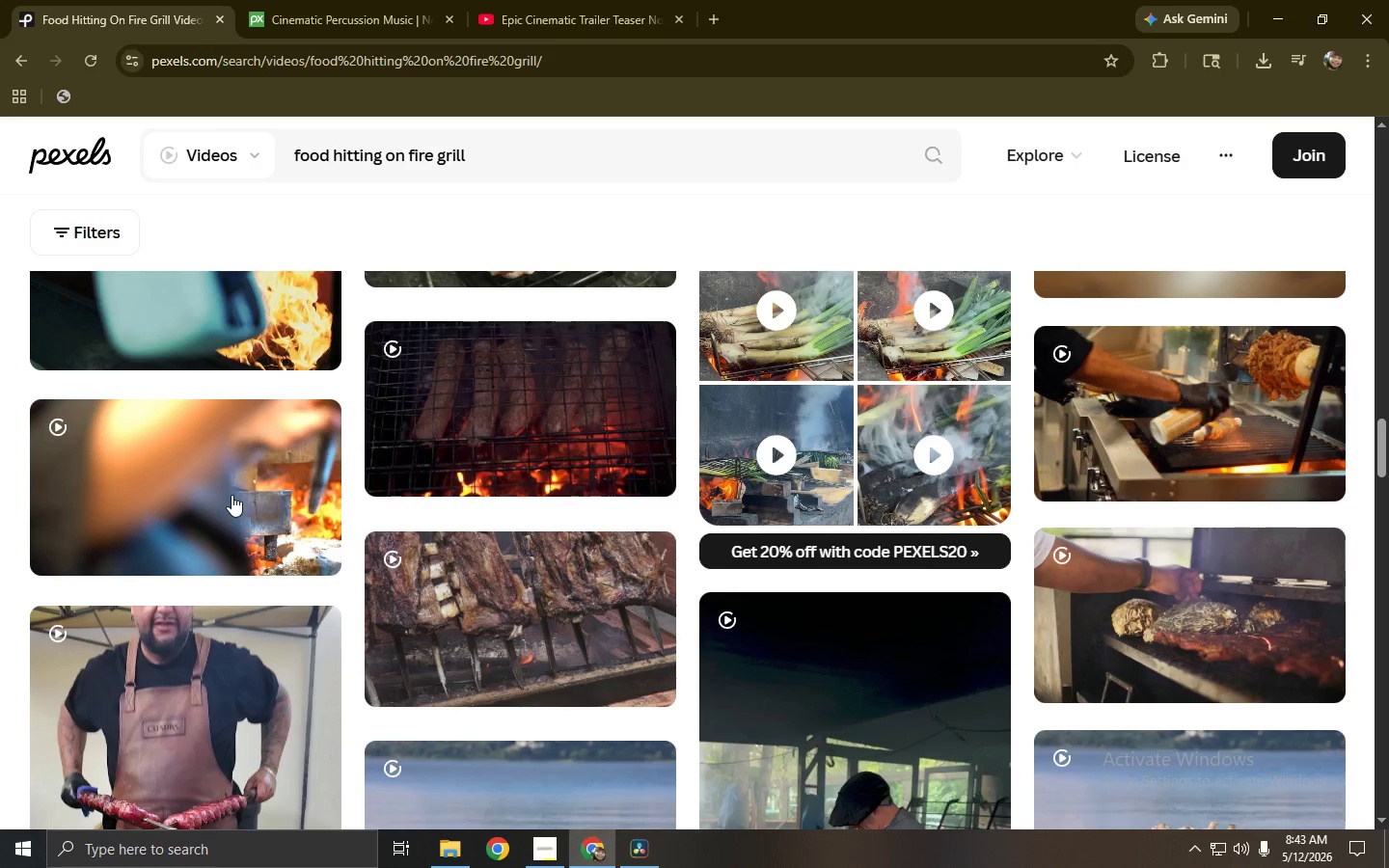 
key(Alt+Tab)
 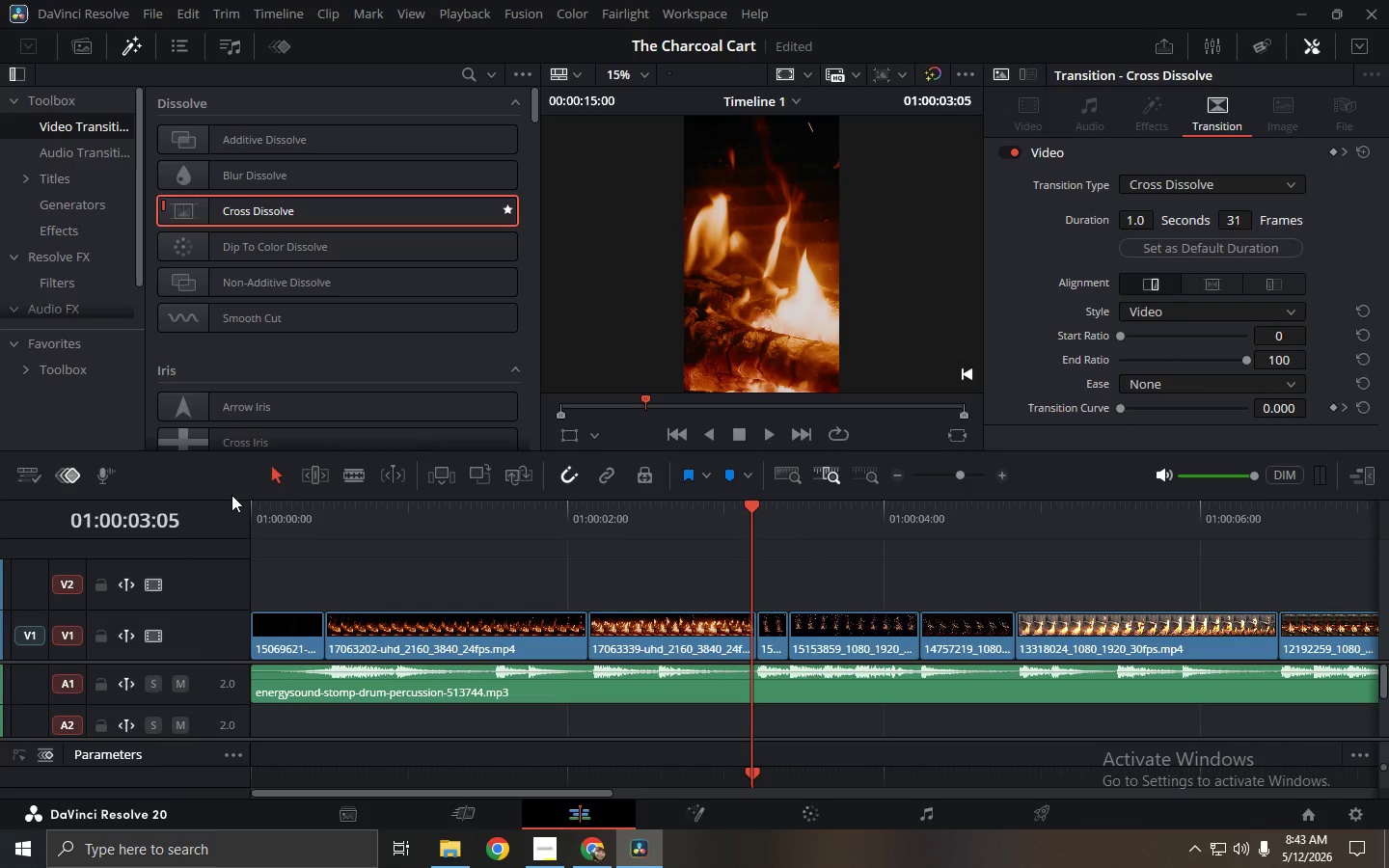 
key(Alt+AltLeft)
 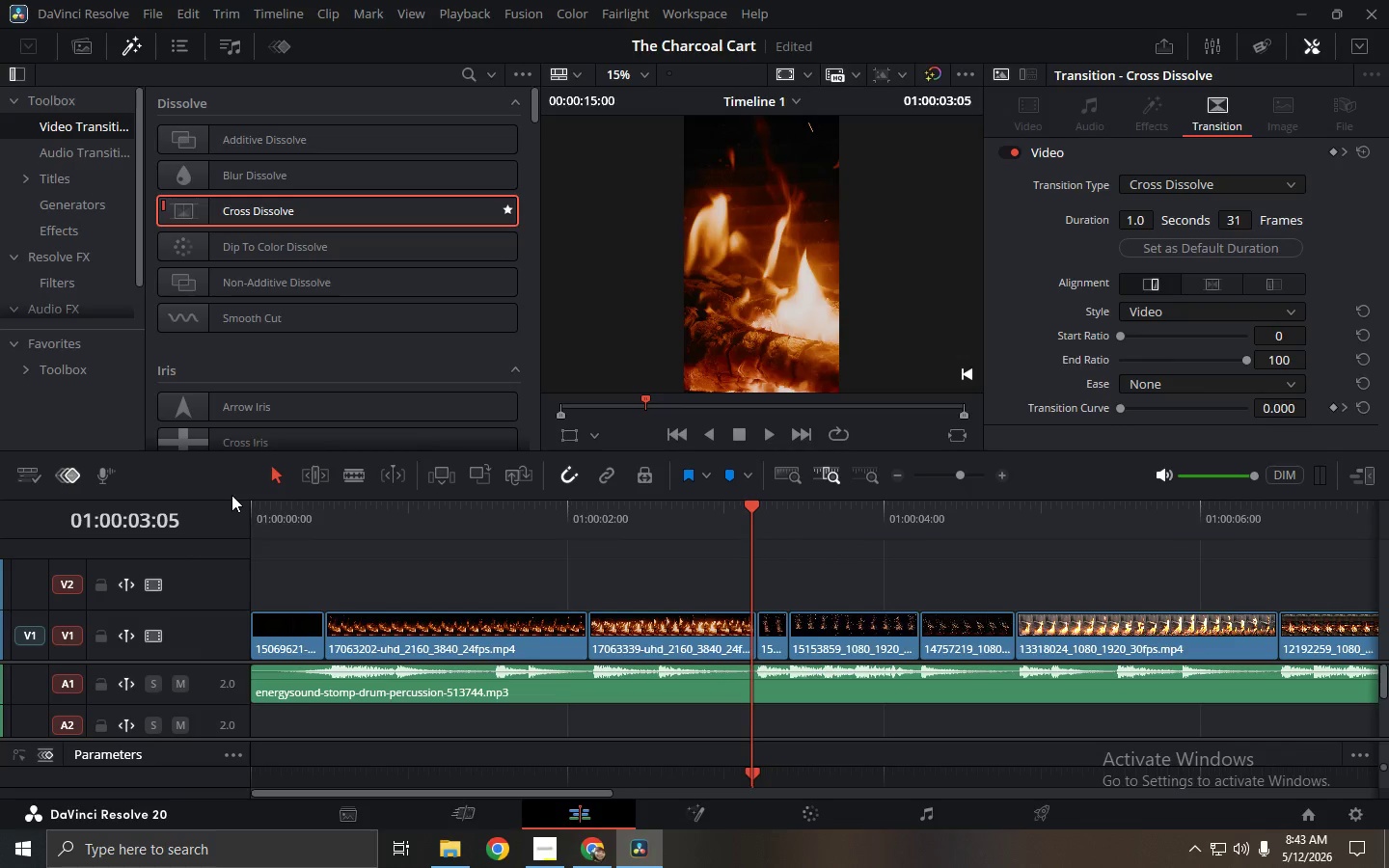 
key(Alt+Tab)
 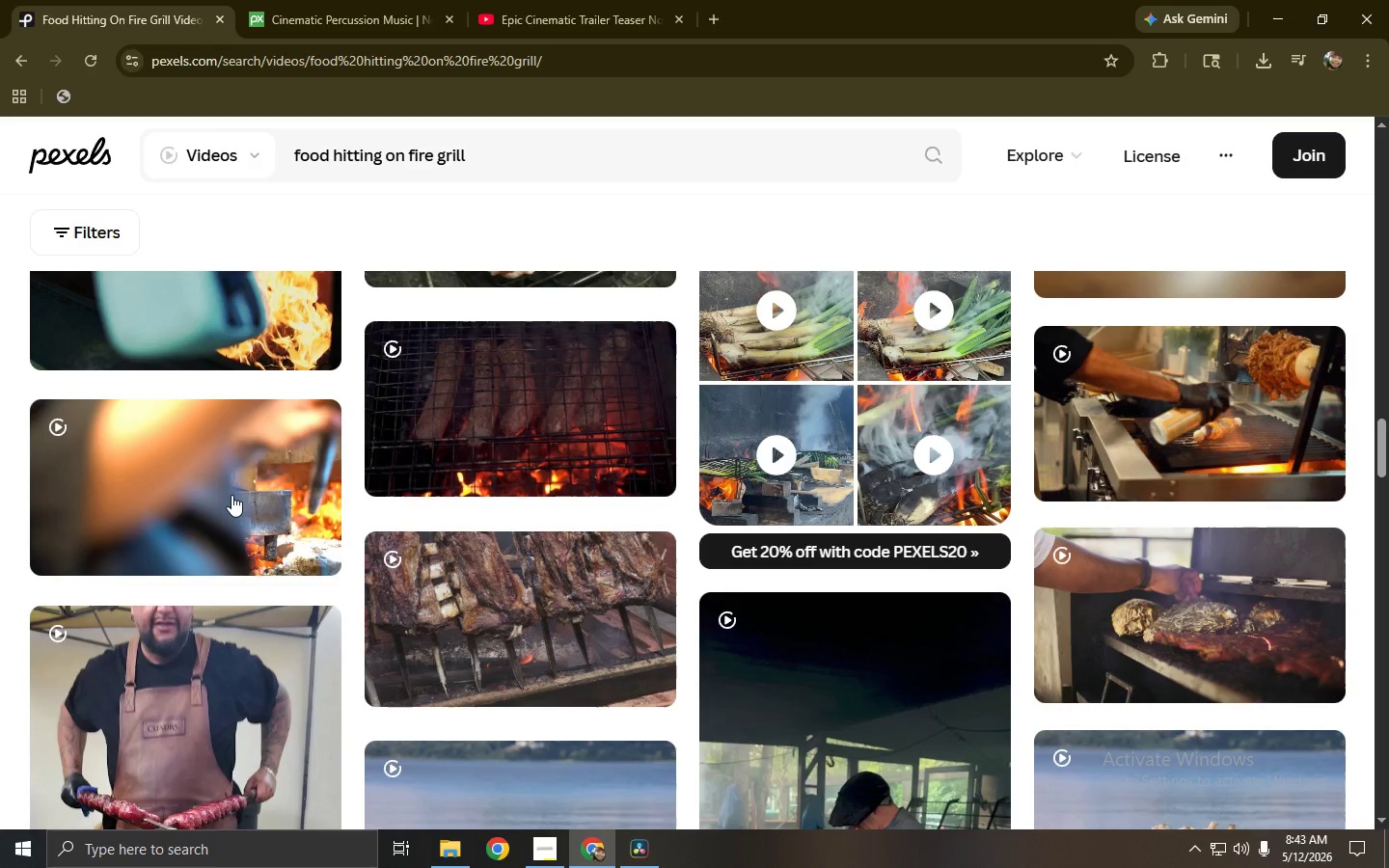 
wait(19.5)
 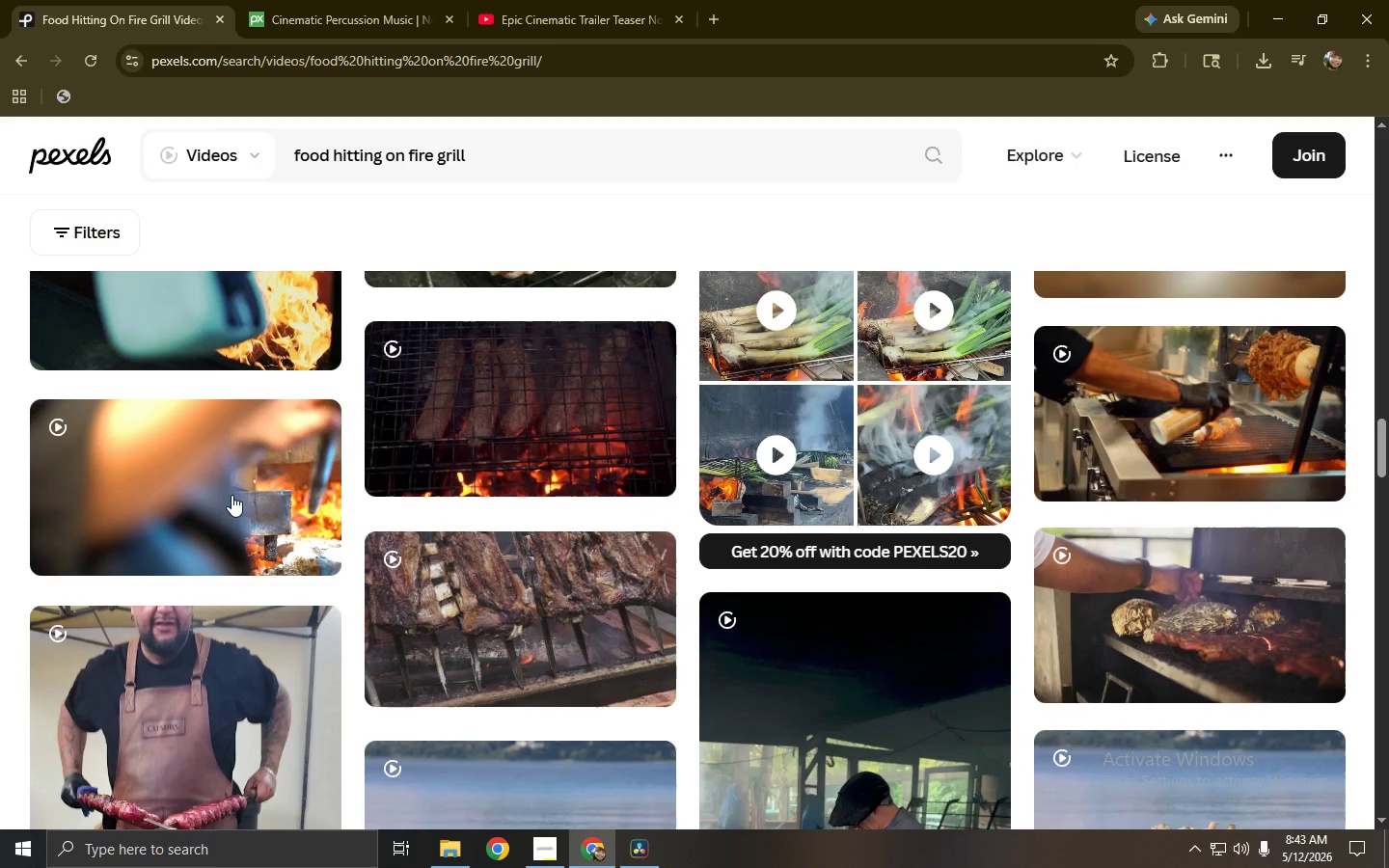 
left_click([232, 495])
 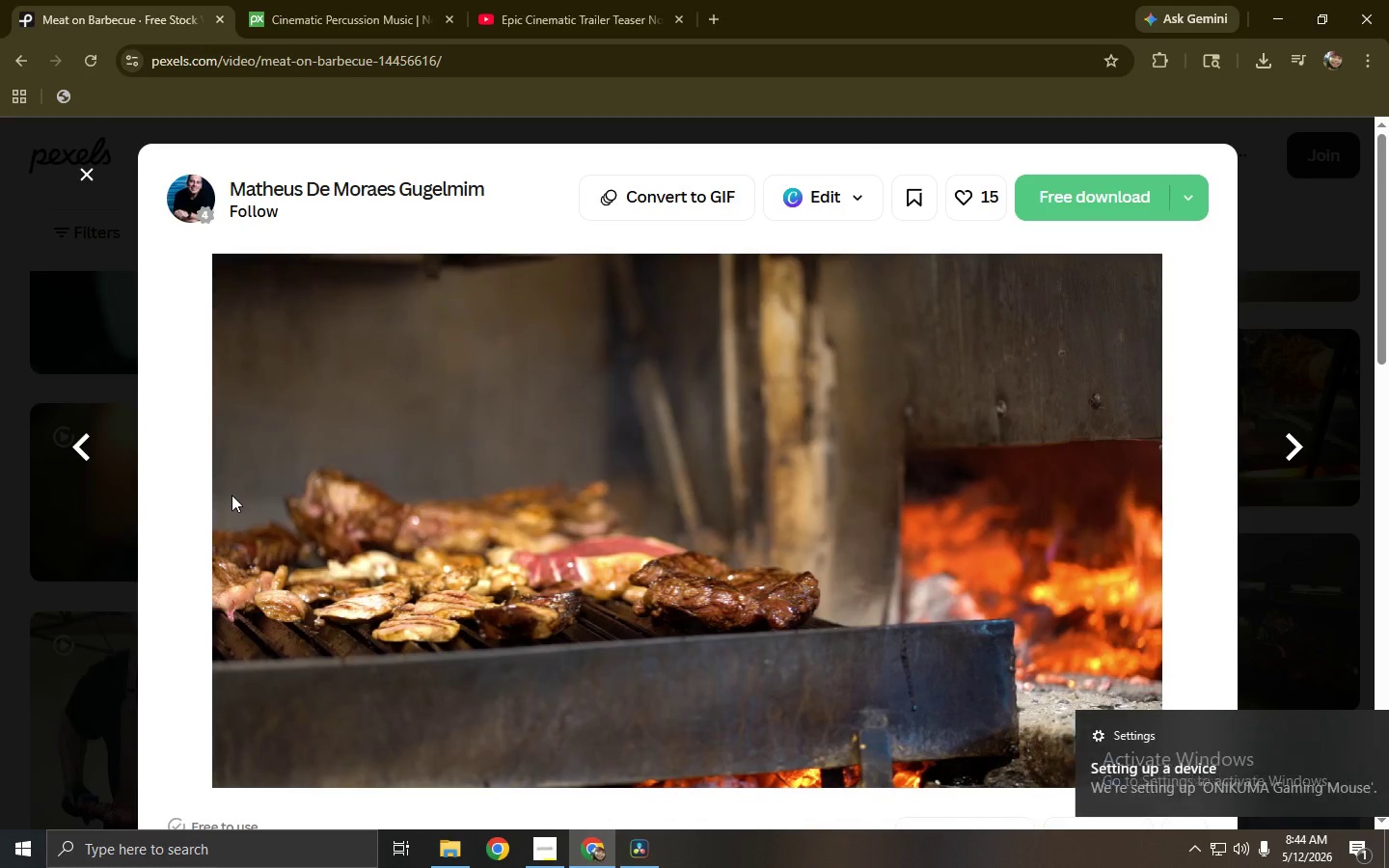 
wait(59.47)
 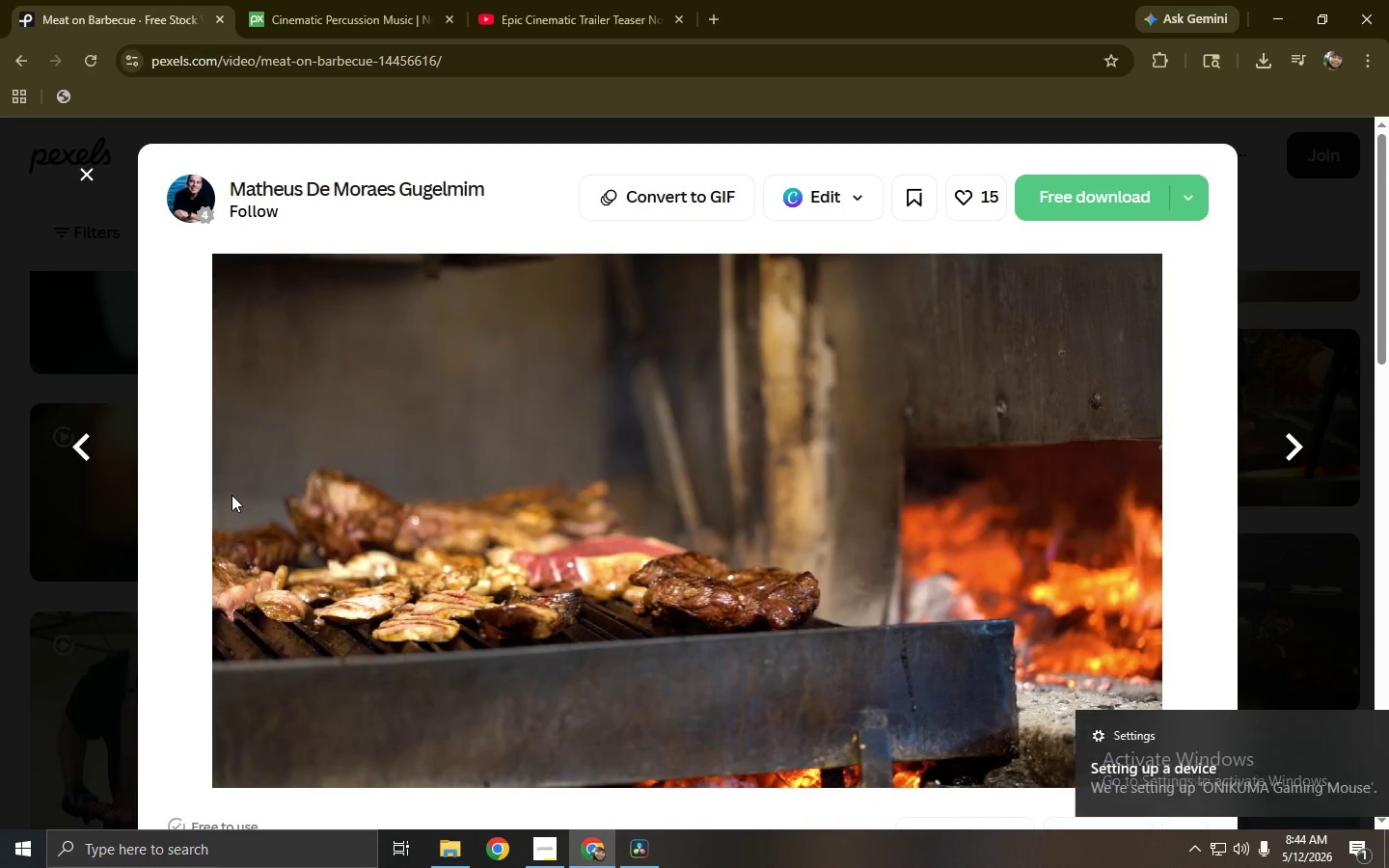 
left_click([512, 430])
 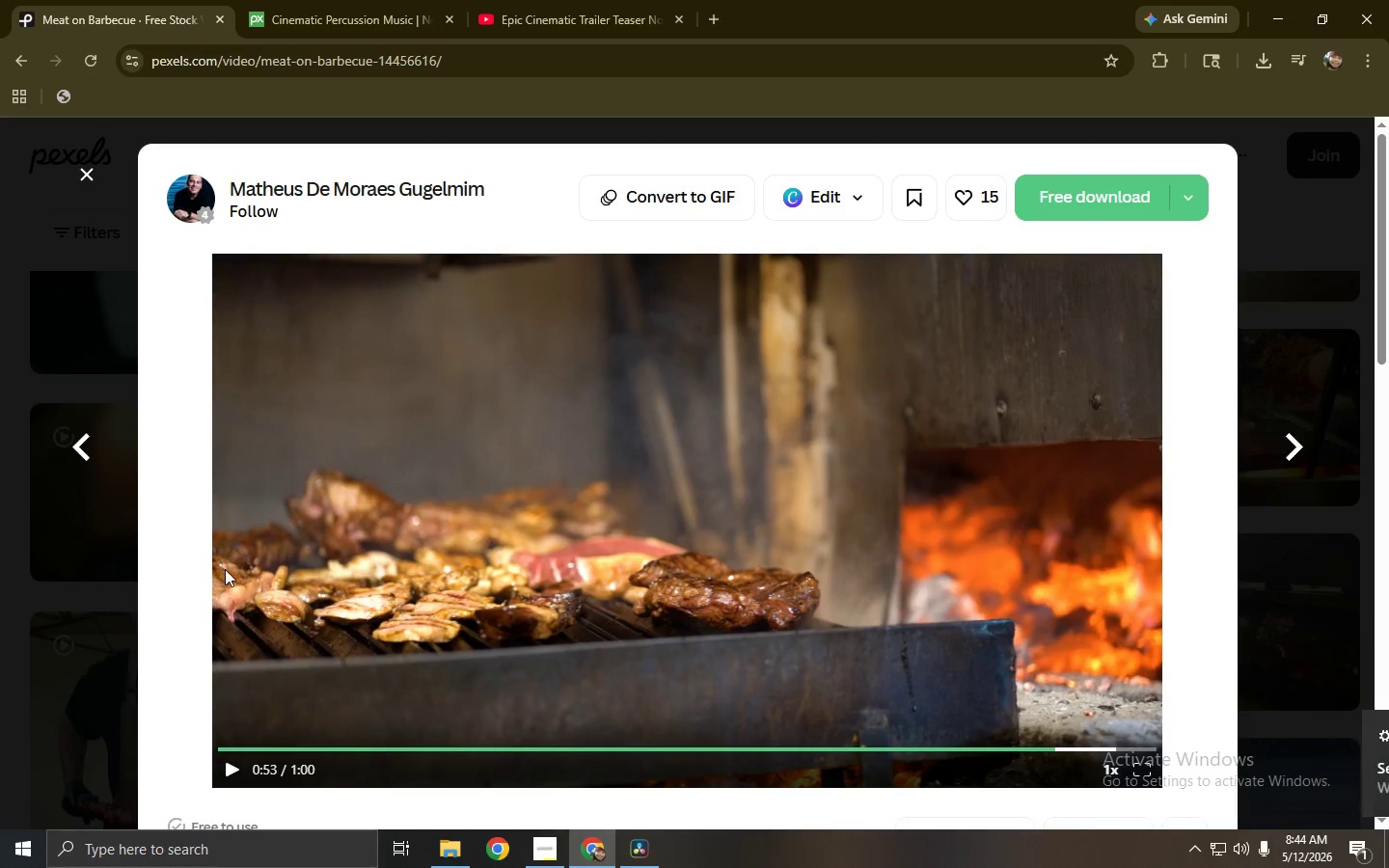 
left_click([0, 547])
 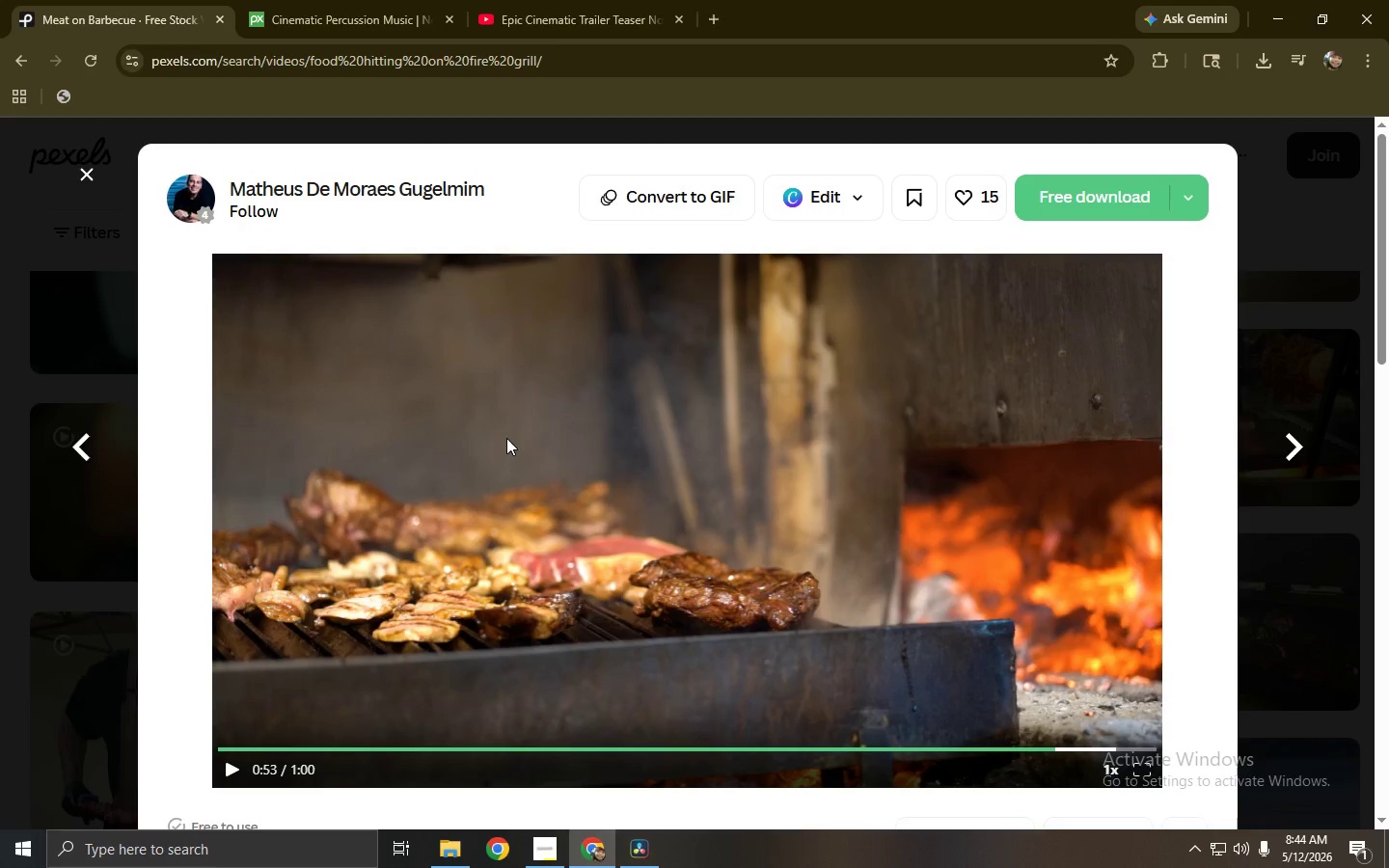 
scroll: coordinate [585, 507], scroll_direction: down, amount: 17.0
 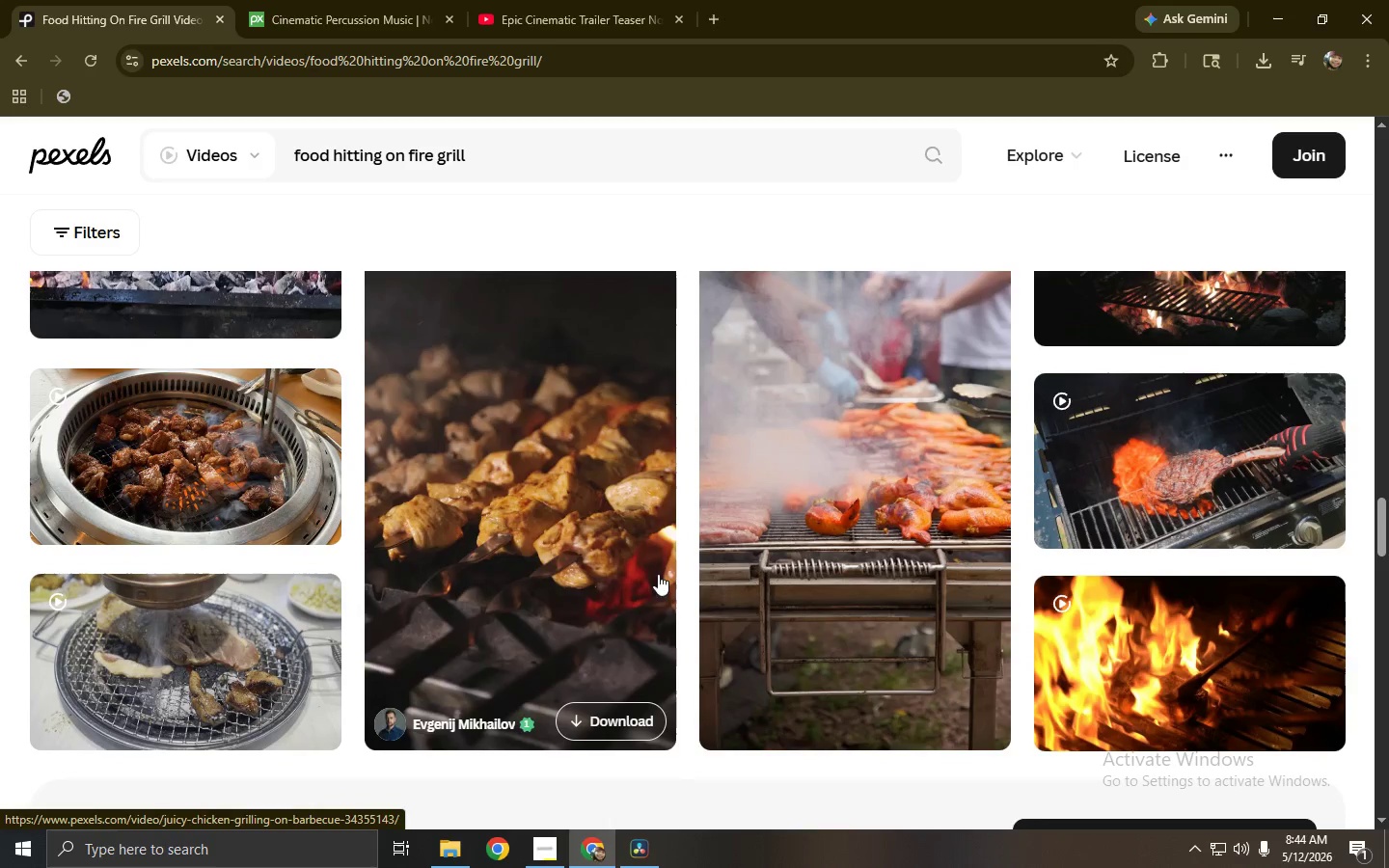 
key(Alt+AltLeft)
 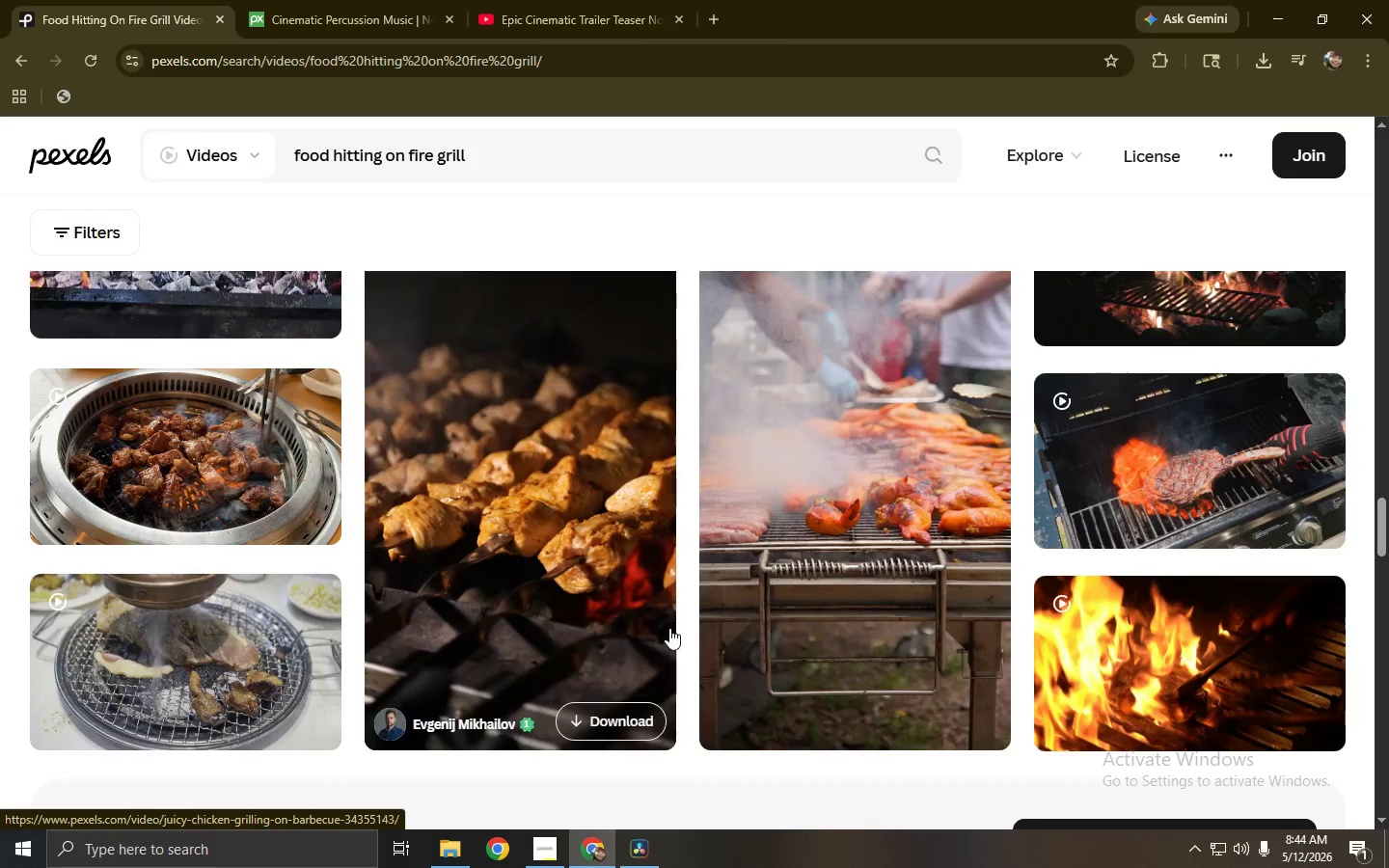 
key(Alt+Tab)
 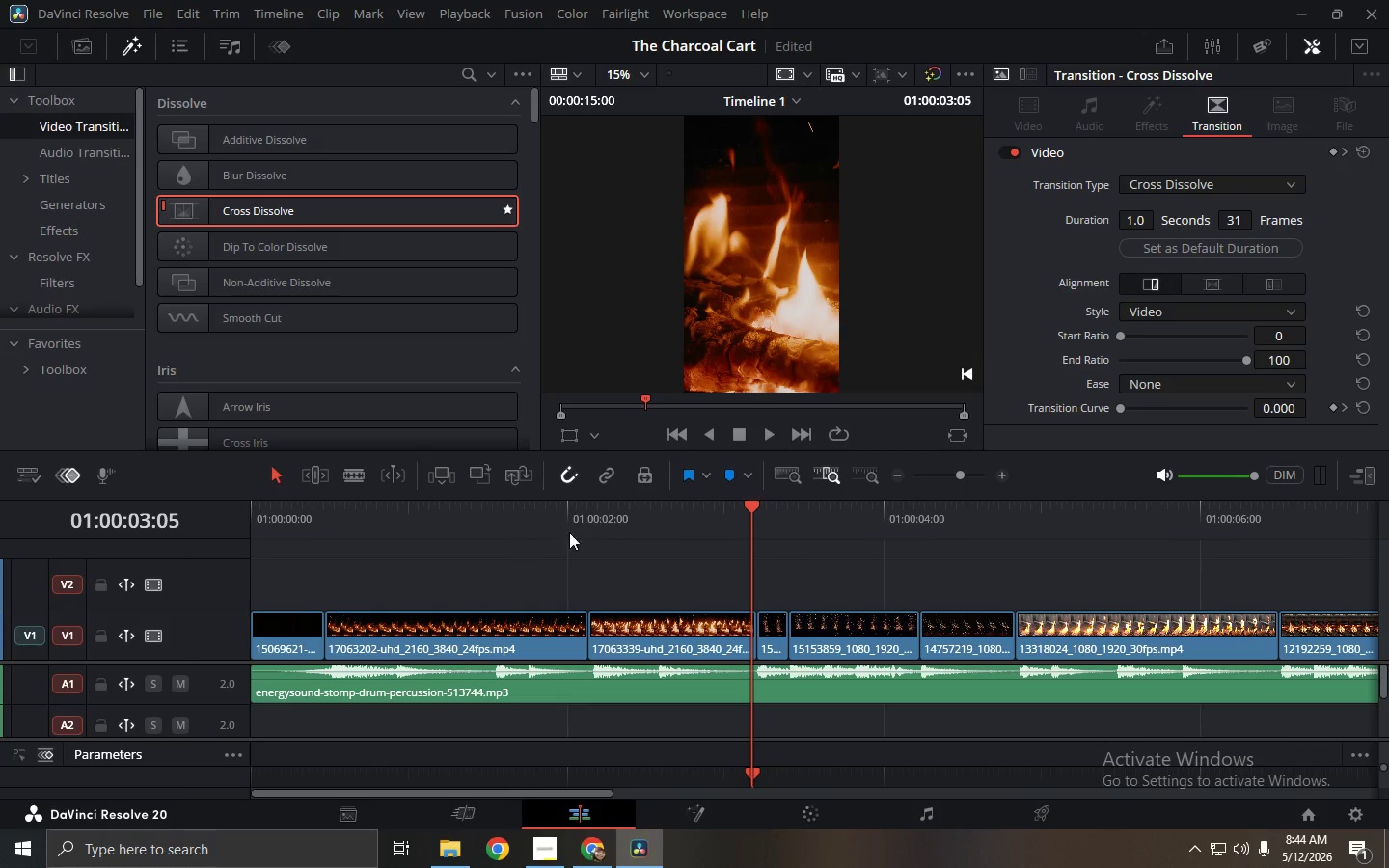 
left_click_drag(start_coordinate=[608, 508], to_coordinate=[512, 511])
 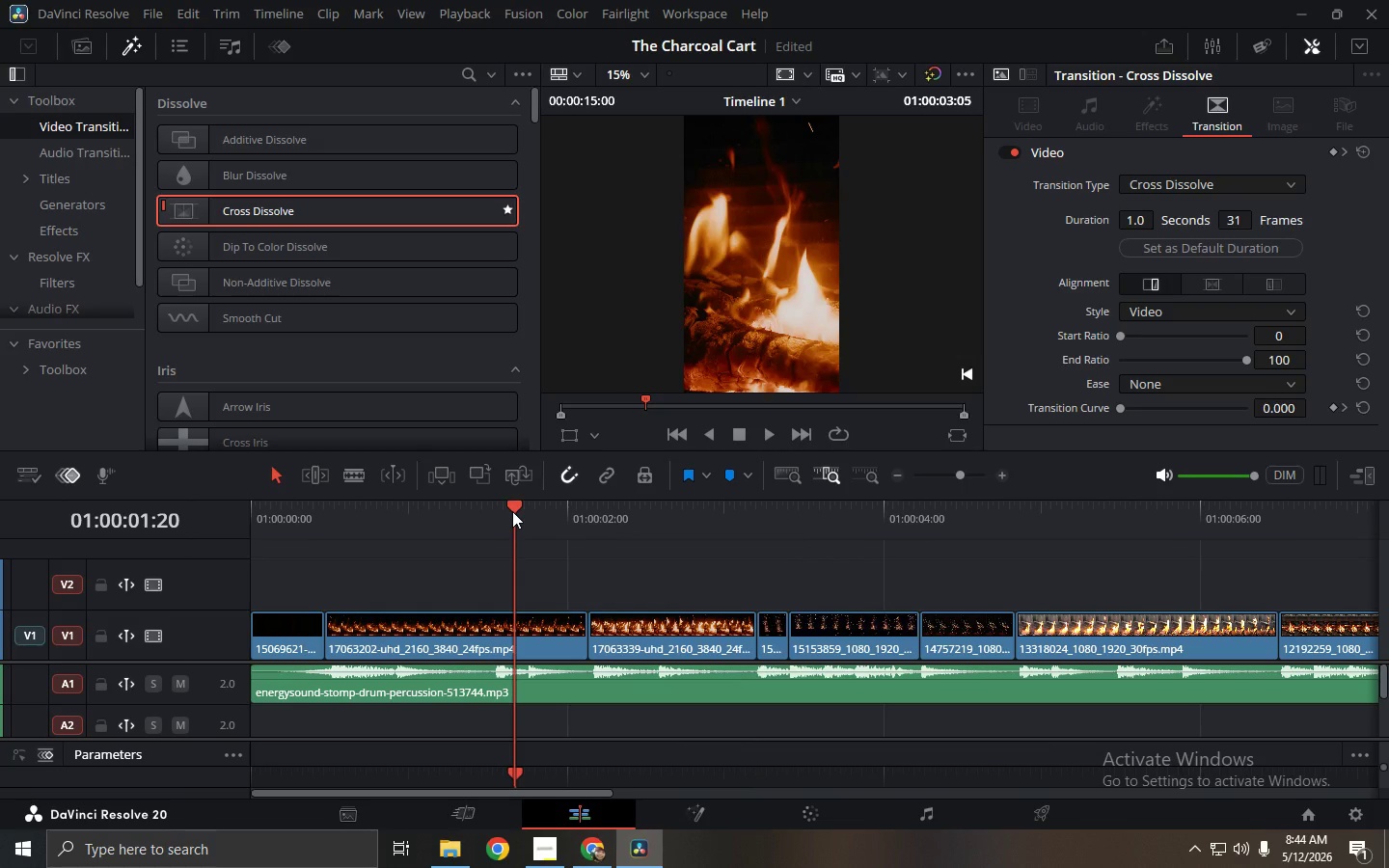 
key(Space)
 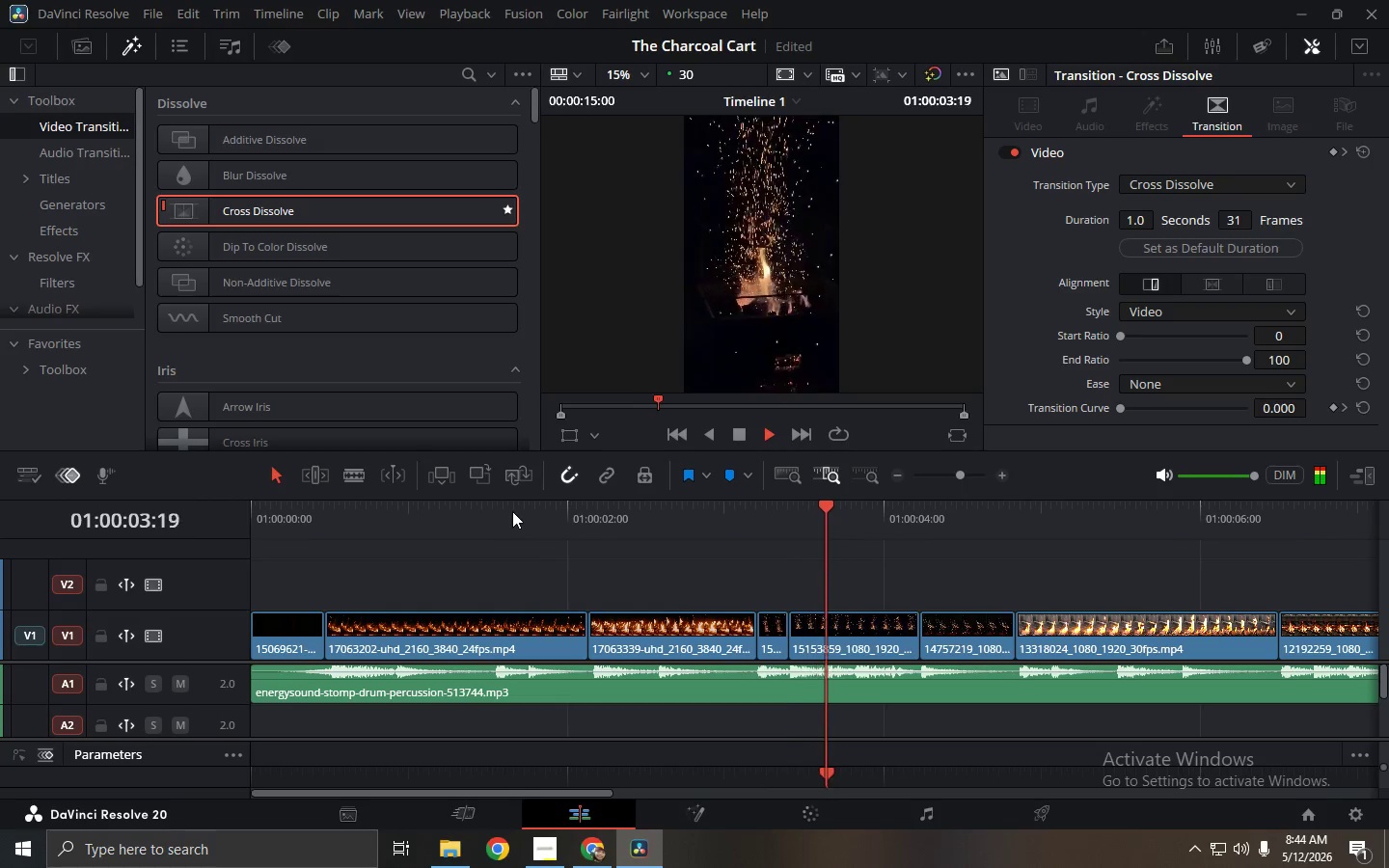 
key(Space)
 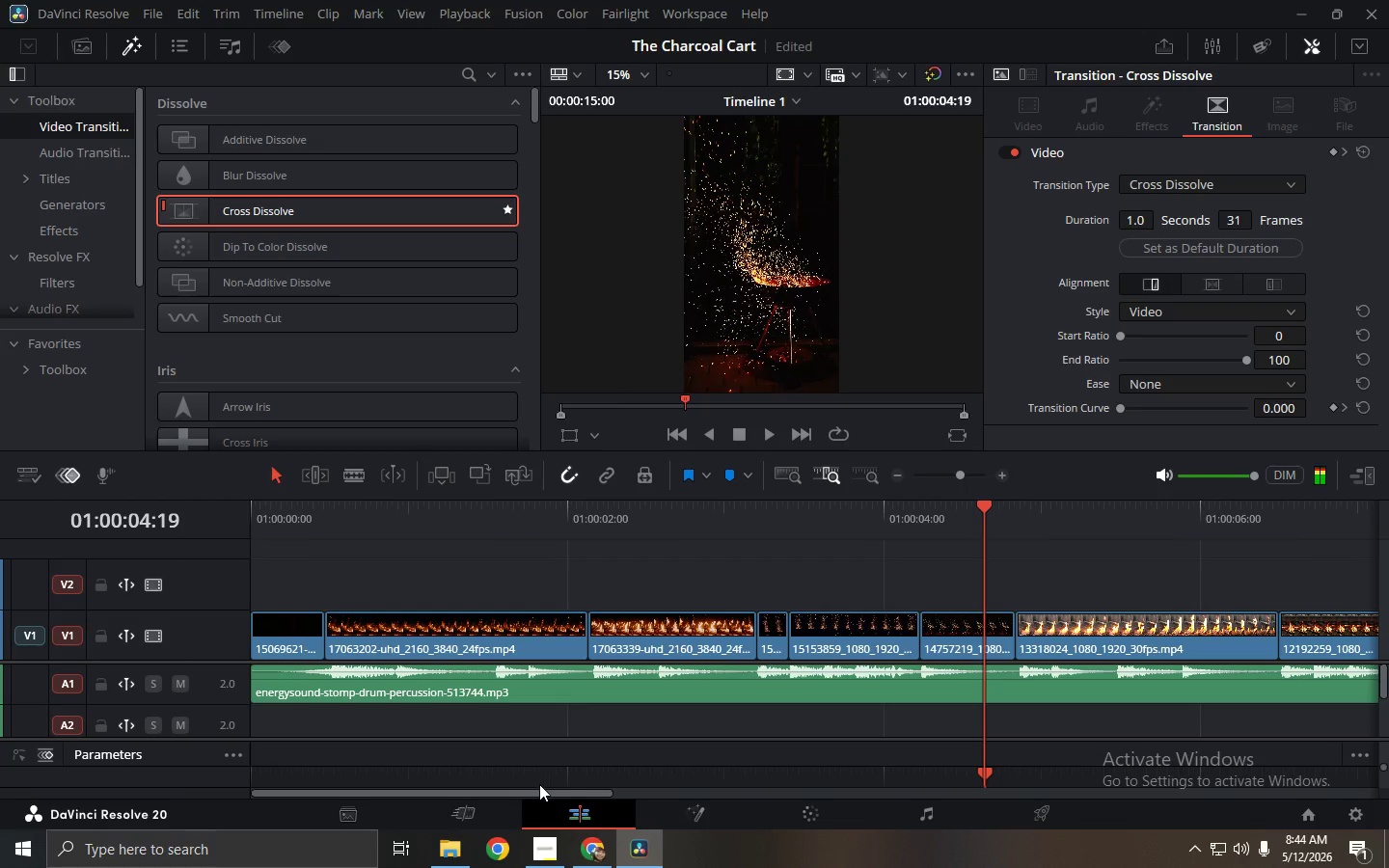 
left_click_drag(start_coordinate=[544, 795], to_coordinate=[629, 802])
 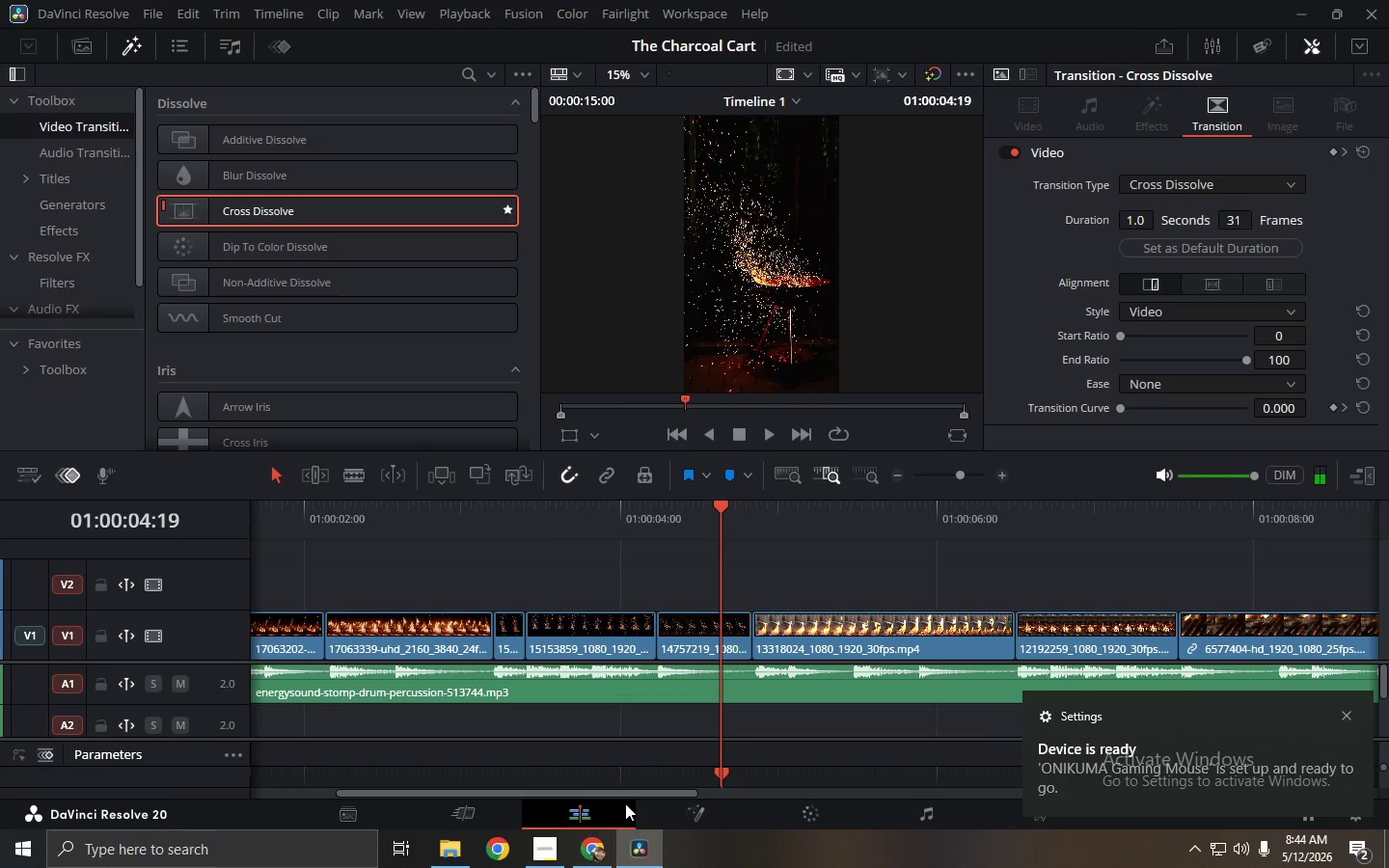 
key(Space)
 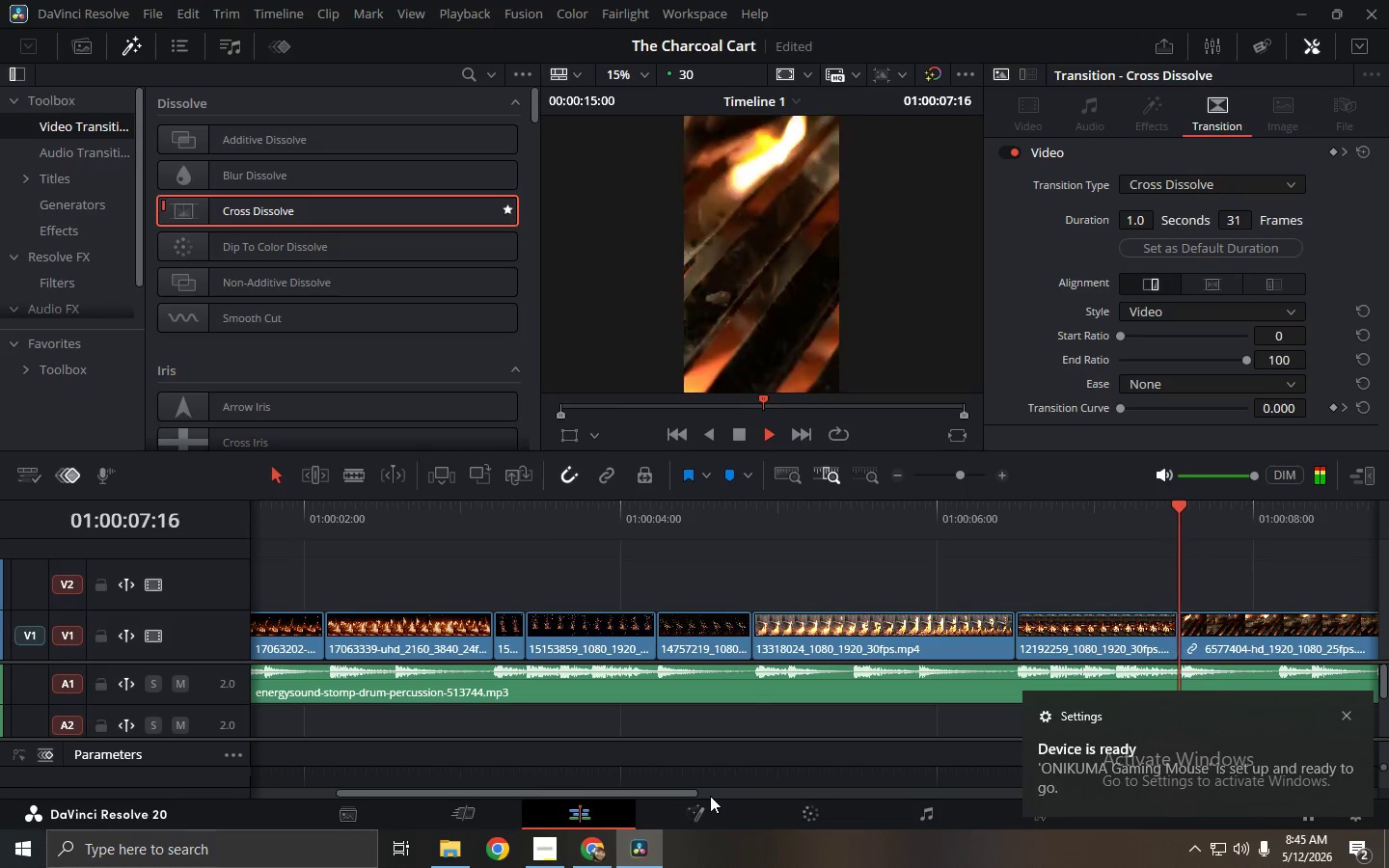 
left_click_drag(start_coordinate=[668, 794], to_coordinate=[466, 785])
 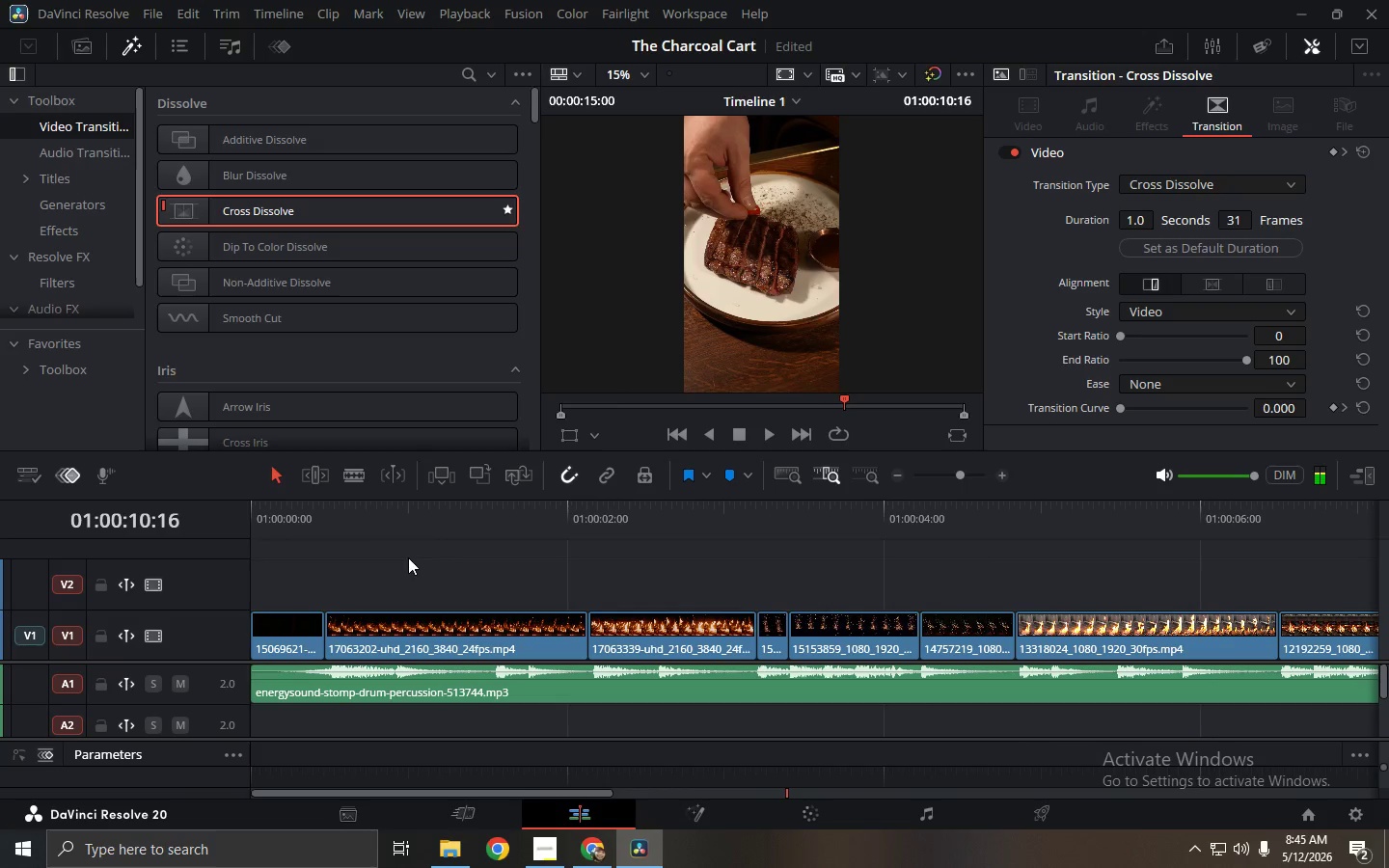 
key(Space)
 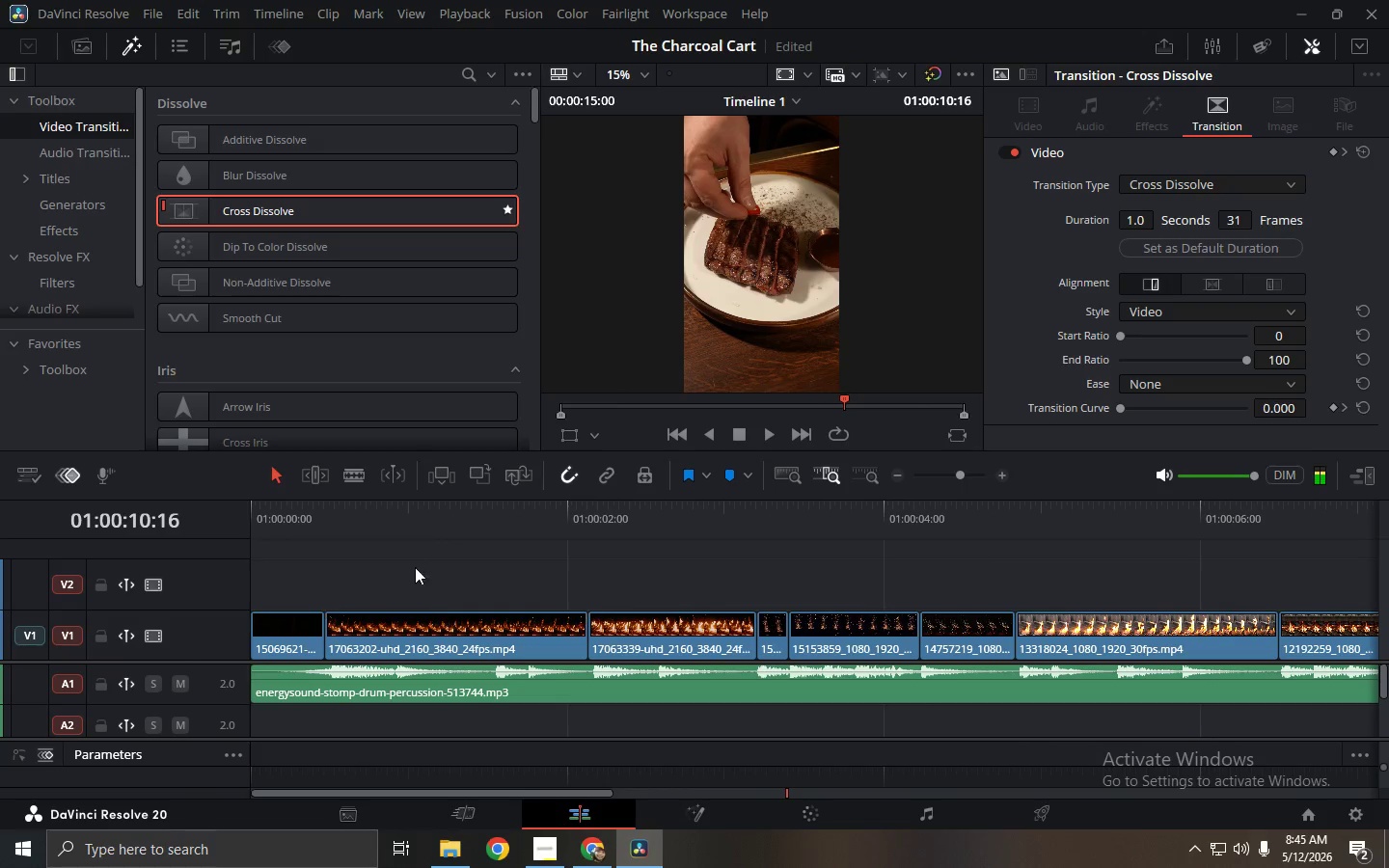 
left_click_drag(start_coordinate=[358, 513], to_coordinate=[221, 514])
 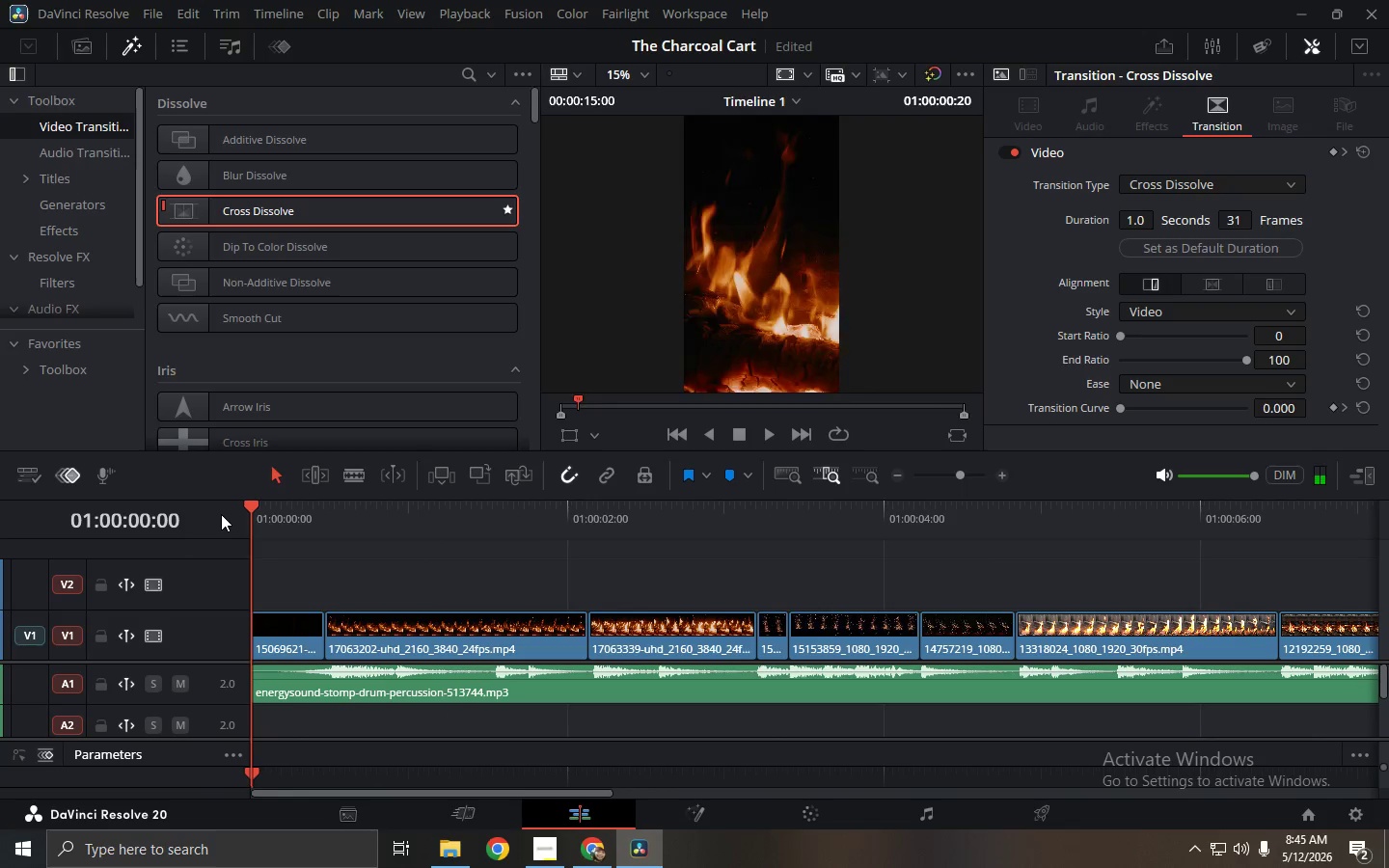 
key(Space)
 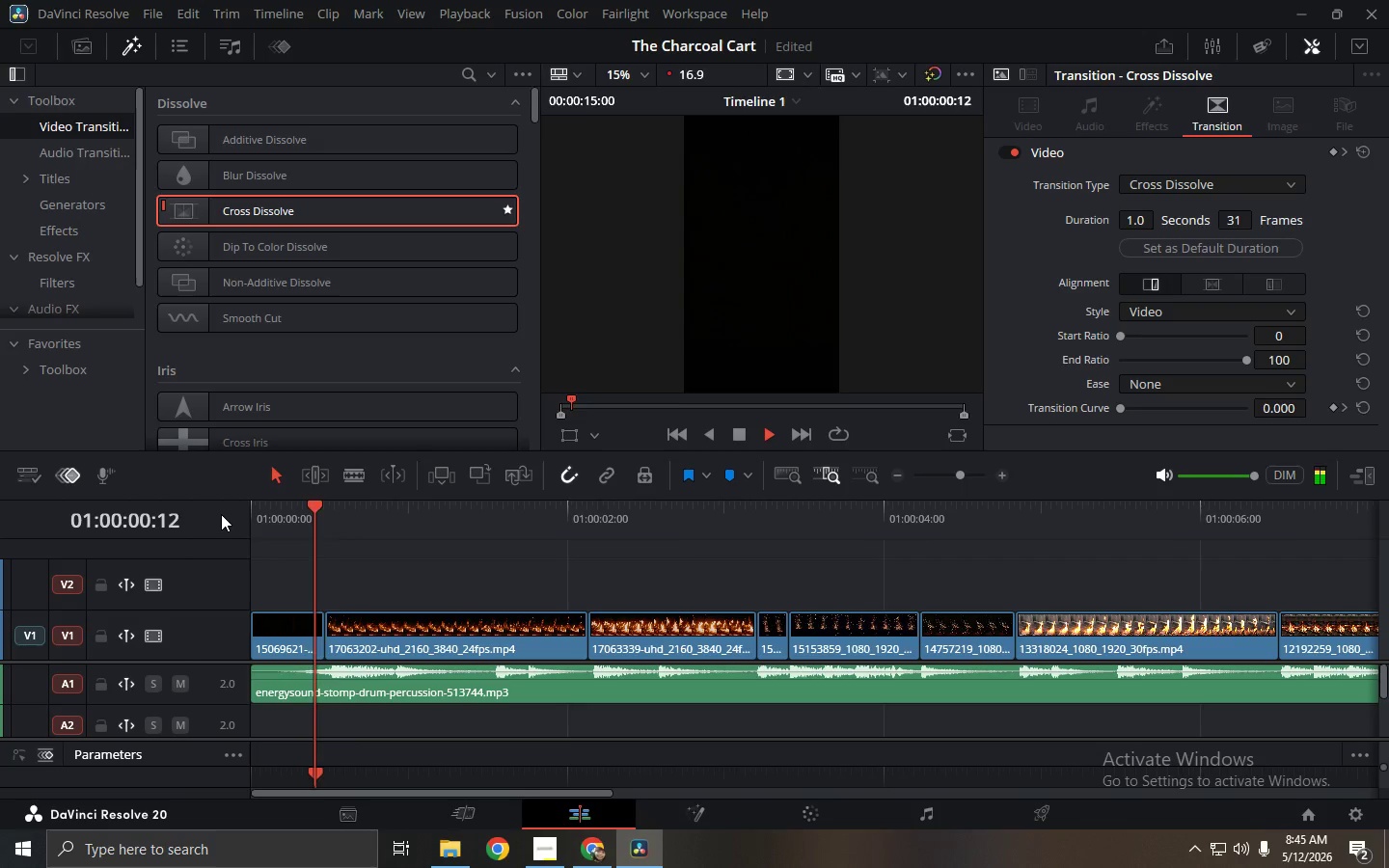 
key(Space)
 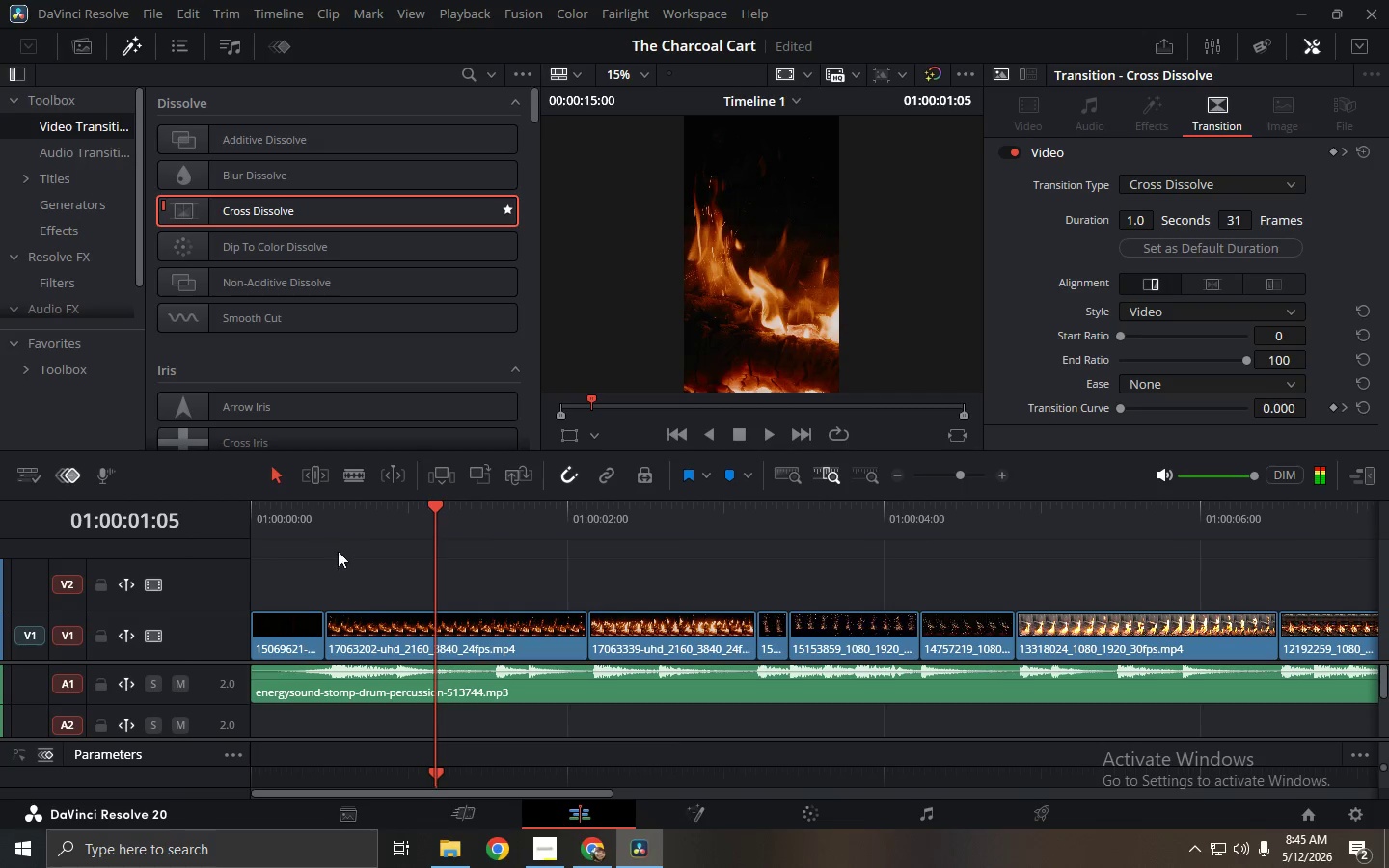 
key(Space)
 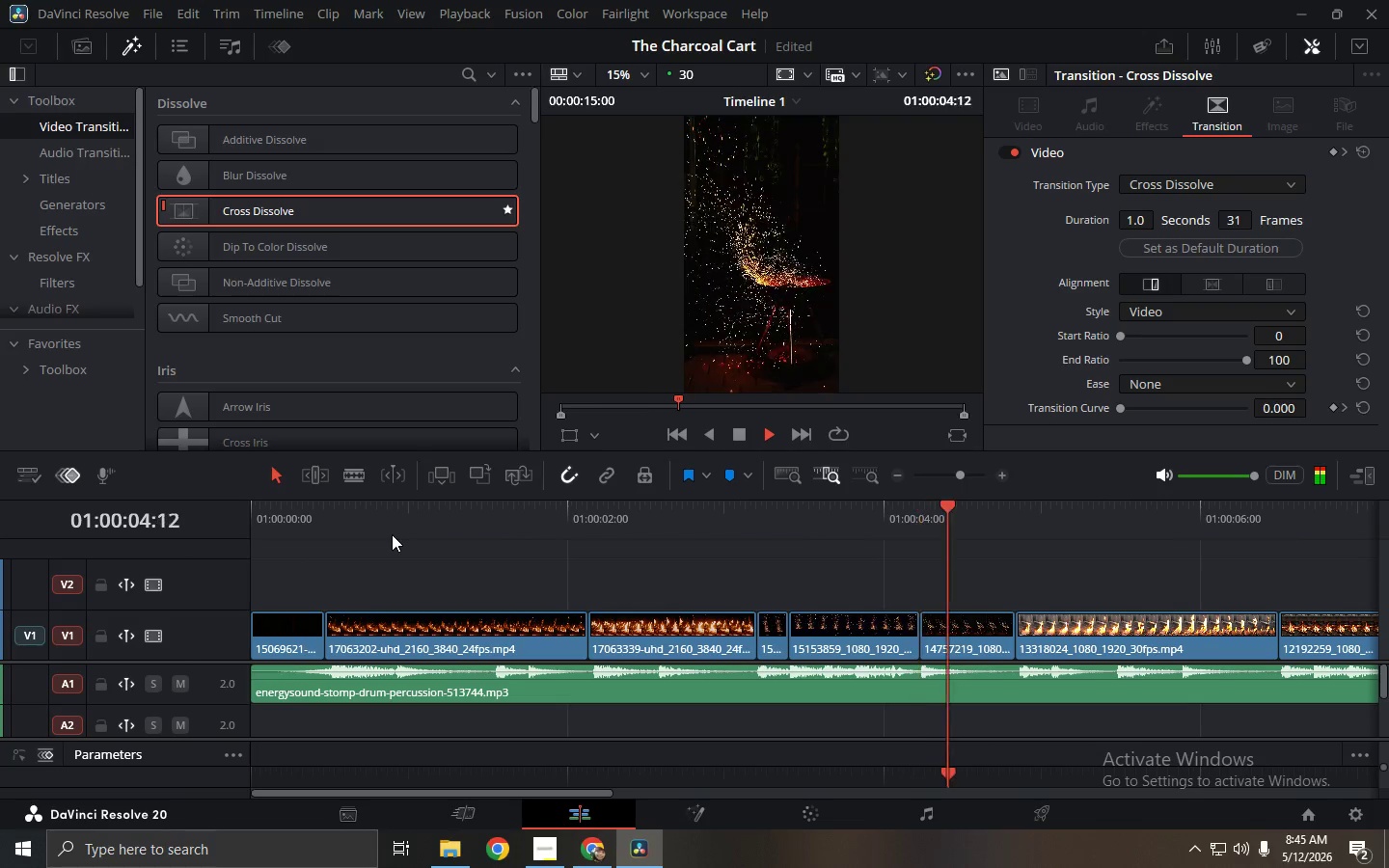 
key(Space)
 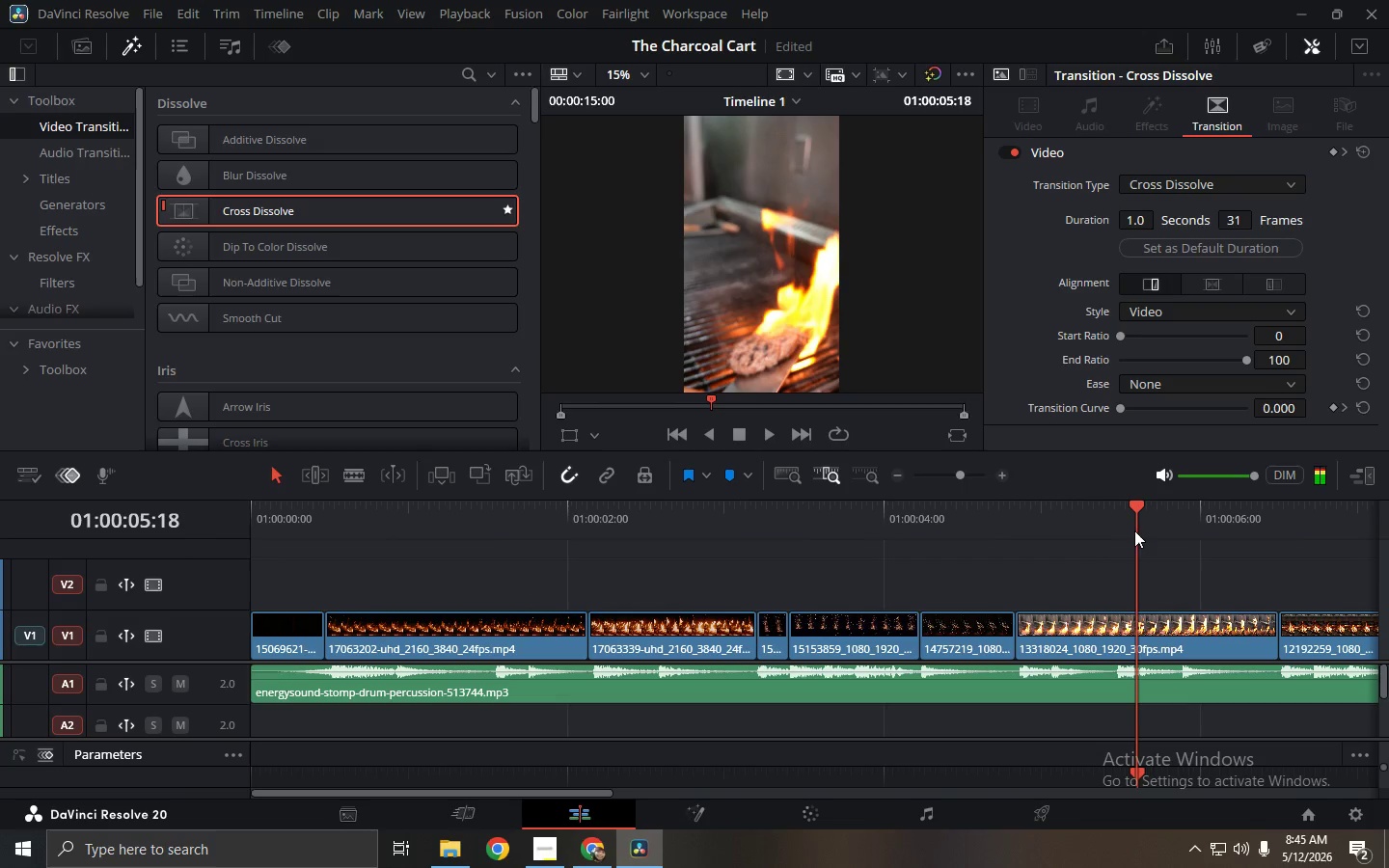 
left_click_drag(start_coordinate=[1133, 510], to_coordinate=[1111, 510])
 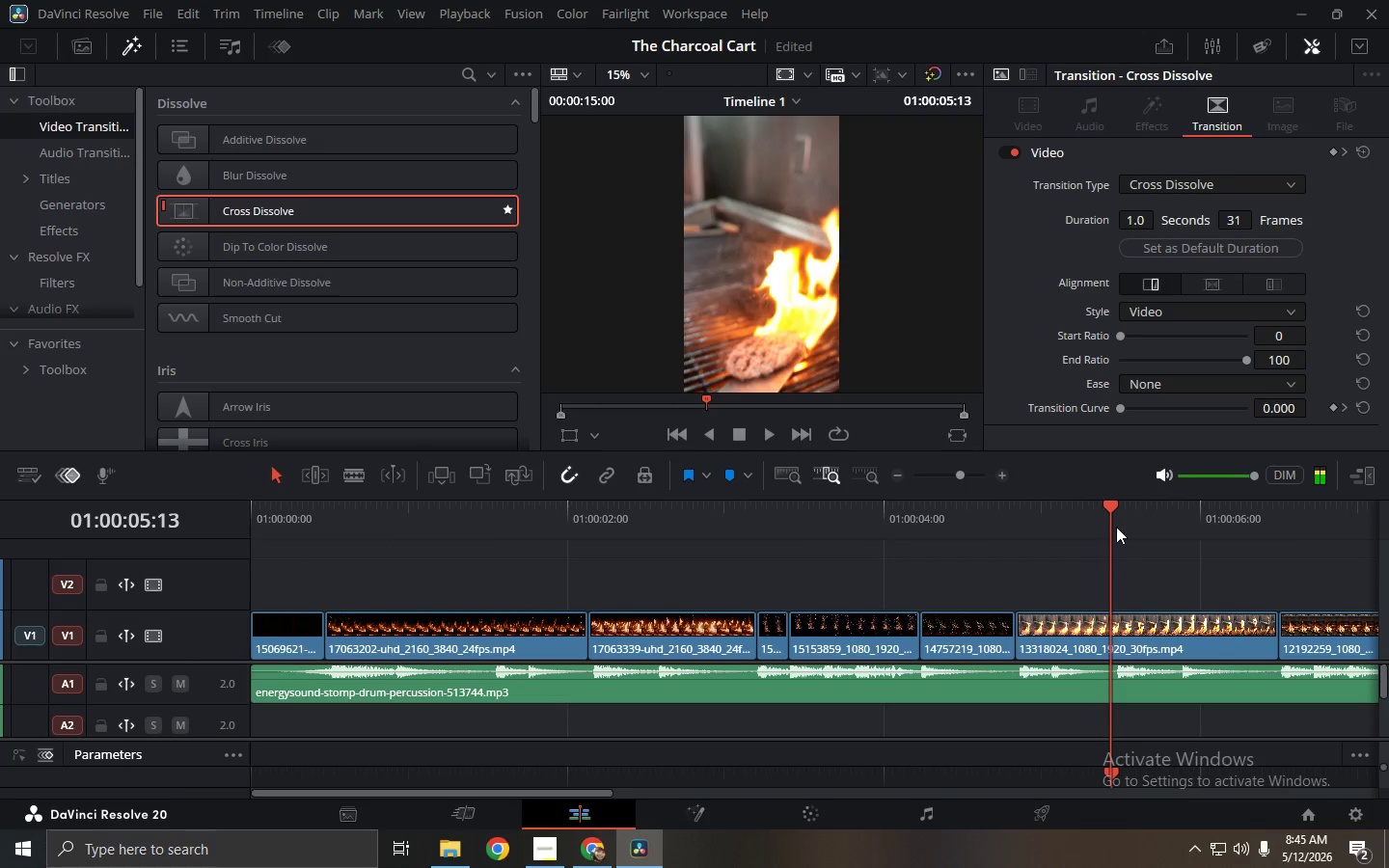 
left_click_drag(start_coordinate=[1109, 511], to_coordinate=[1115, 511])
 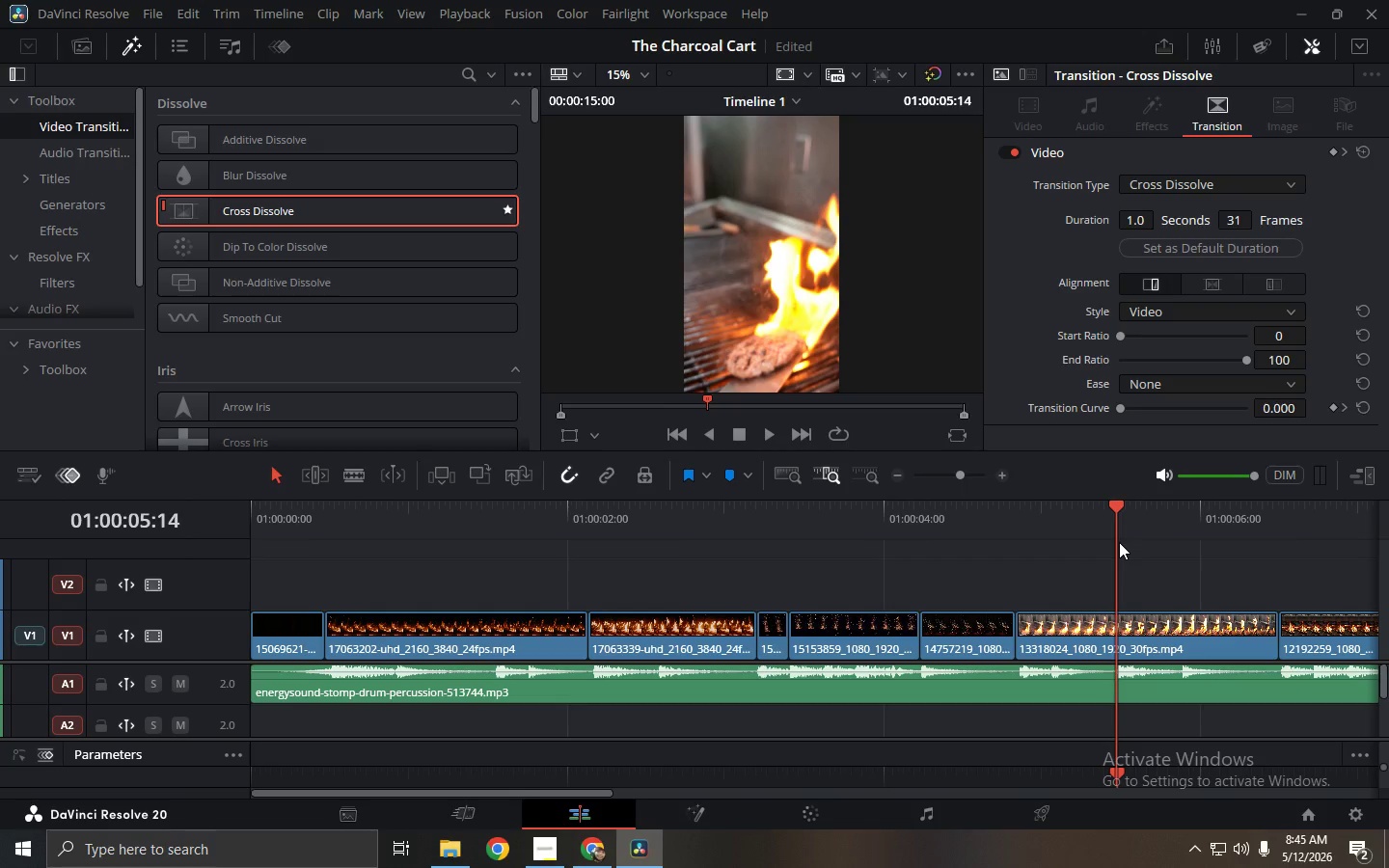 
wait(14.03)
 